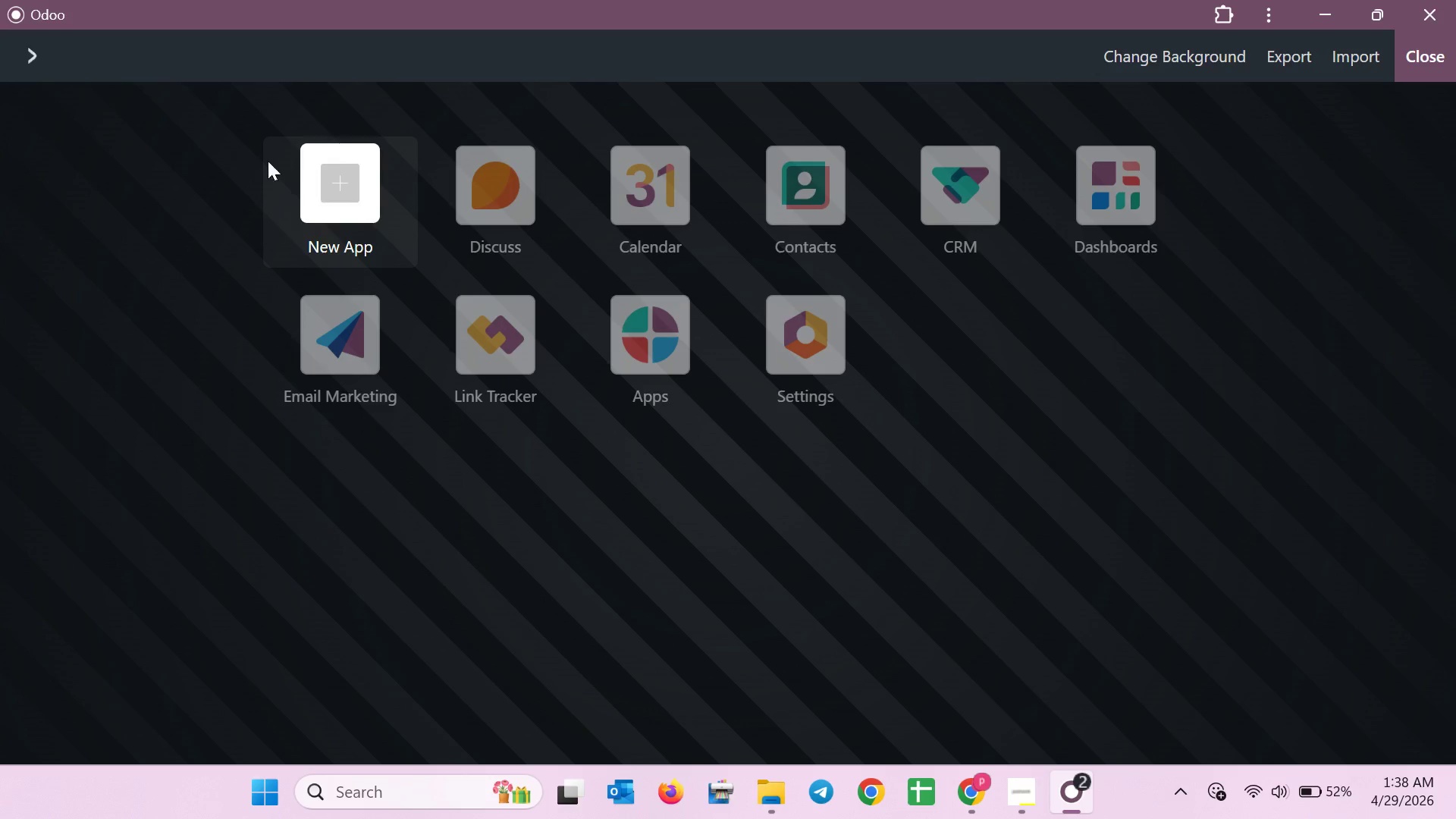 
left_click([34, 45])
 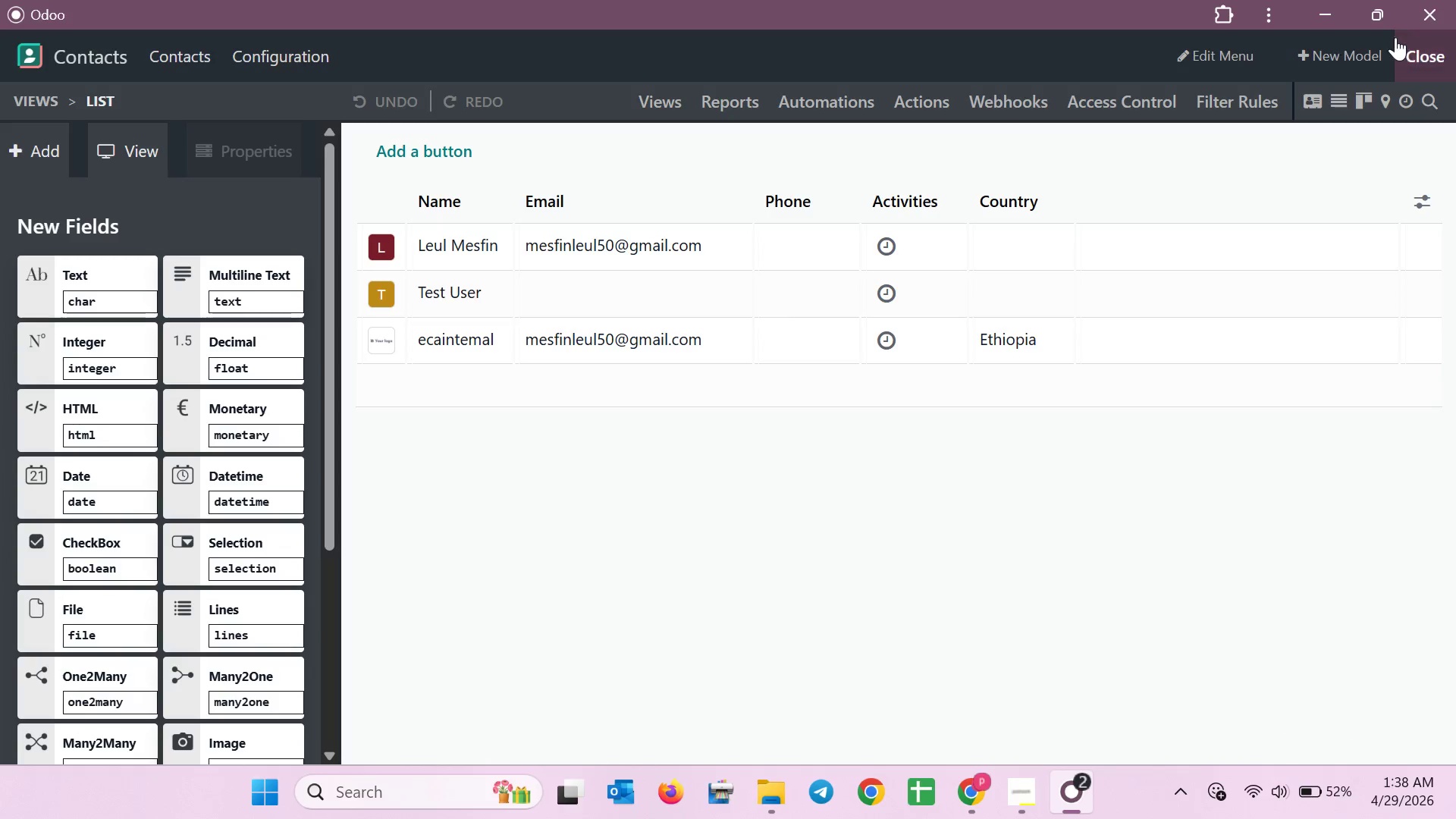 
left_click([1234, 49])
 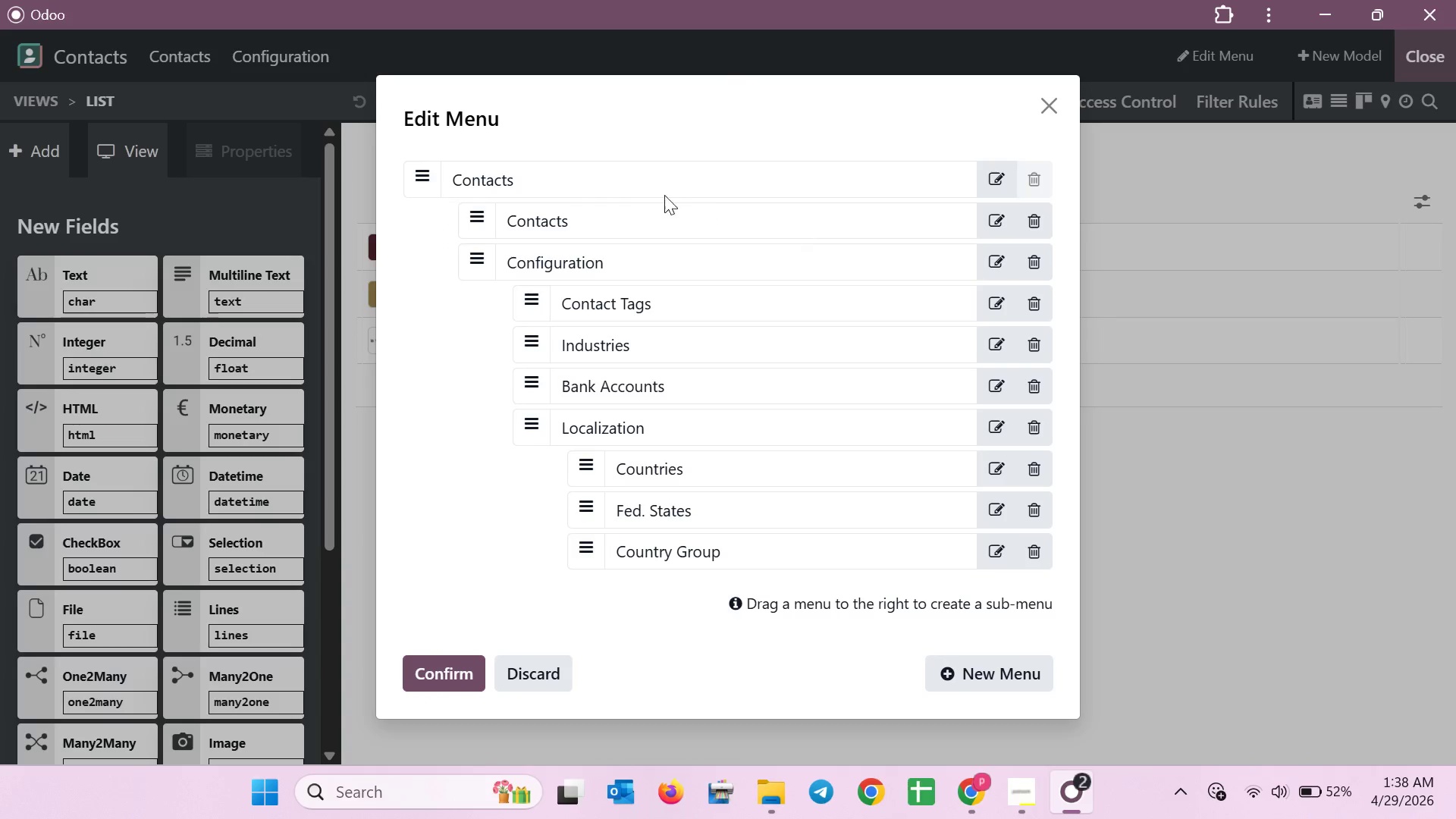 
left_click([624, 233])
 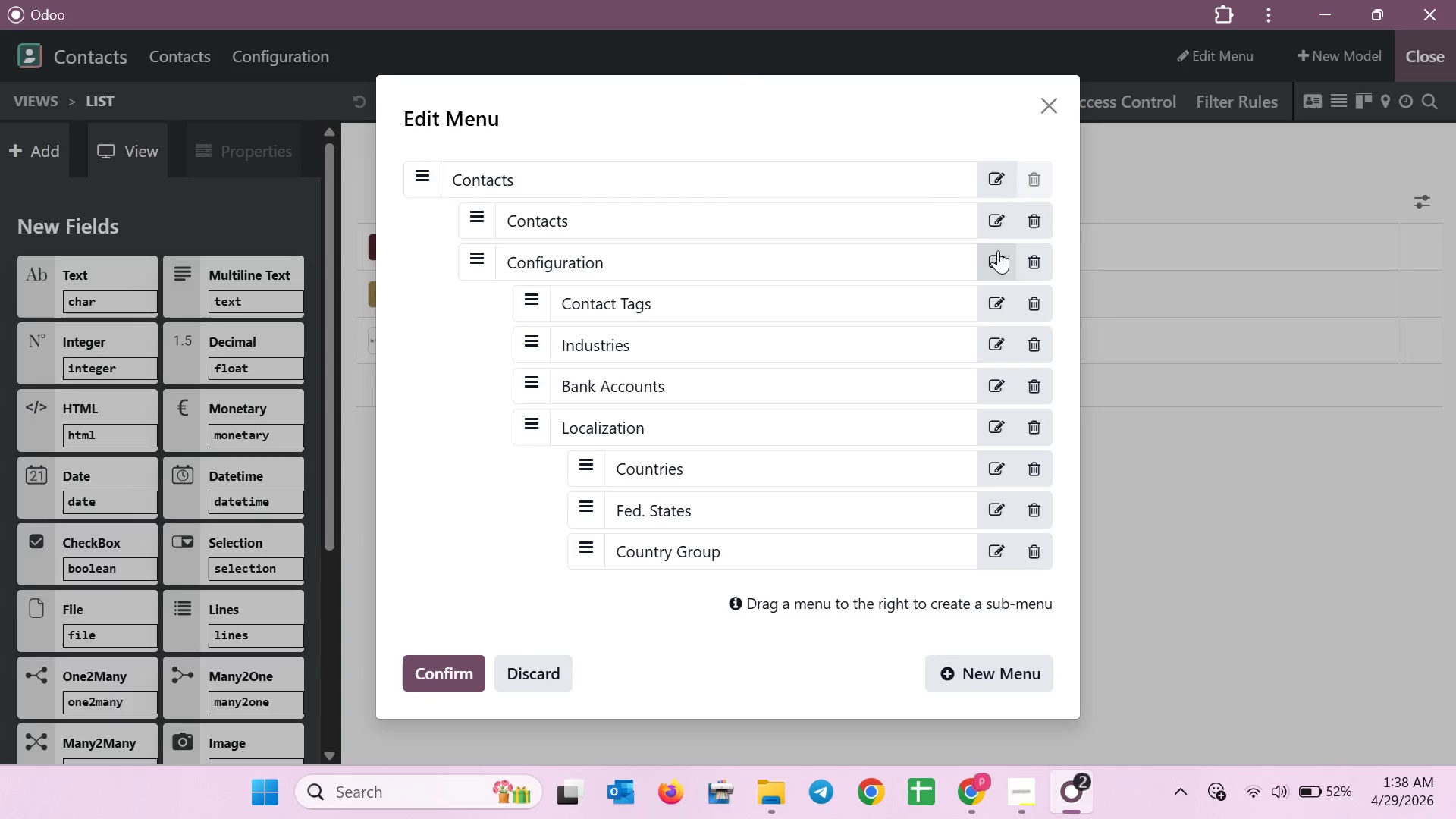 
left_click([1056, 126])
 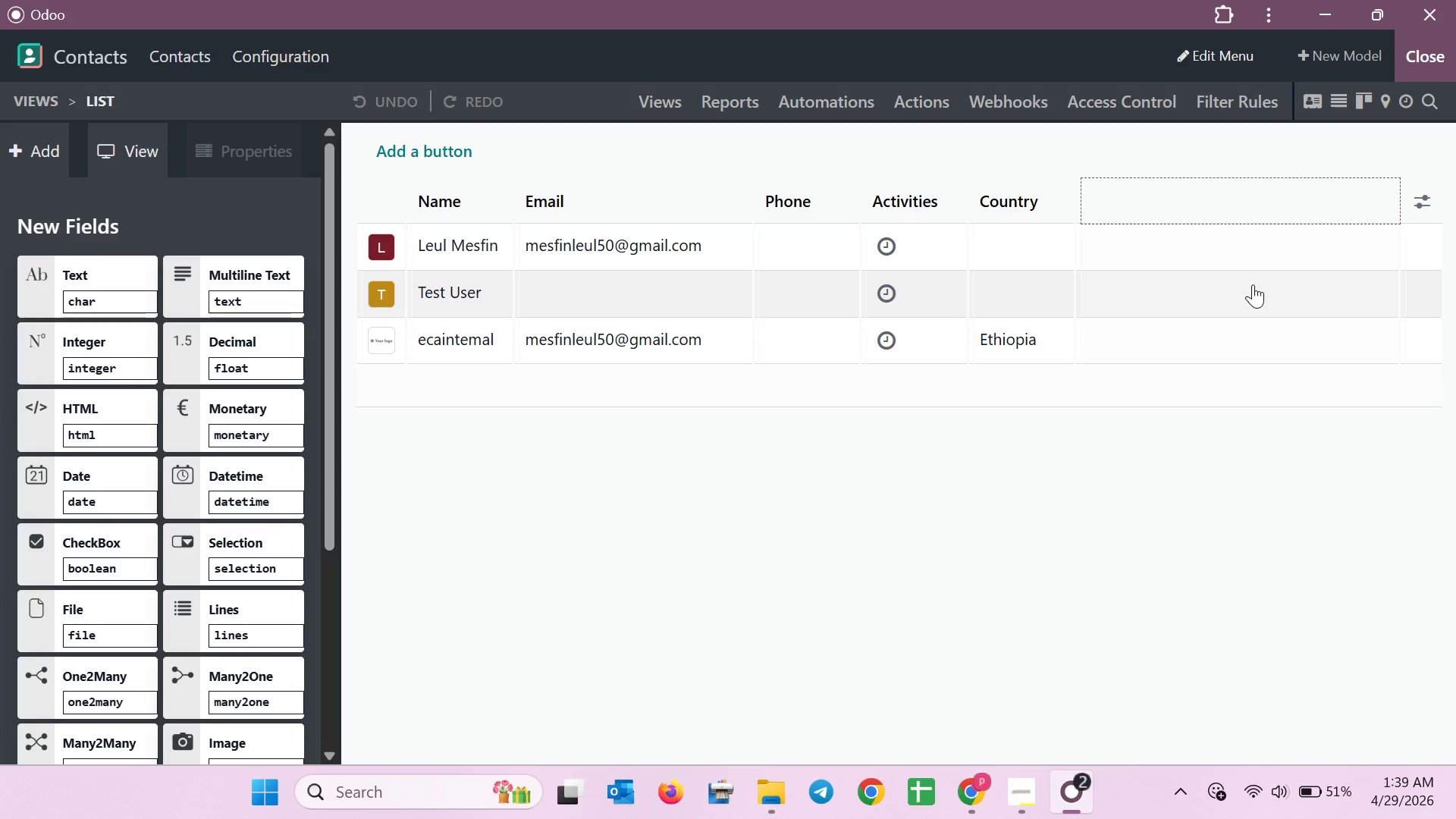 
wait(54.49)
 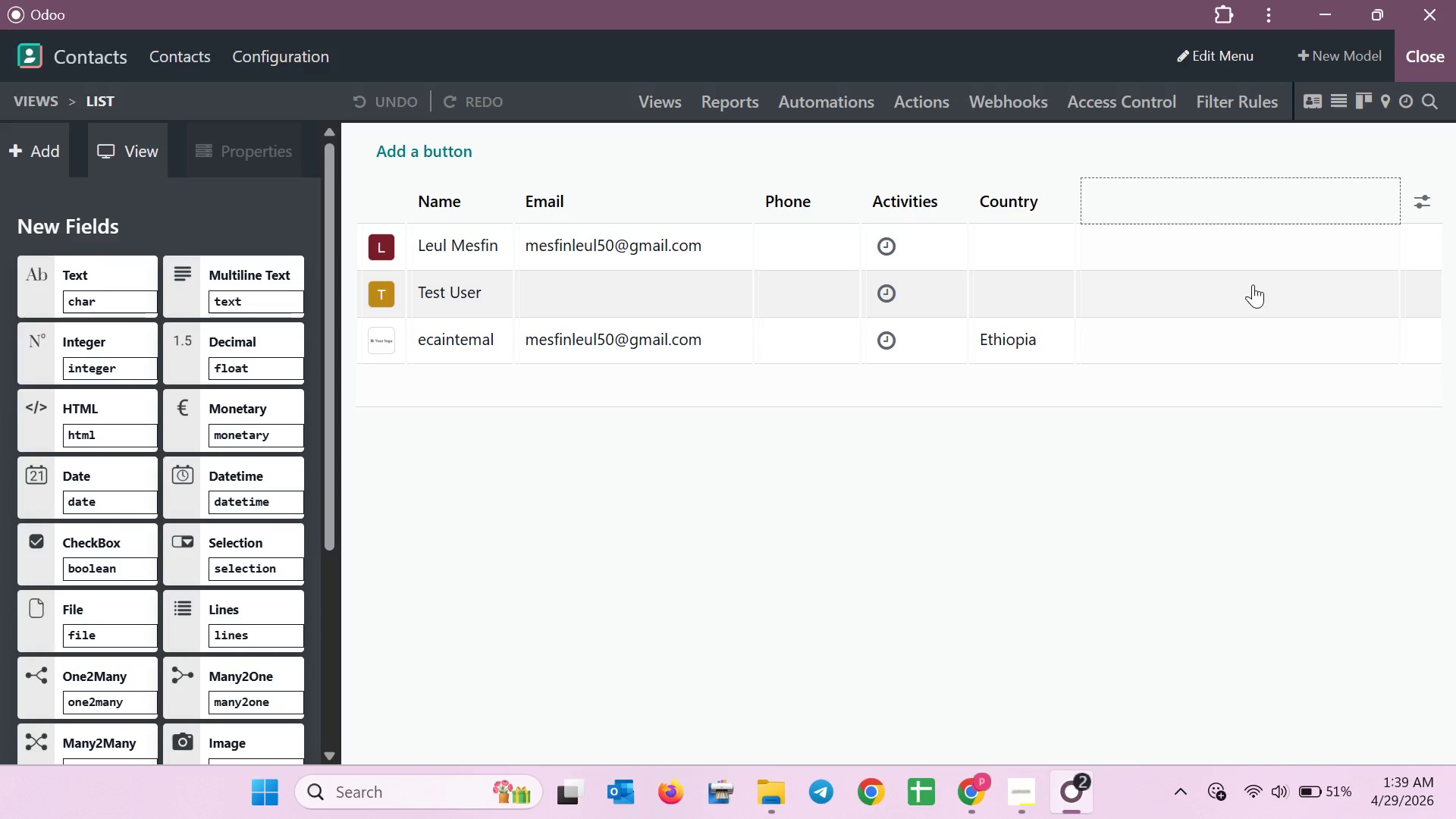 
mouse_move([504, 321])
 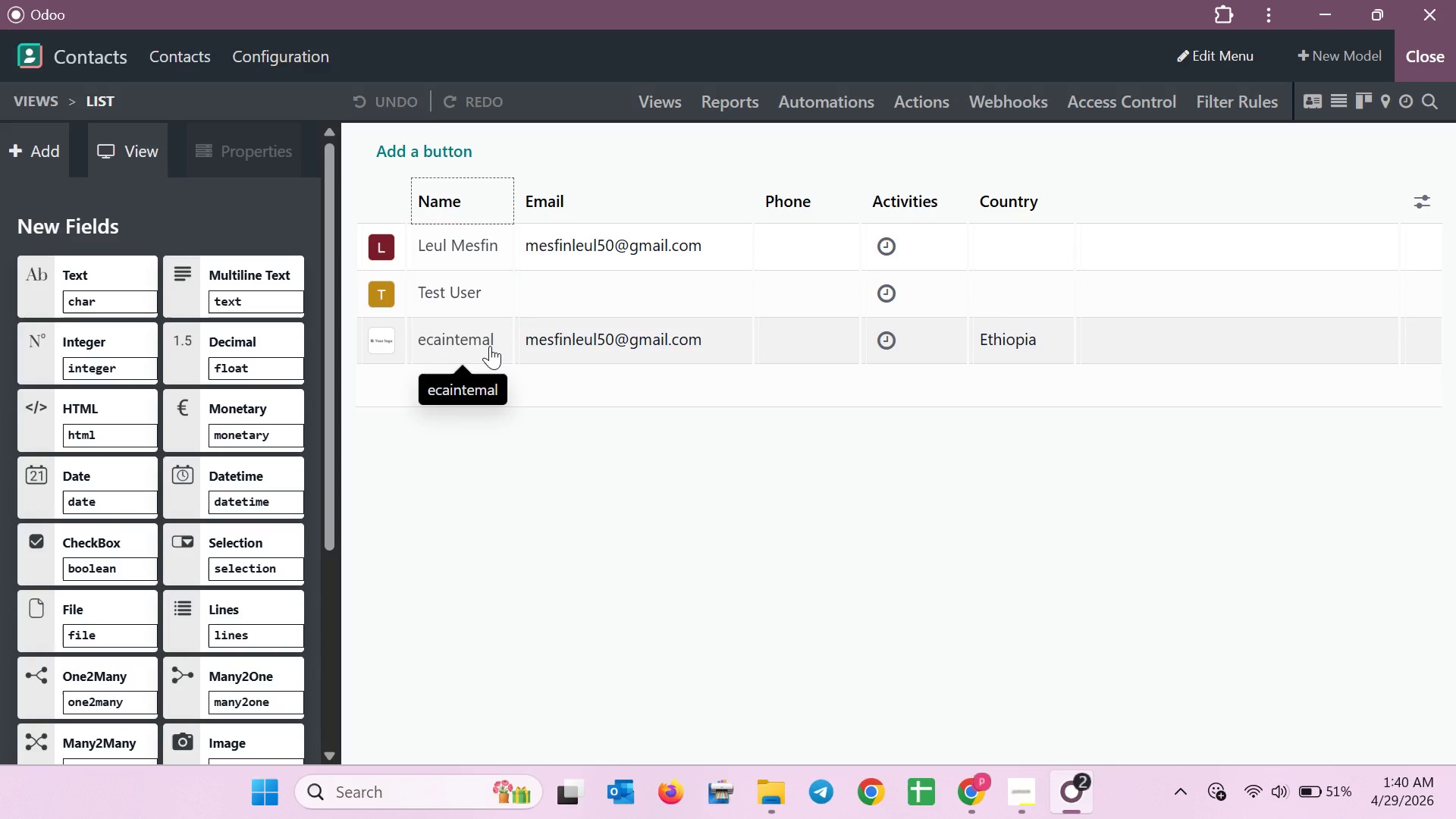 
wait(29.23)
 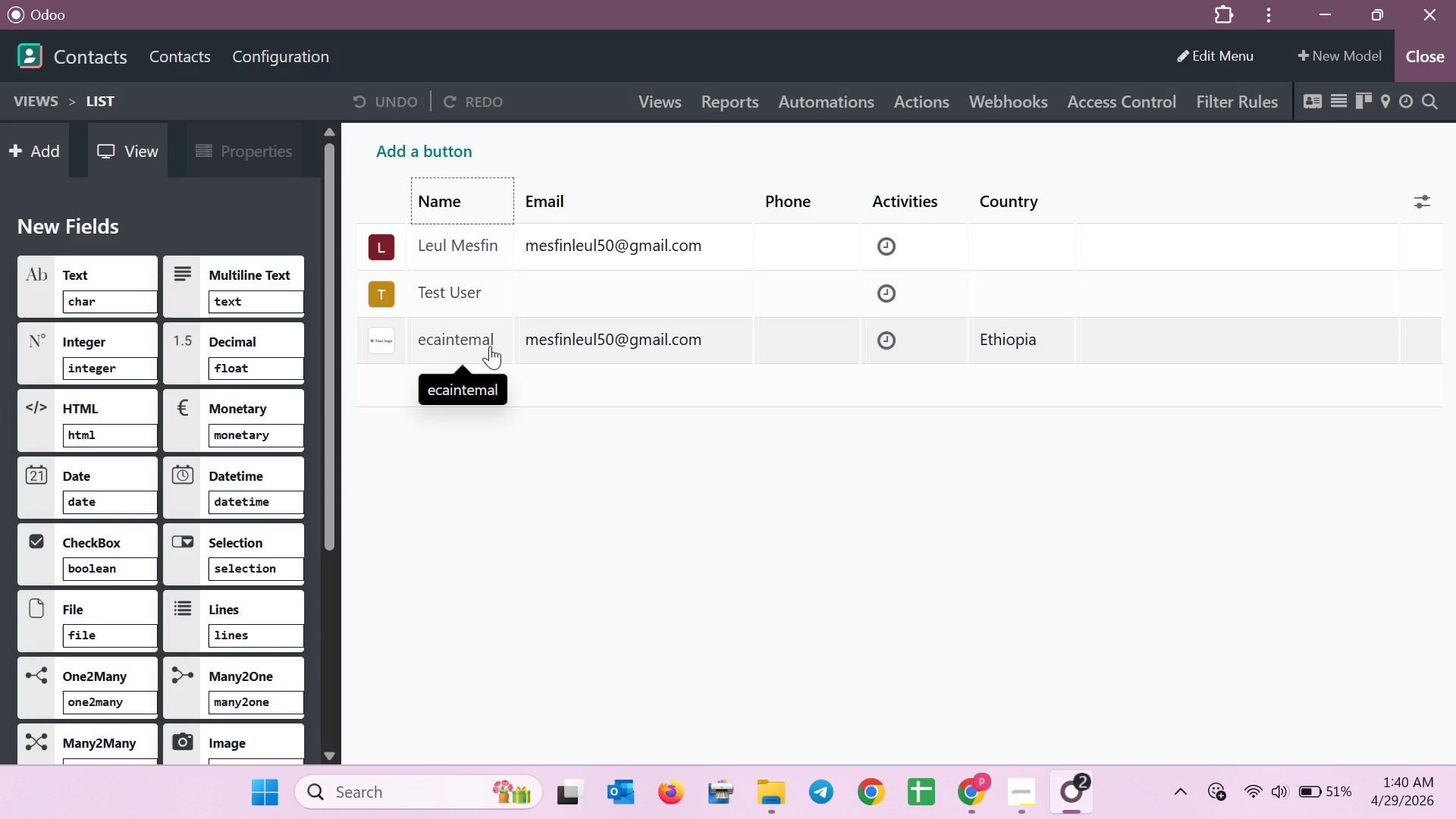 
mouse_move([115, 187])
 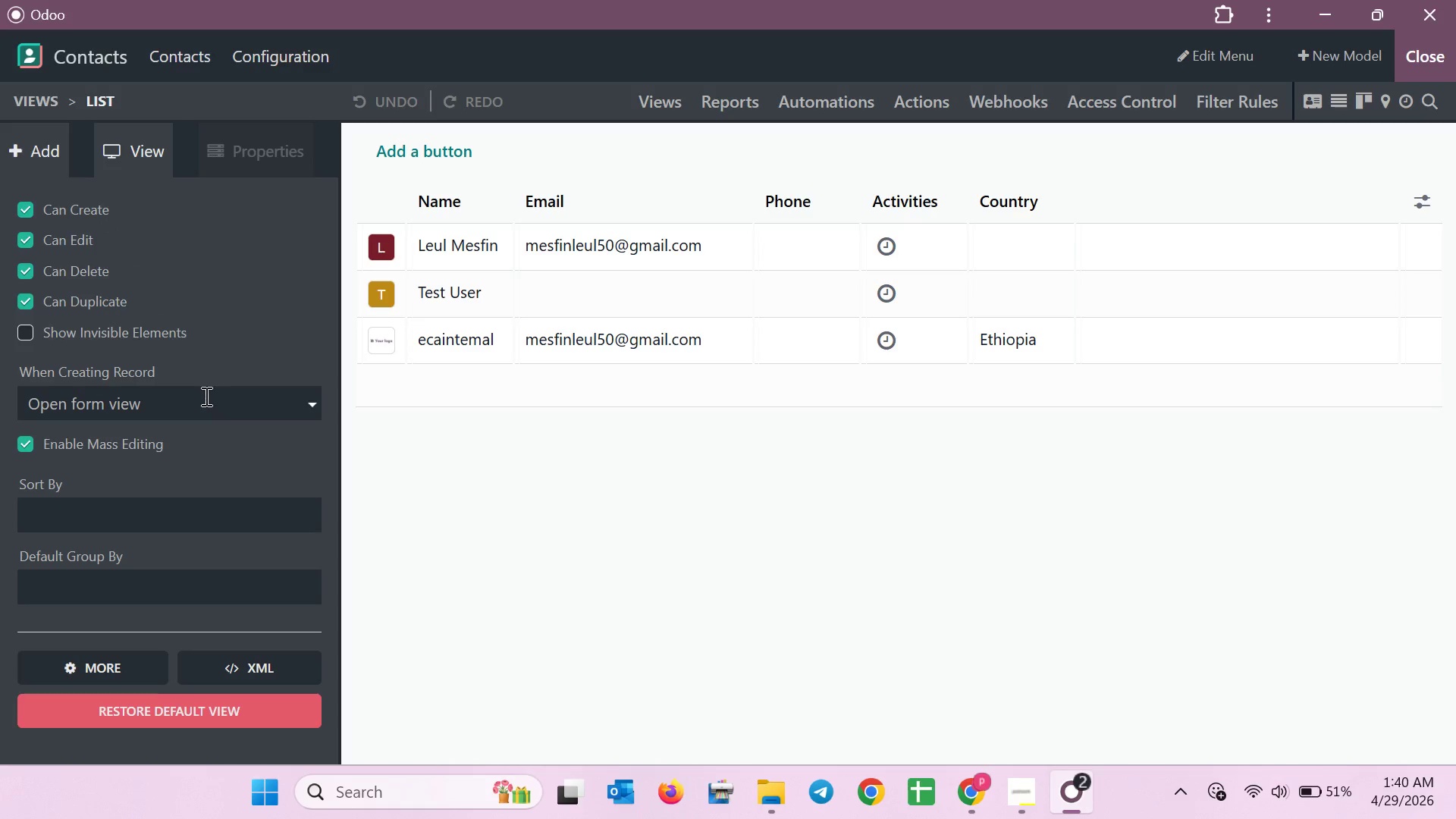 
left_click([14, 137])
 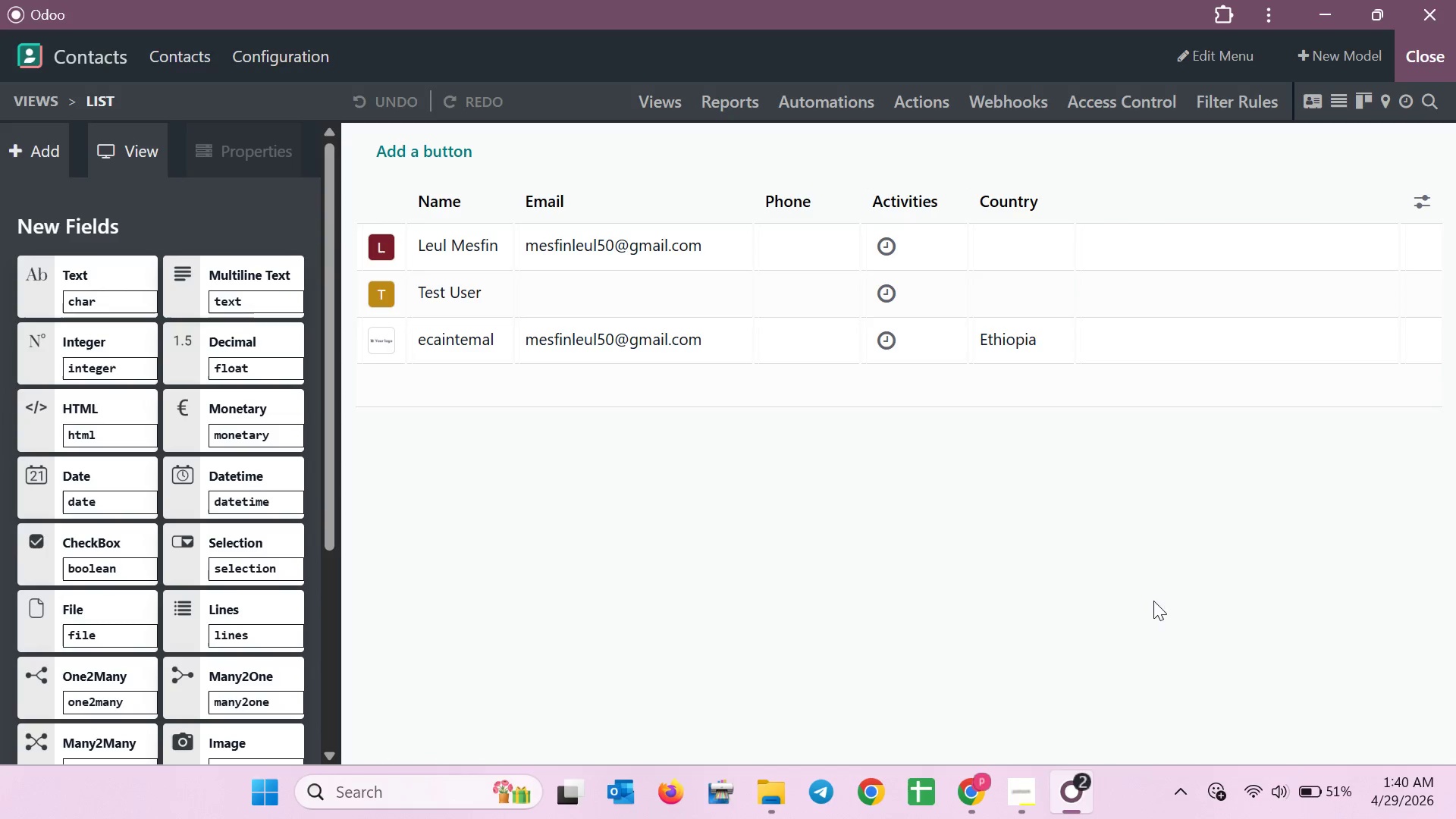 
scroll: coordinate [205, 396], scroll_direction: up, amount: 3.0
 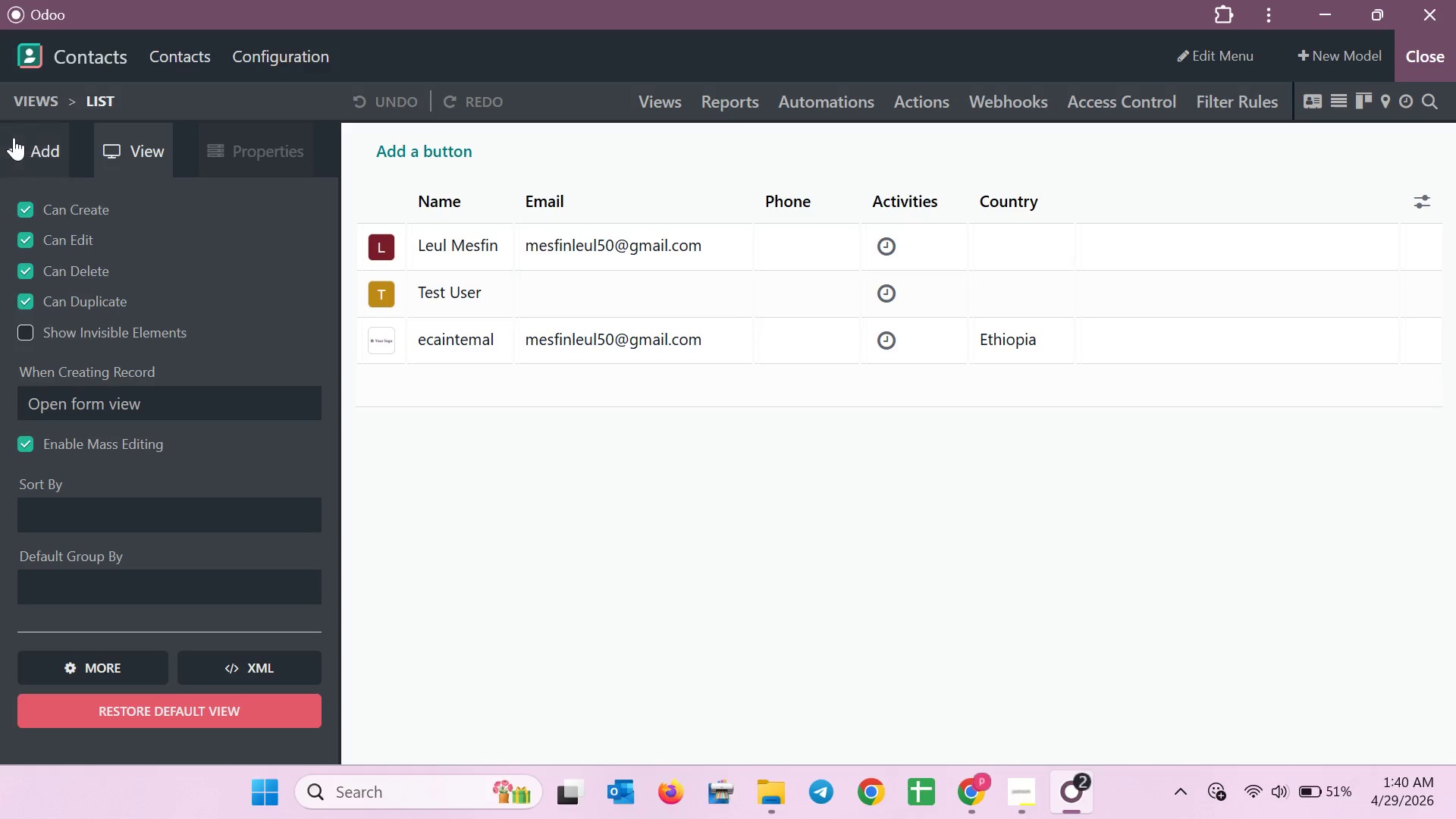 
mouse_move([1313, 129])
 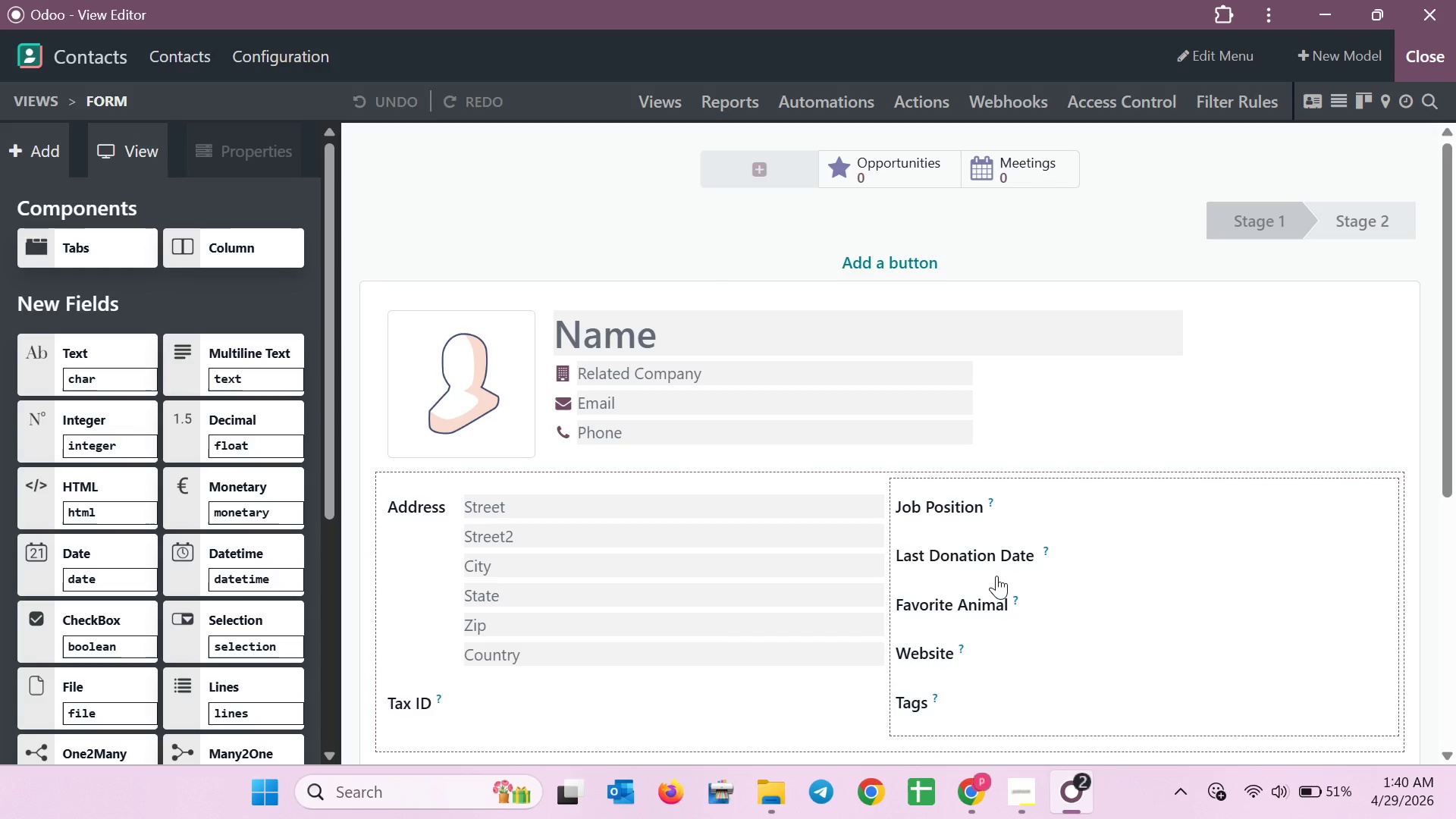 
wait(14.64)
 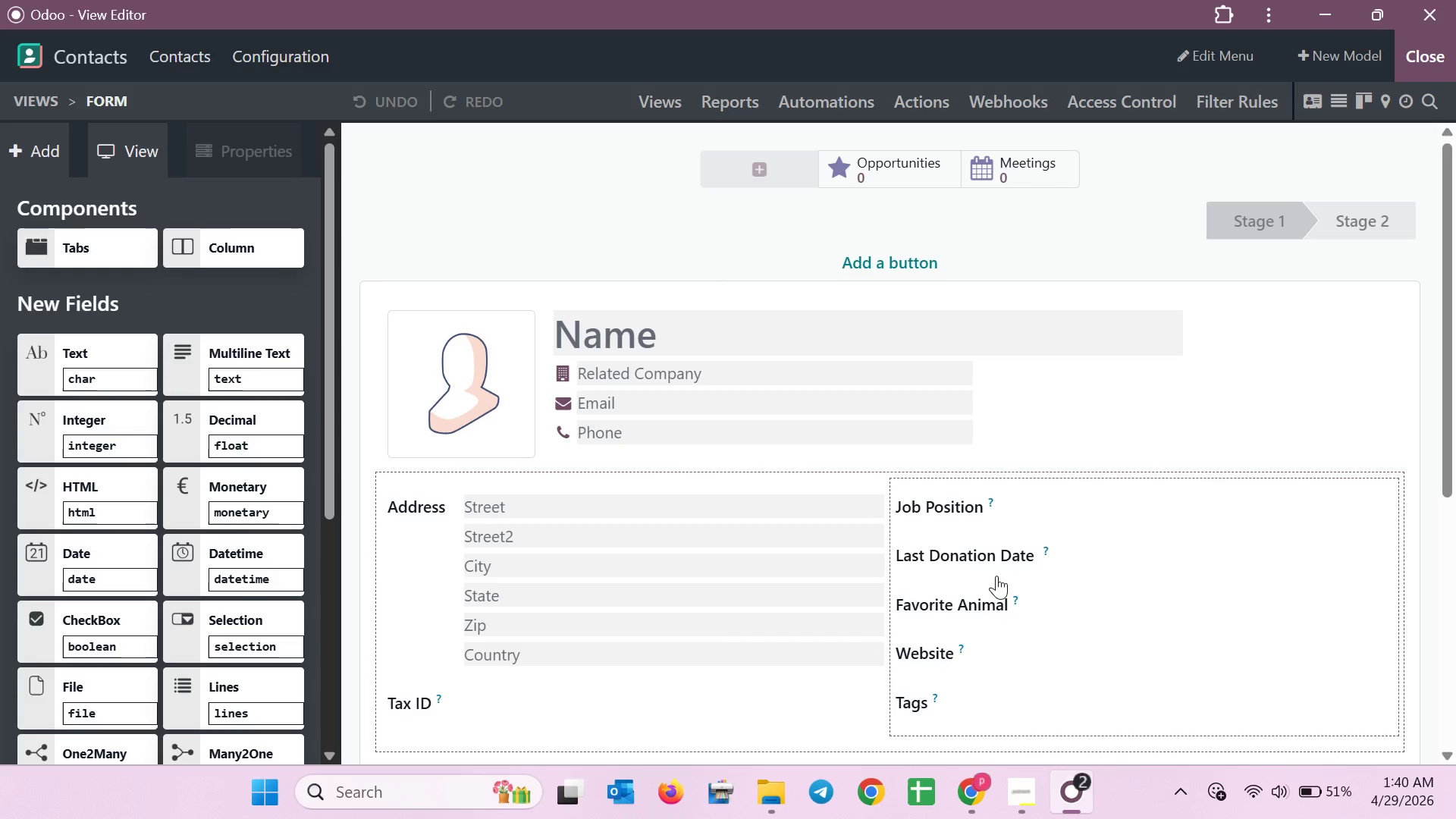 
mouse_move([1357, 98])
 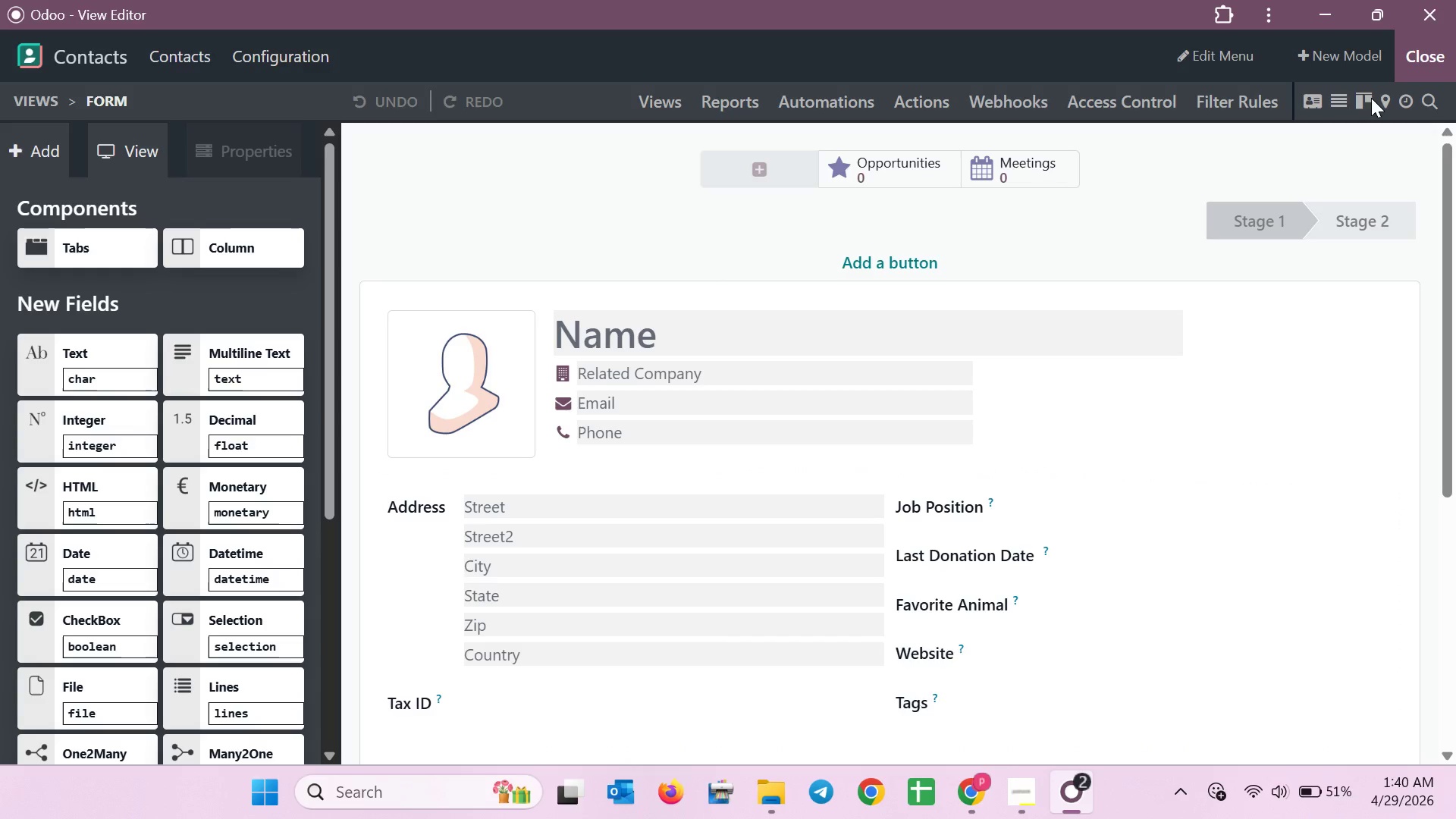 
mouse_move([1373, 100])
 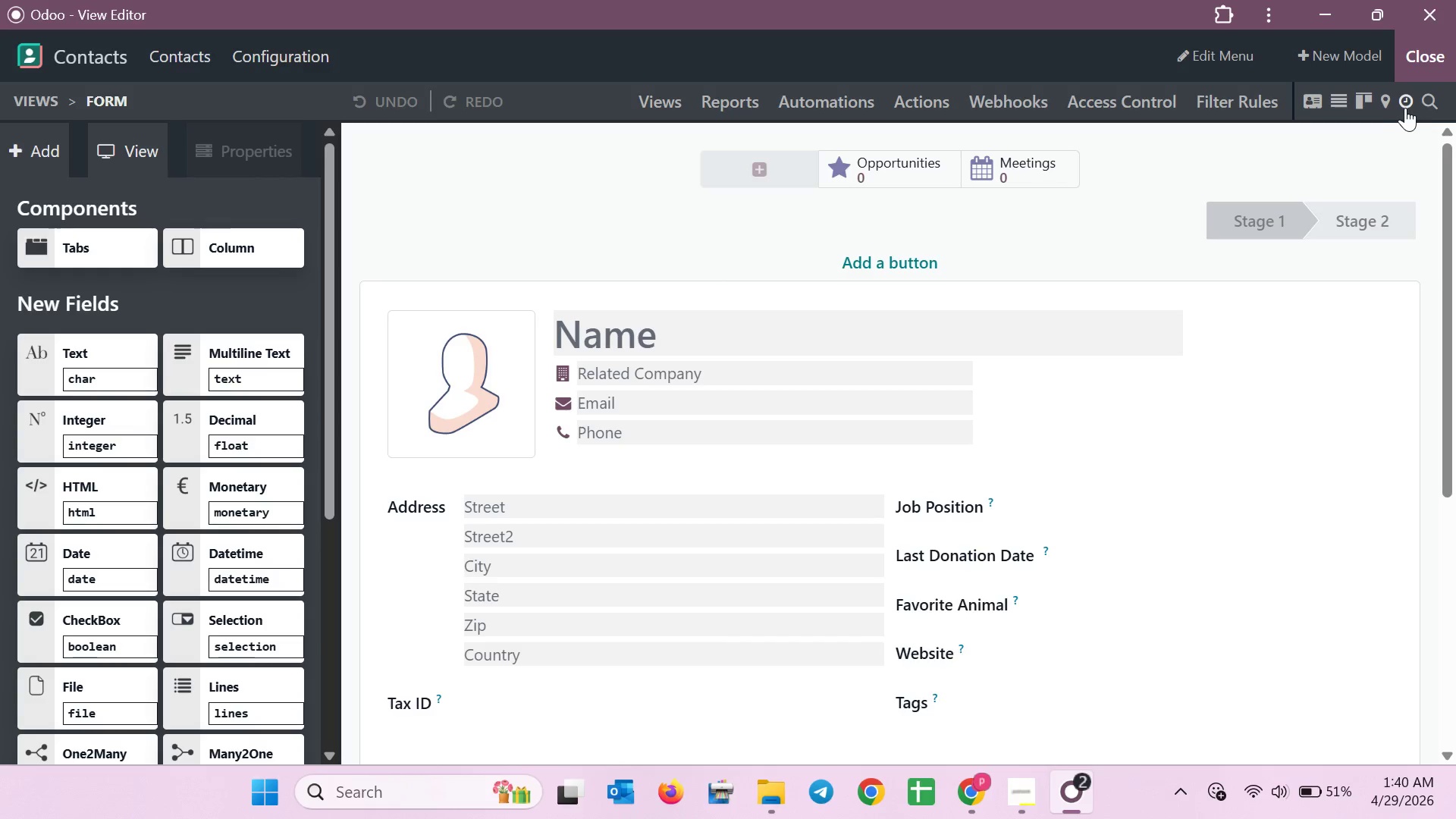 
mouse_move([1405, 105])
 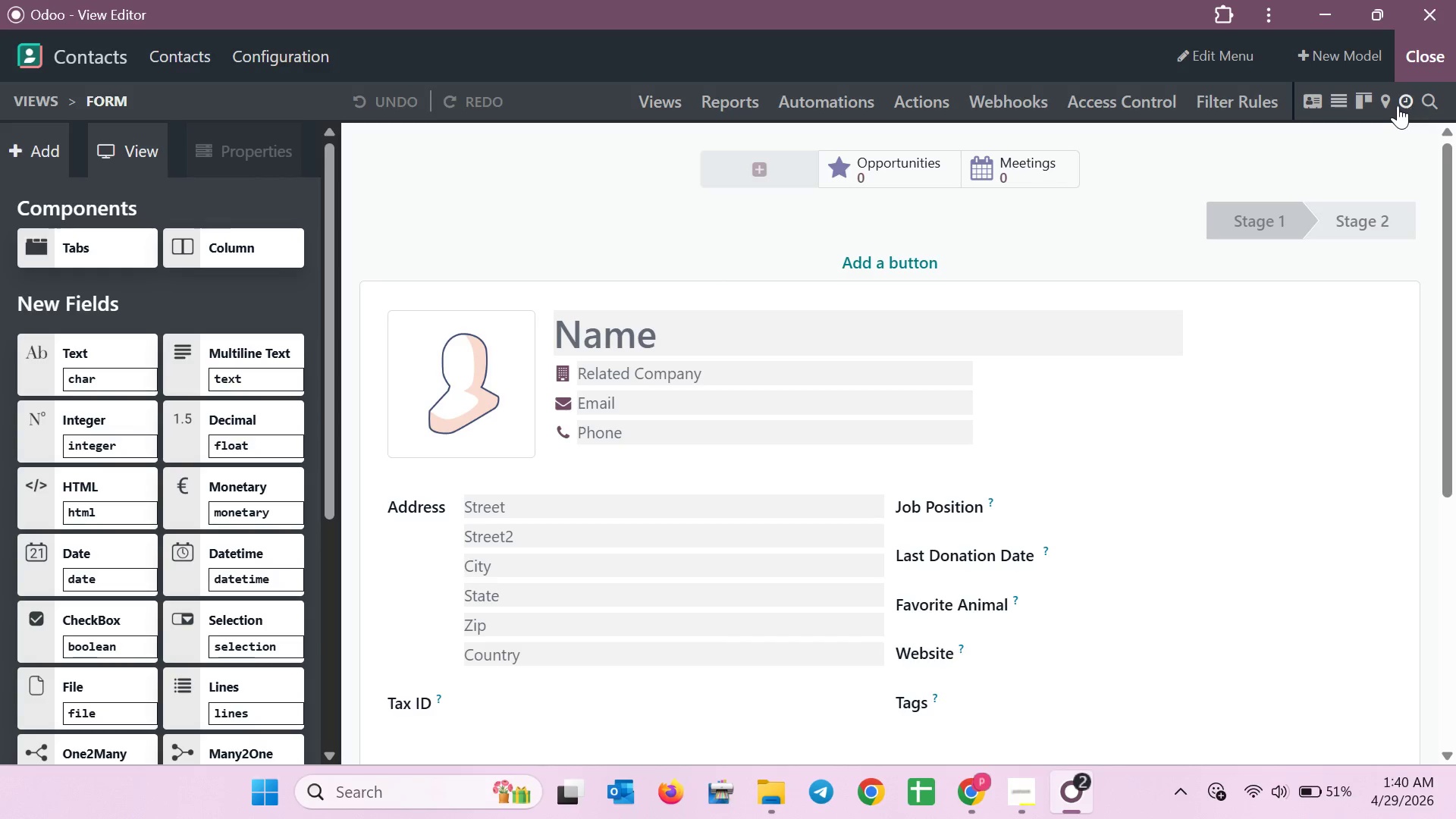 
mouse_move([1373, 108])
 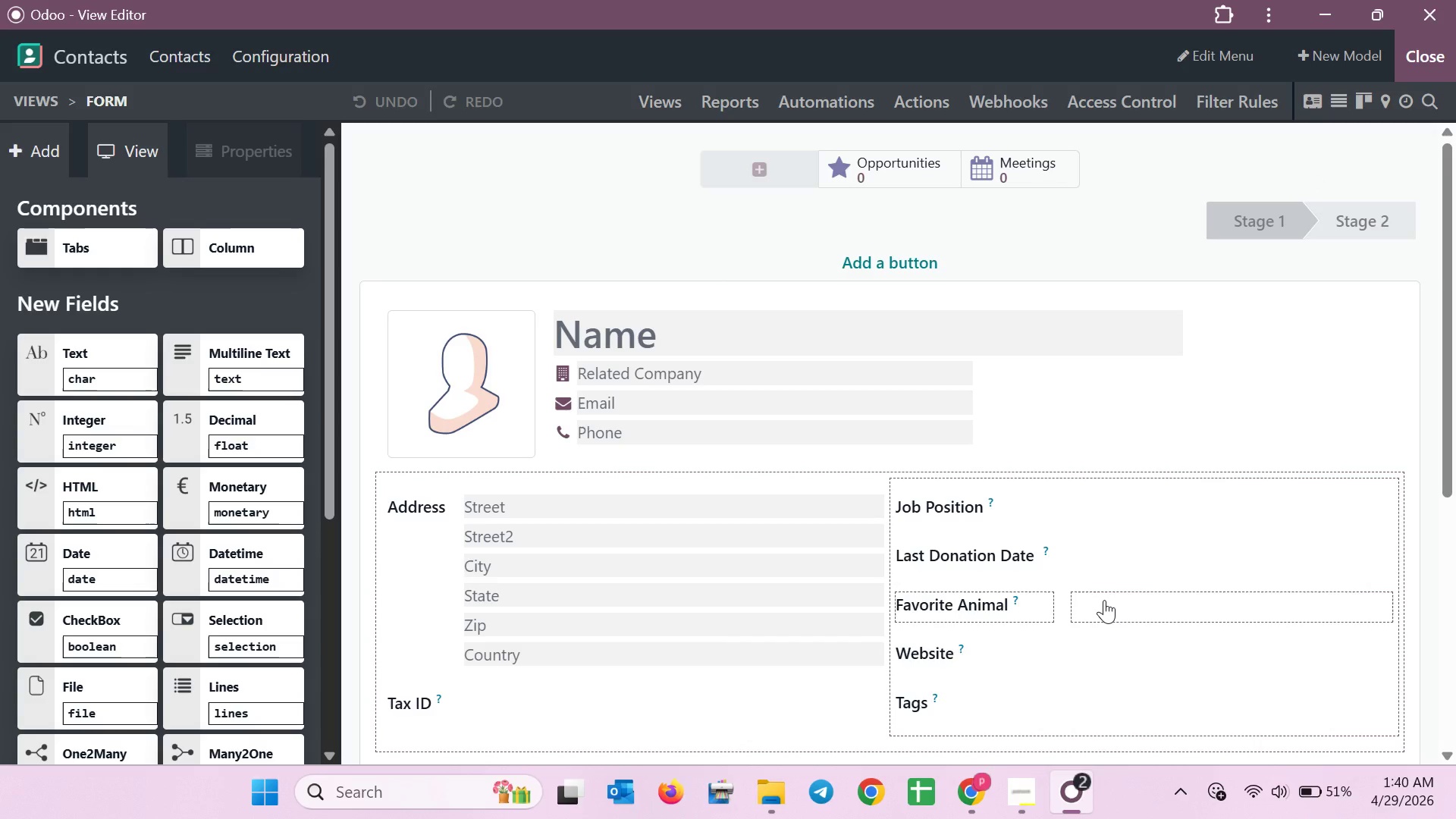 
wait(18.82)
 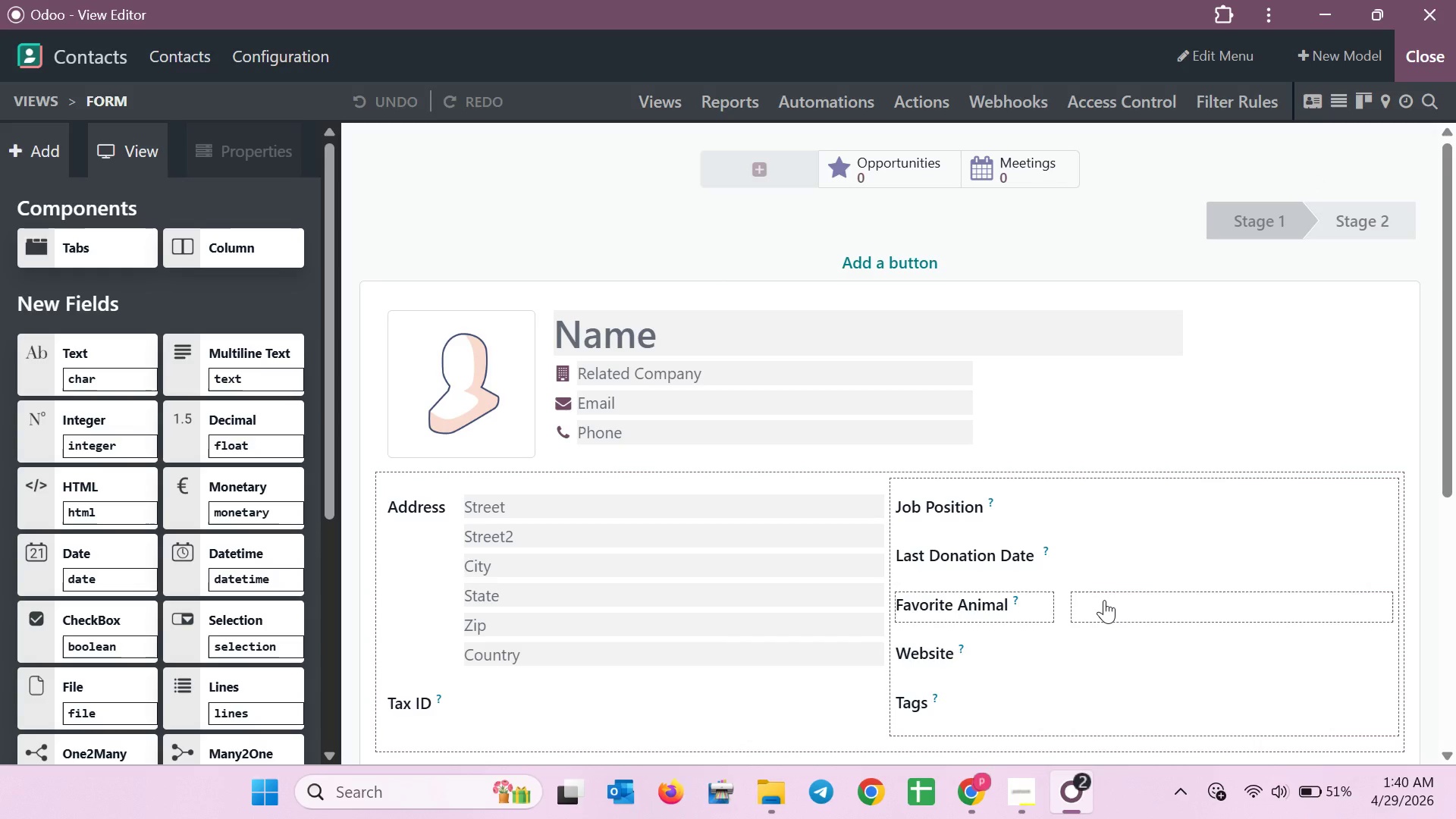 
left_click_drag(start_coordinate=[241, 500], to_coordinate=[1097, 640])
 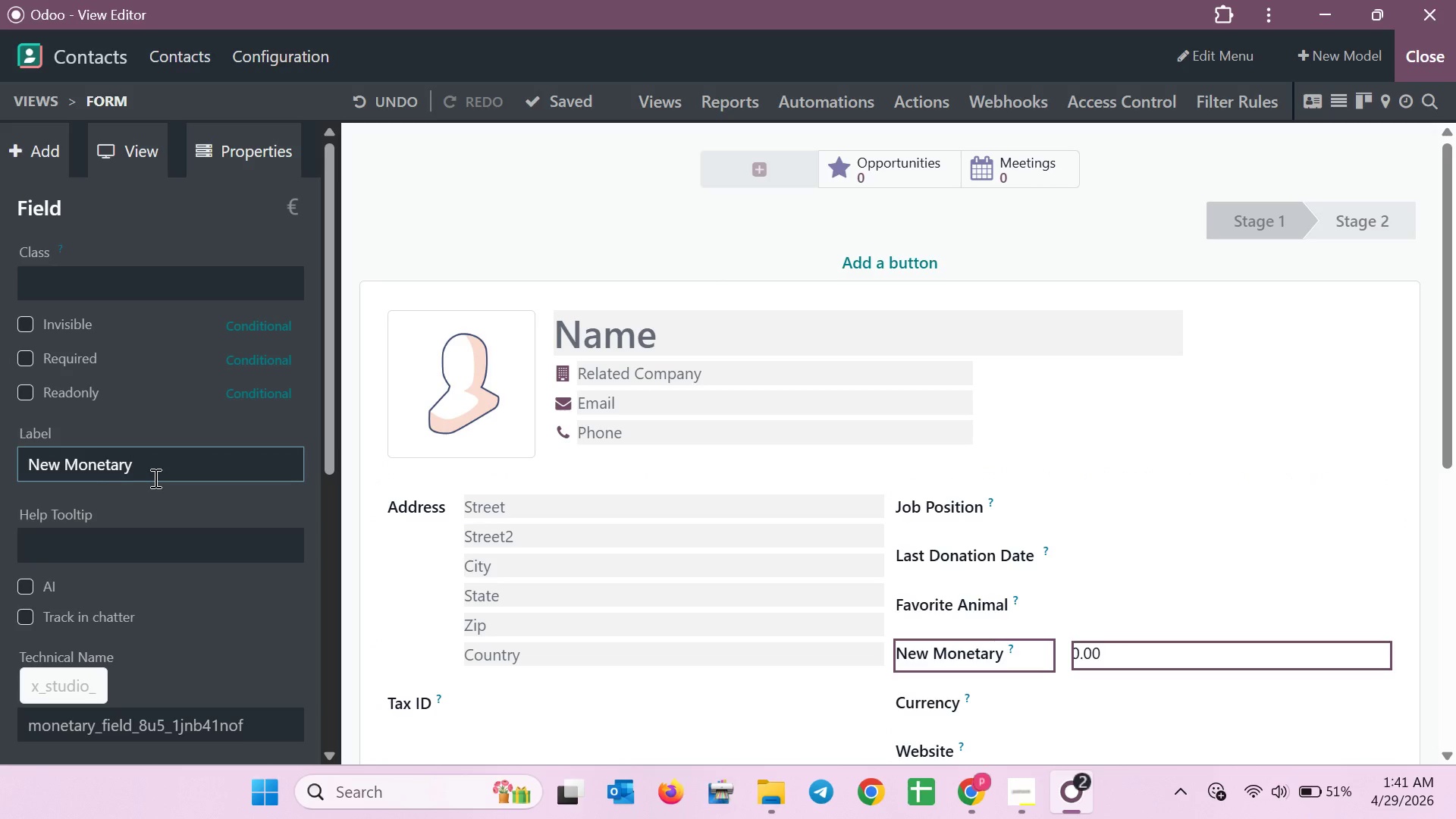 
hold_key(key=Backspace, duration=1.05)
 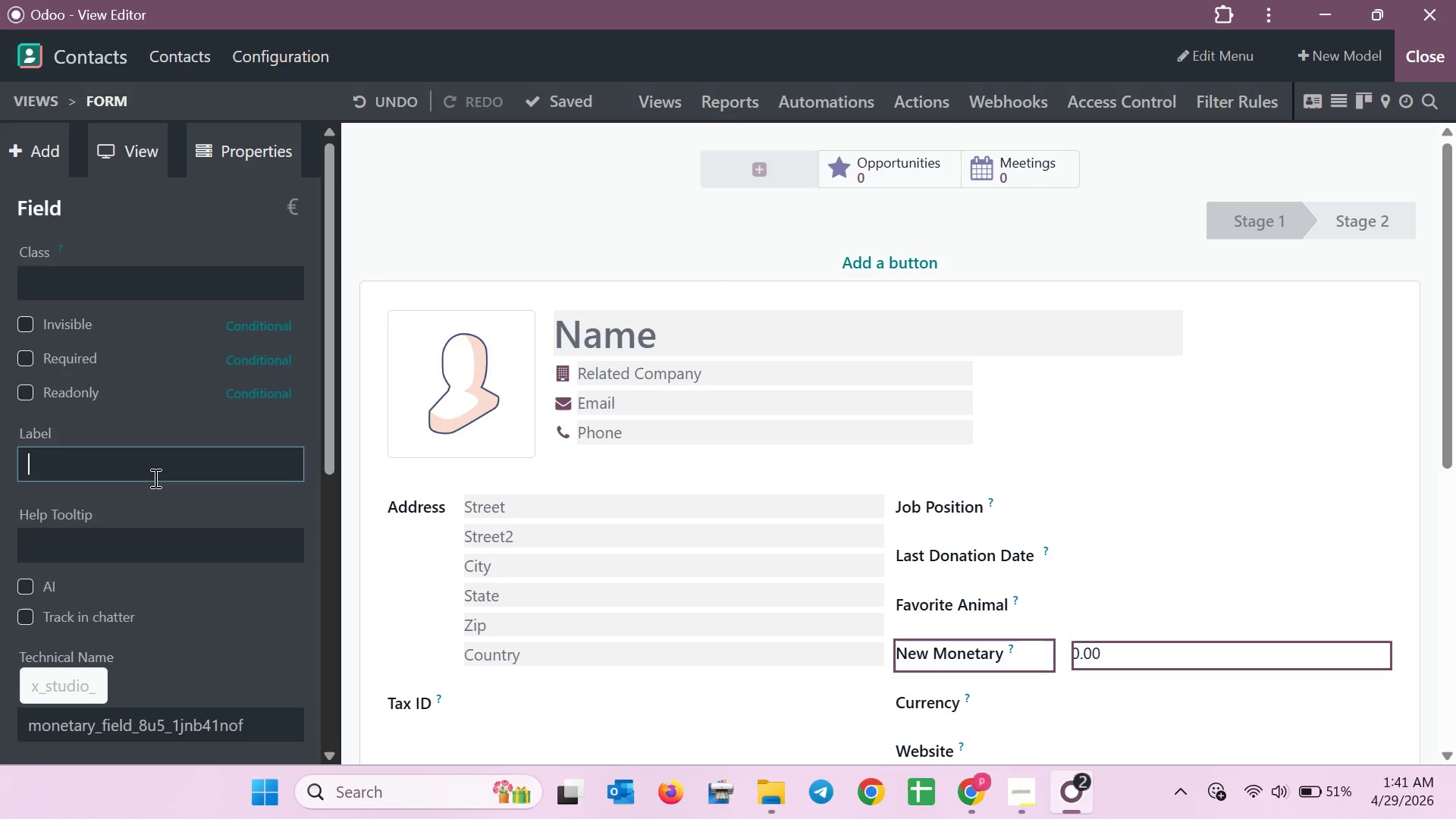 
type(Life Time )
 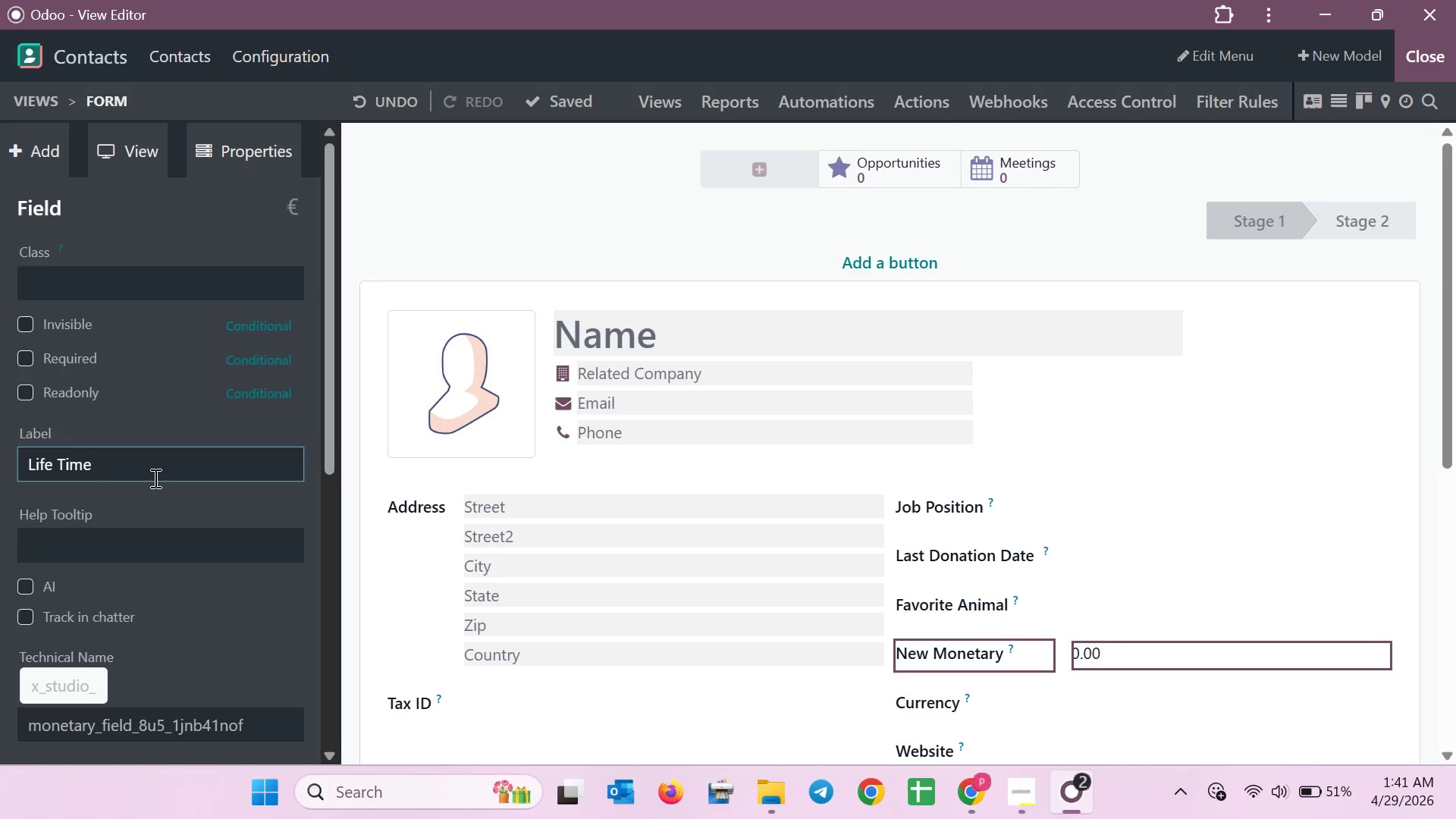 
key(ArrowLeft)
 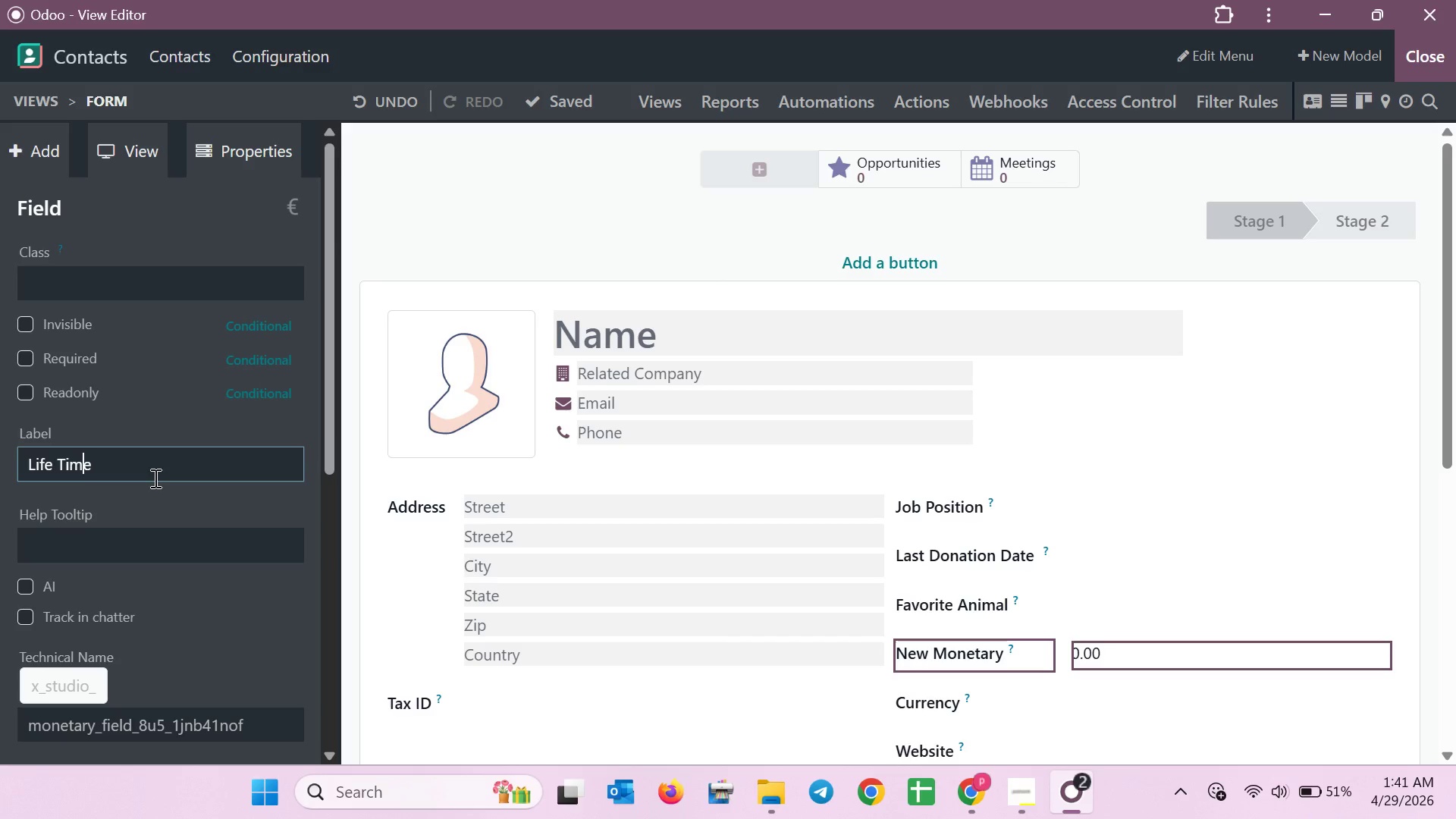 
key(ArrowLeft)
 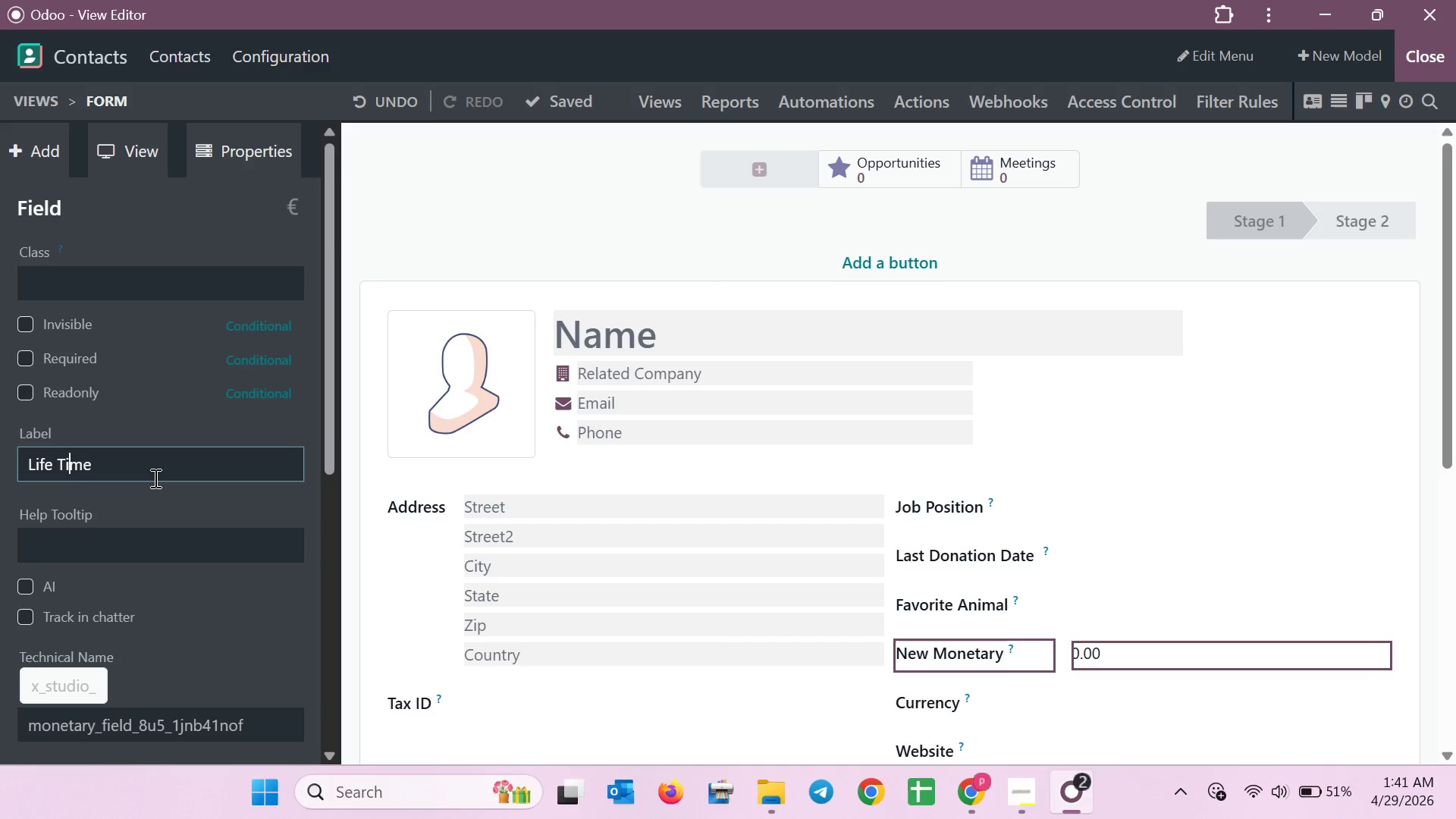 
key(ArrowLeft)
 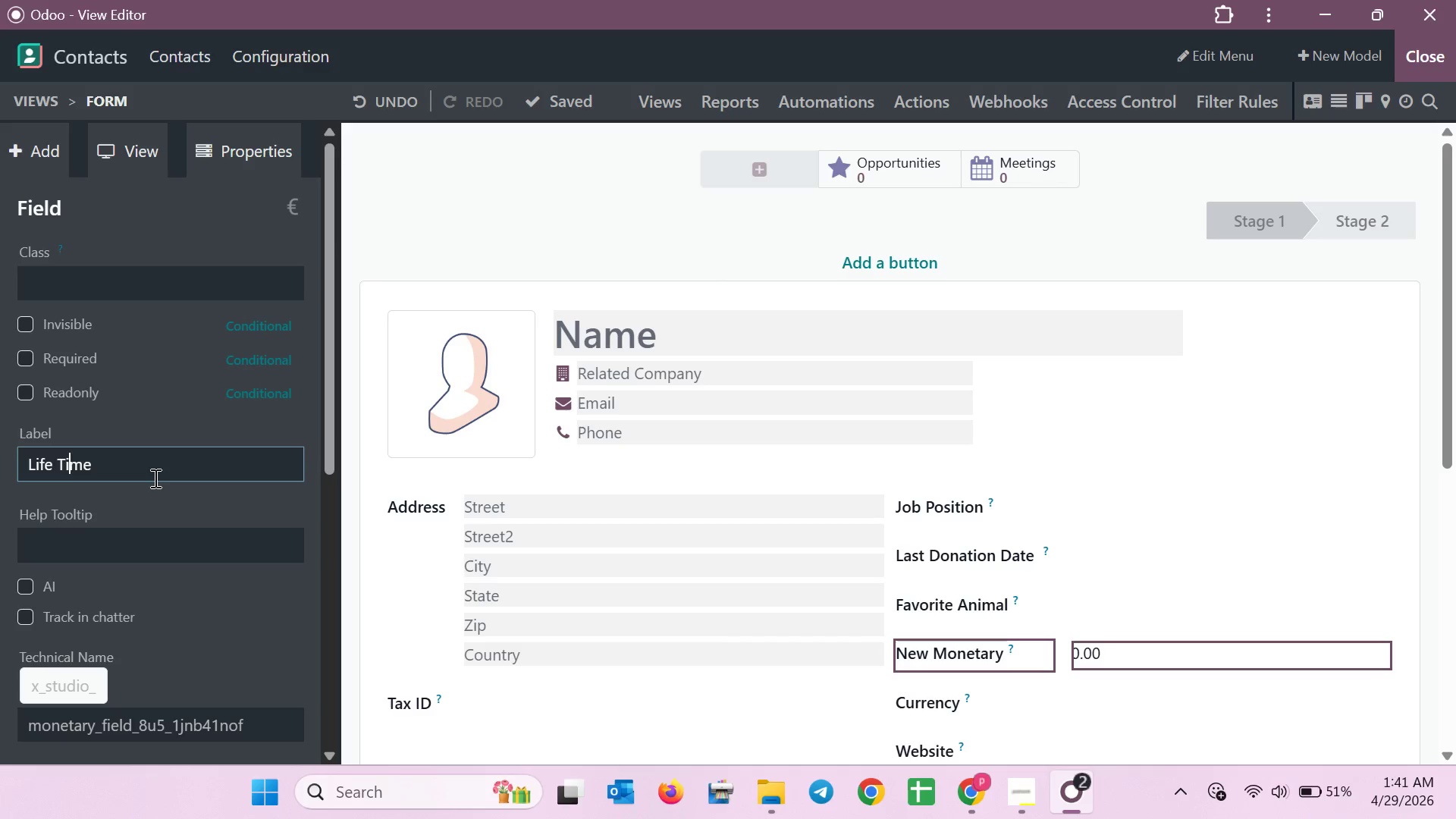 
key(ArrowLeft)
 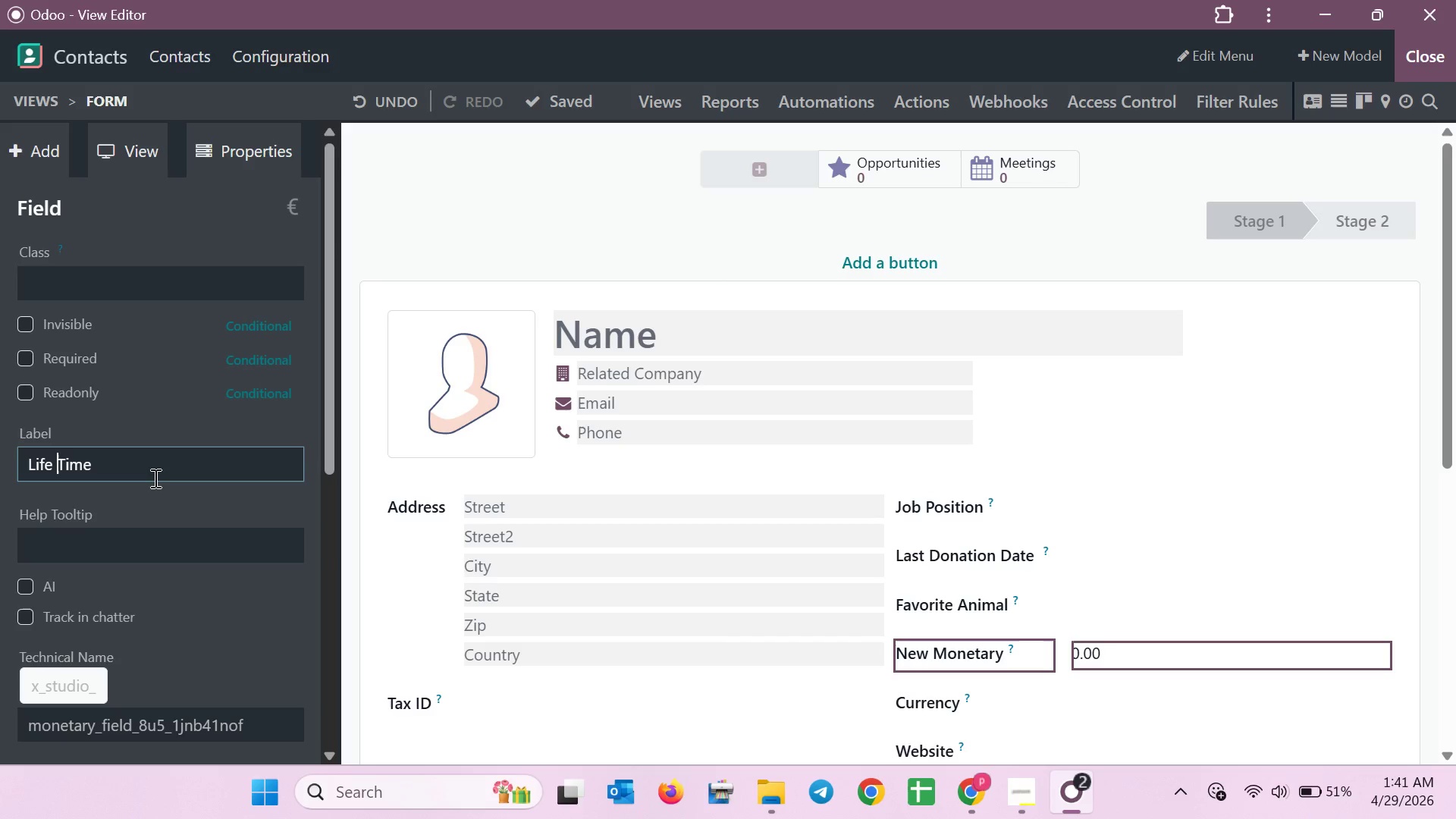 
key(ArrowLeft)
 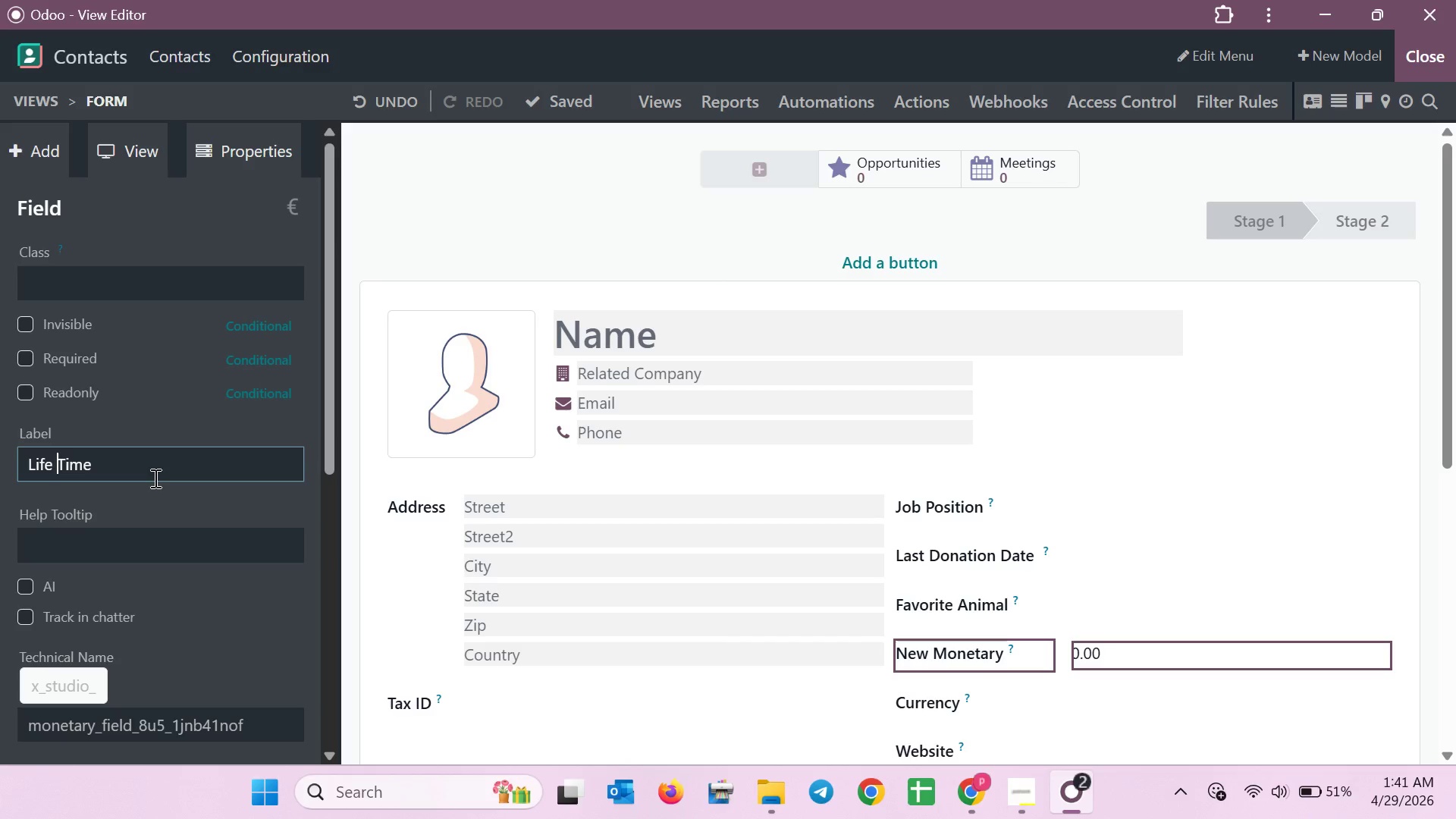 
key(Backspace)
 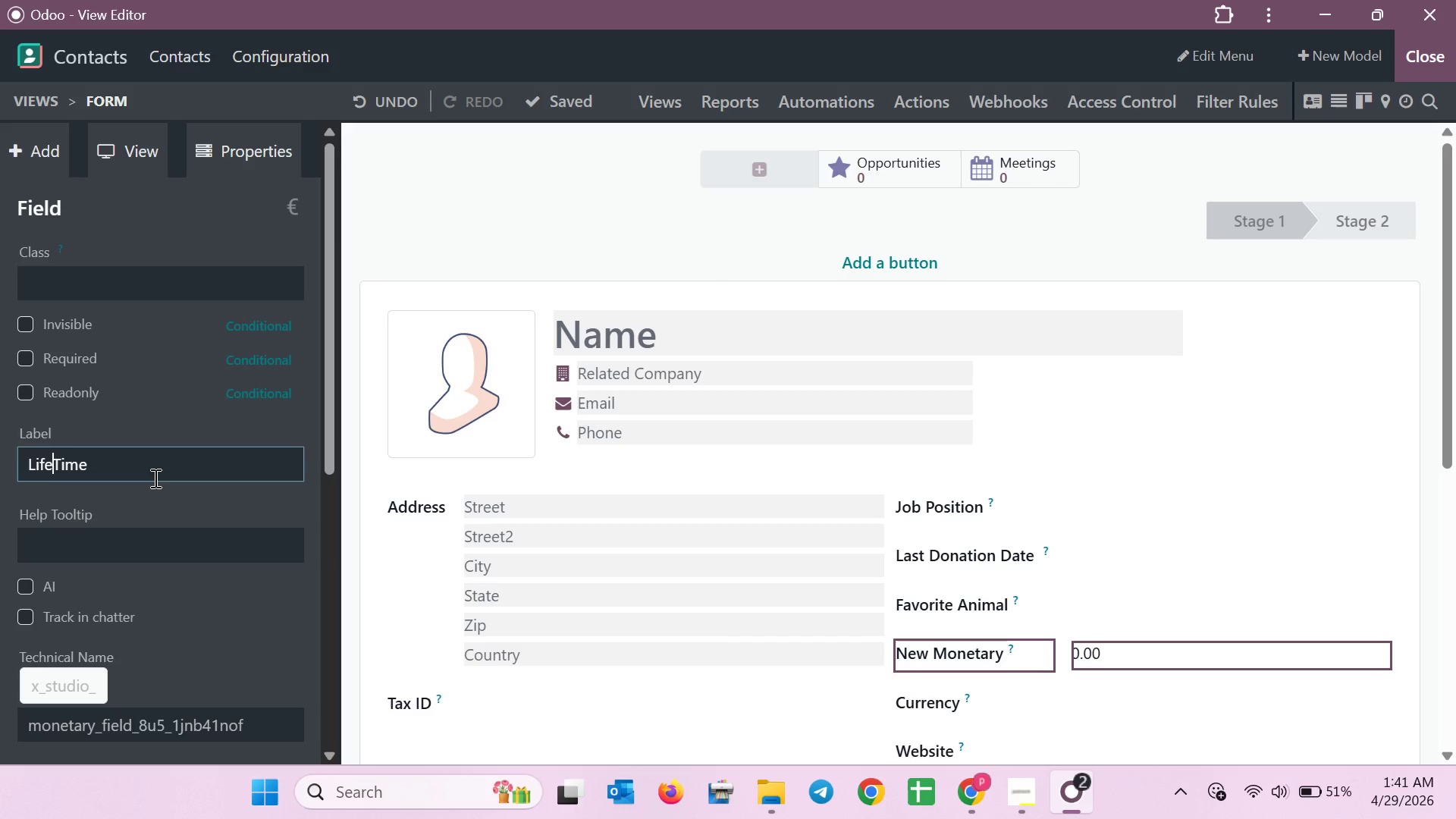 
key(Delete)
 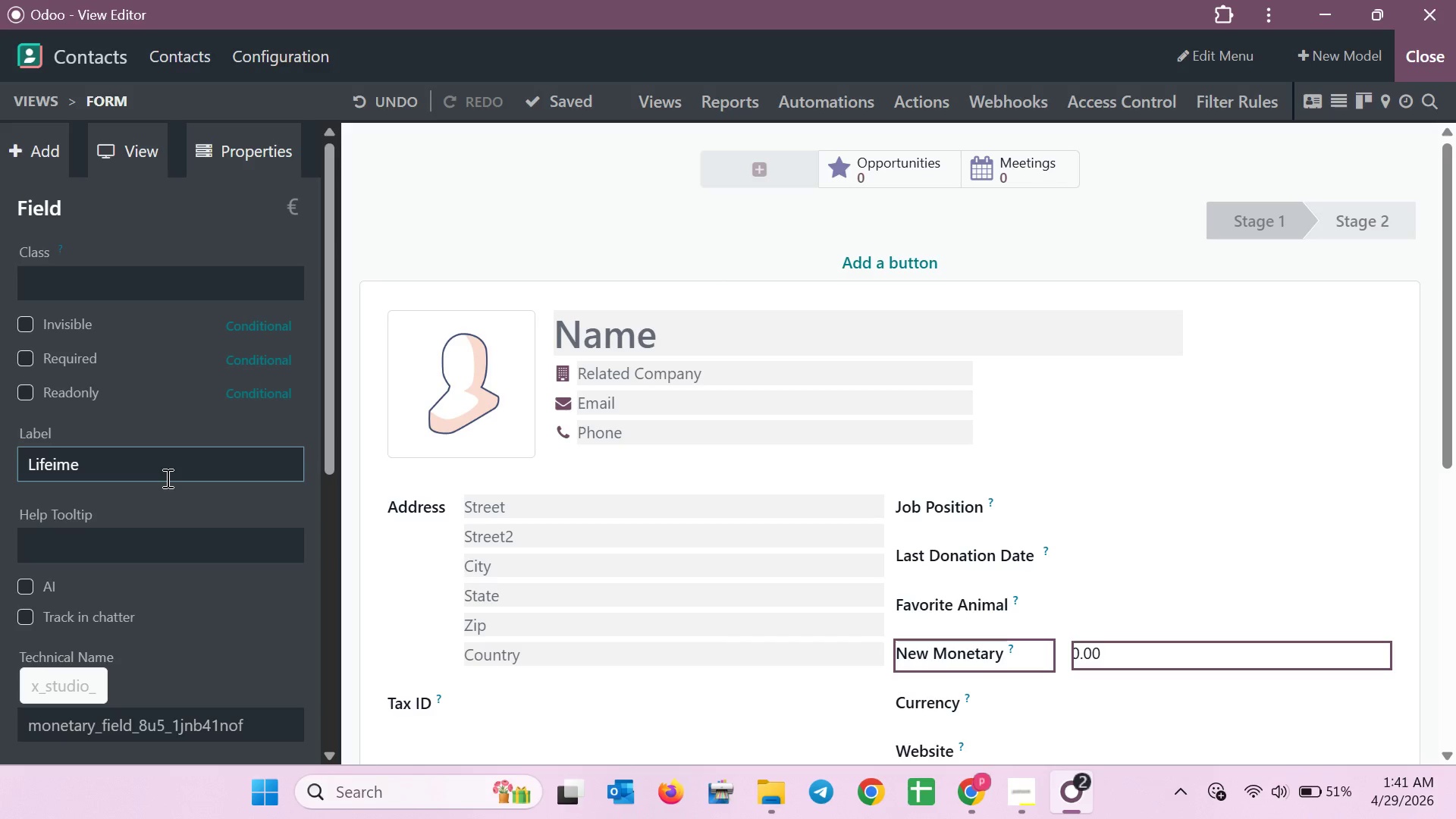 
key(T)
 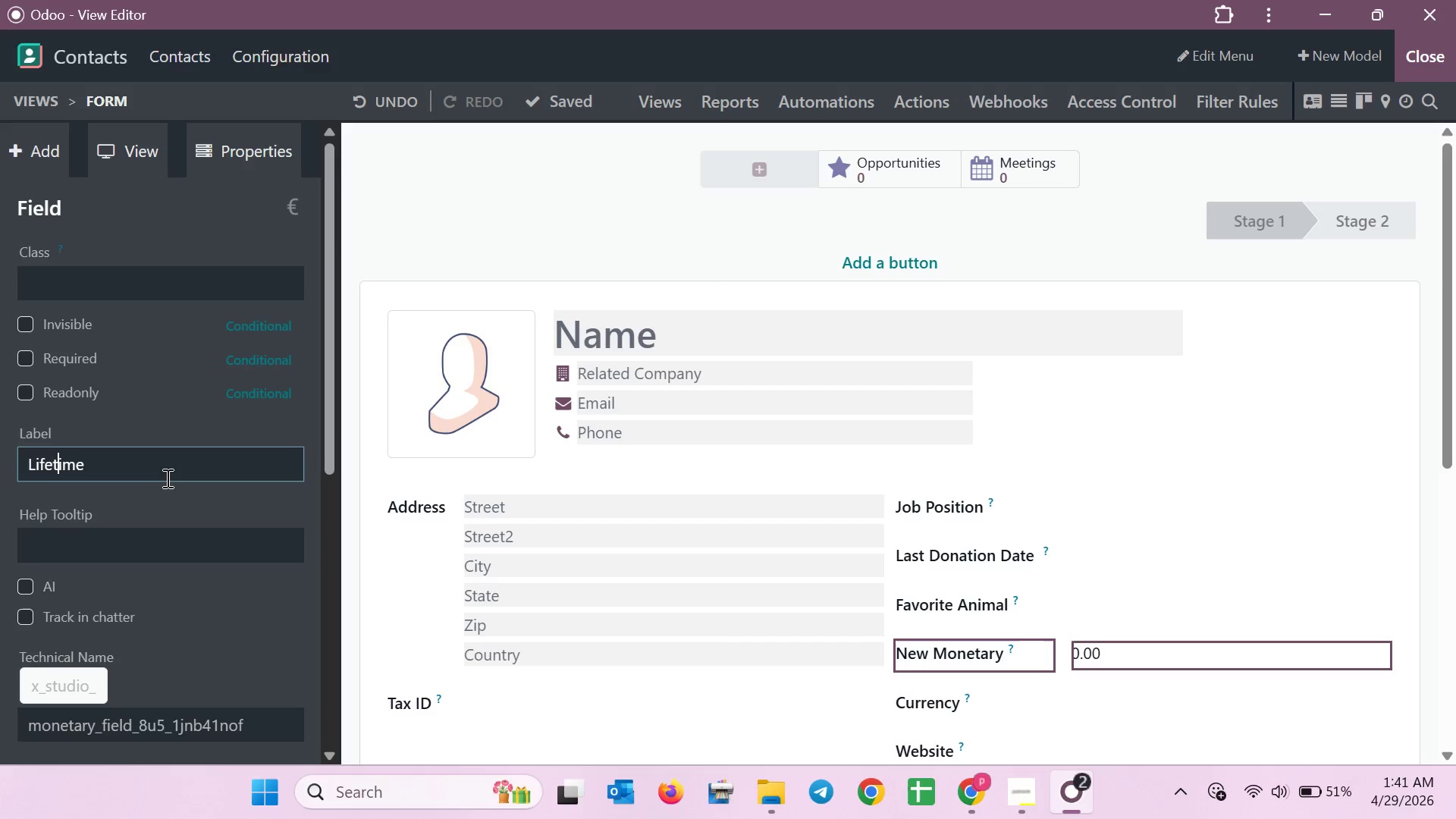 
key(ArrowDown)
 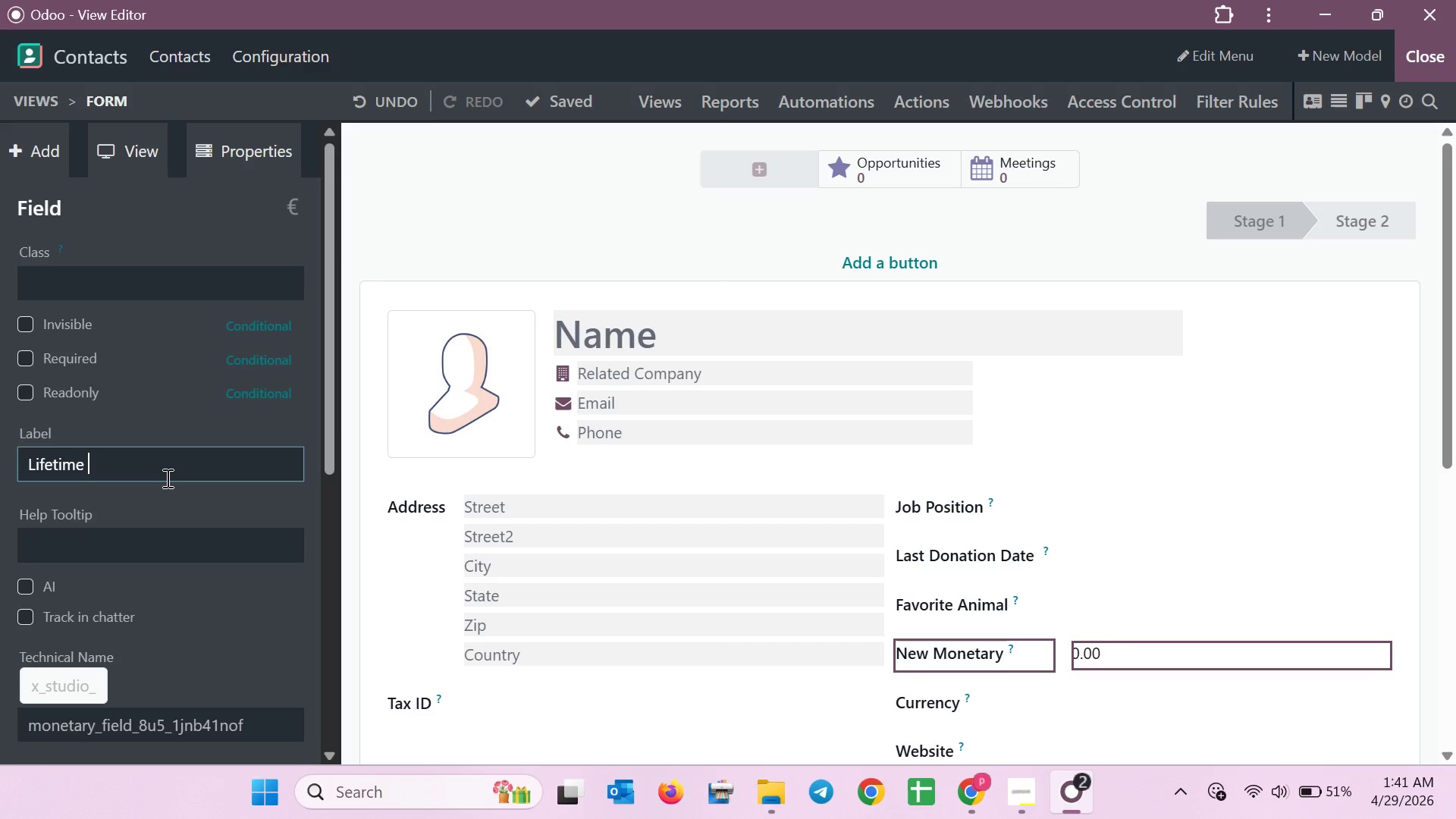 
type(Donation Total)
 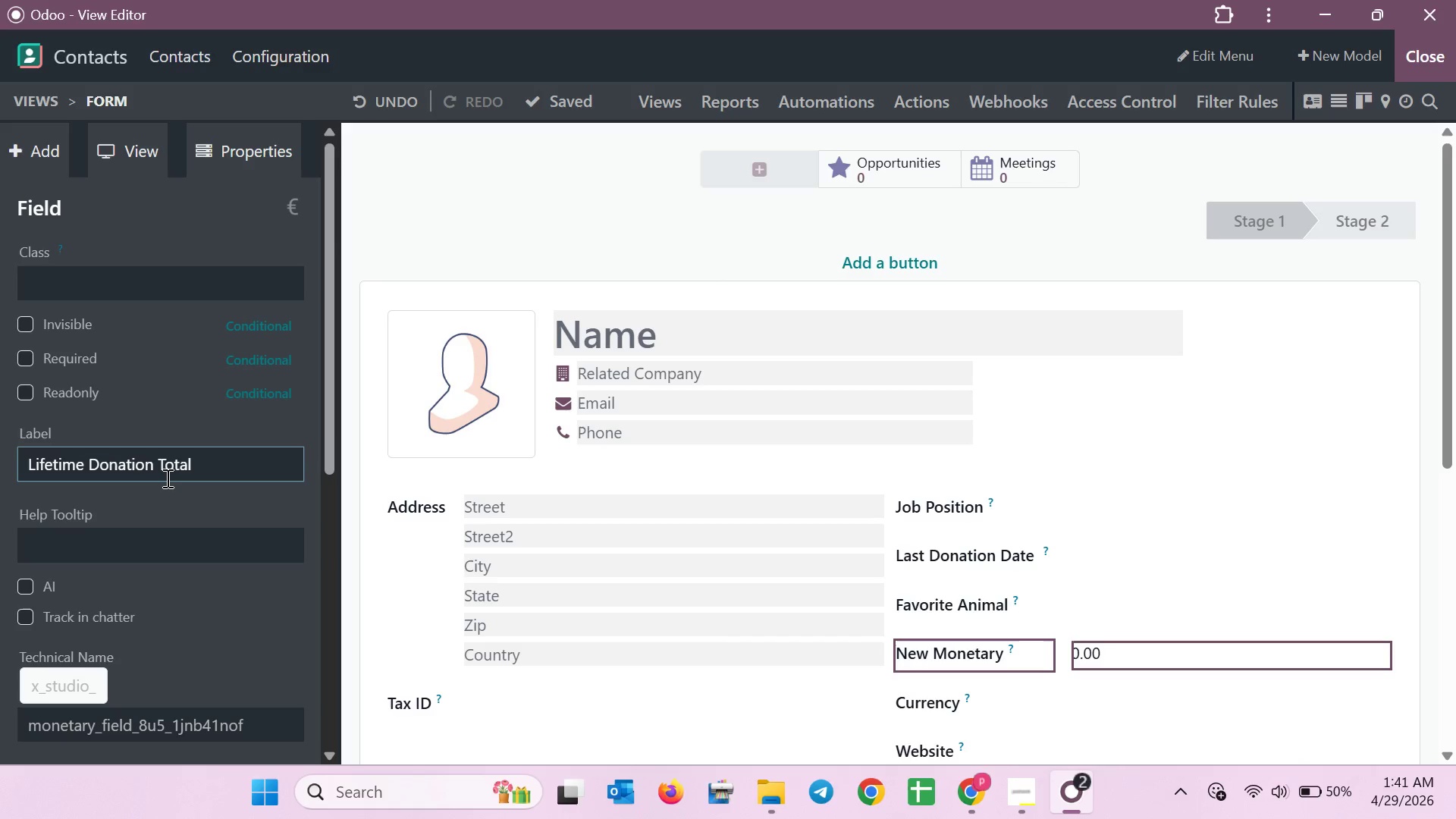 
wait(6.33)
 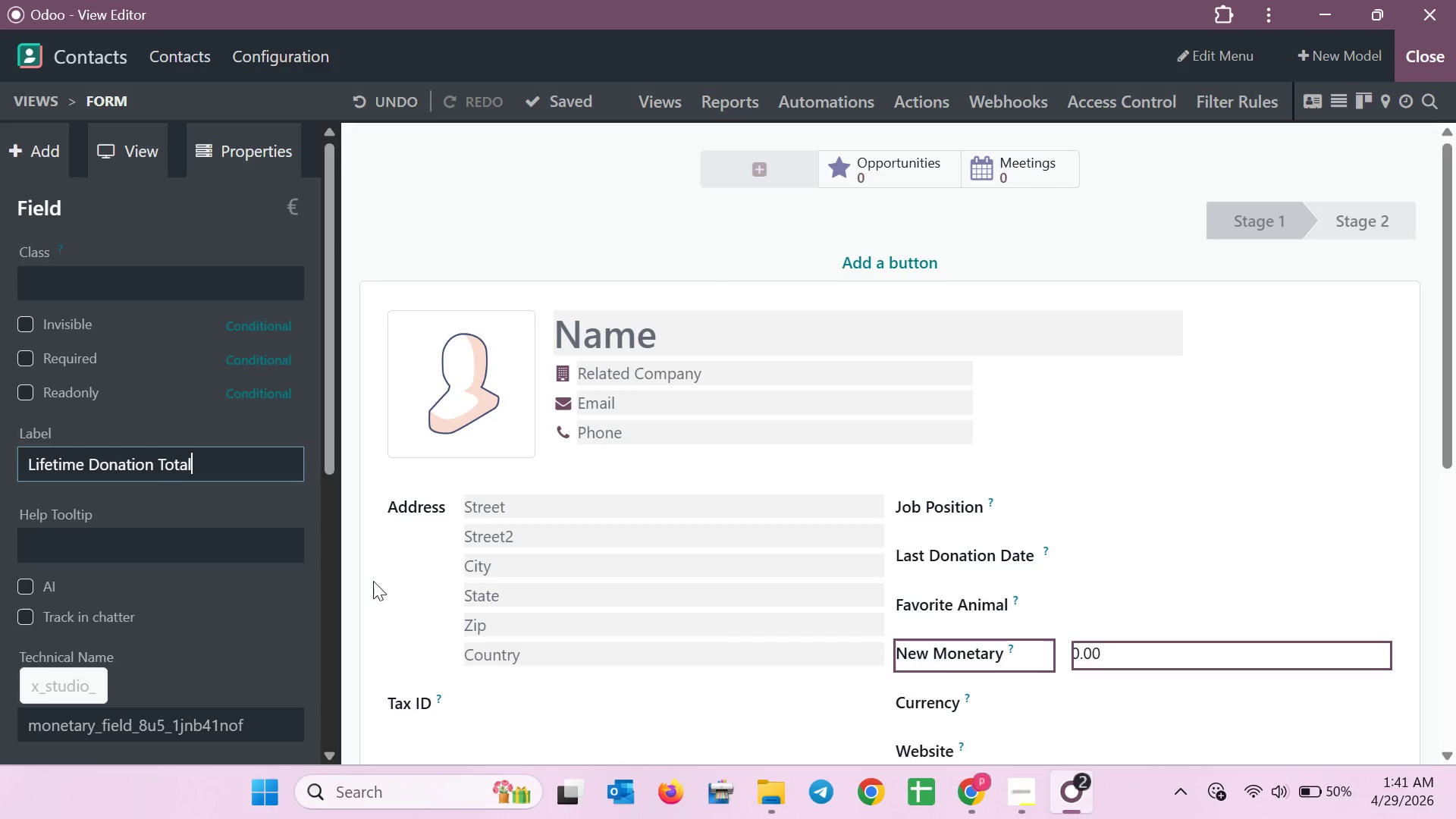 
left_click([29, 148])
 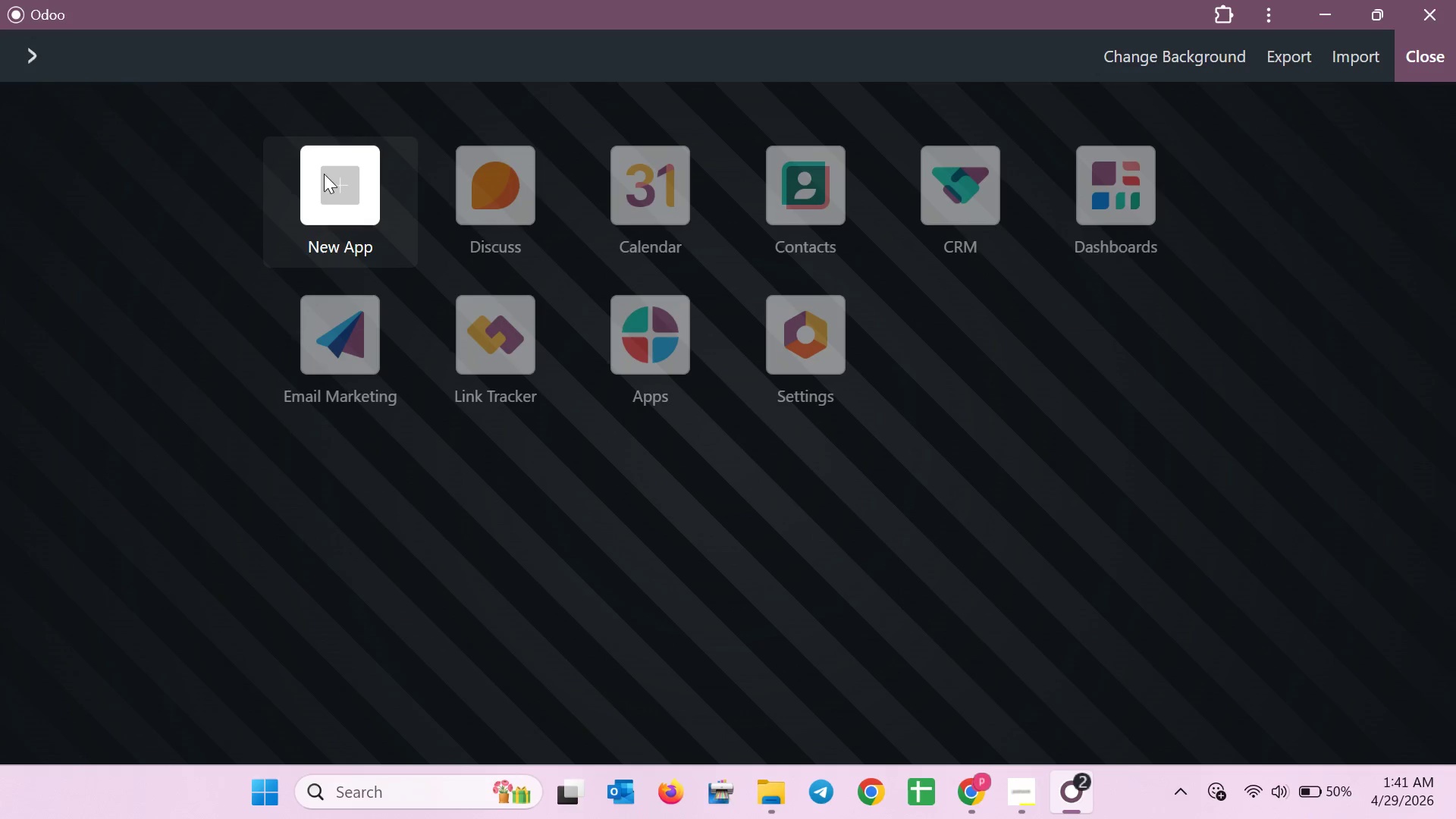 
wait(6.36)
 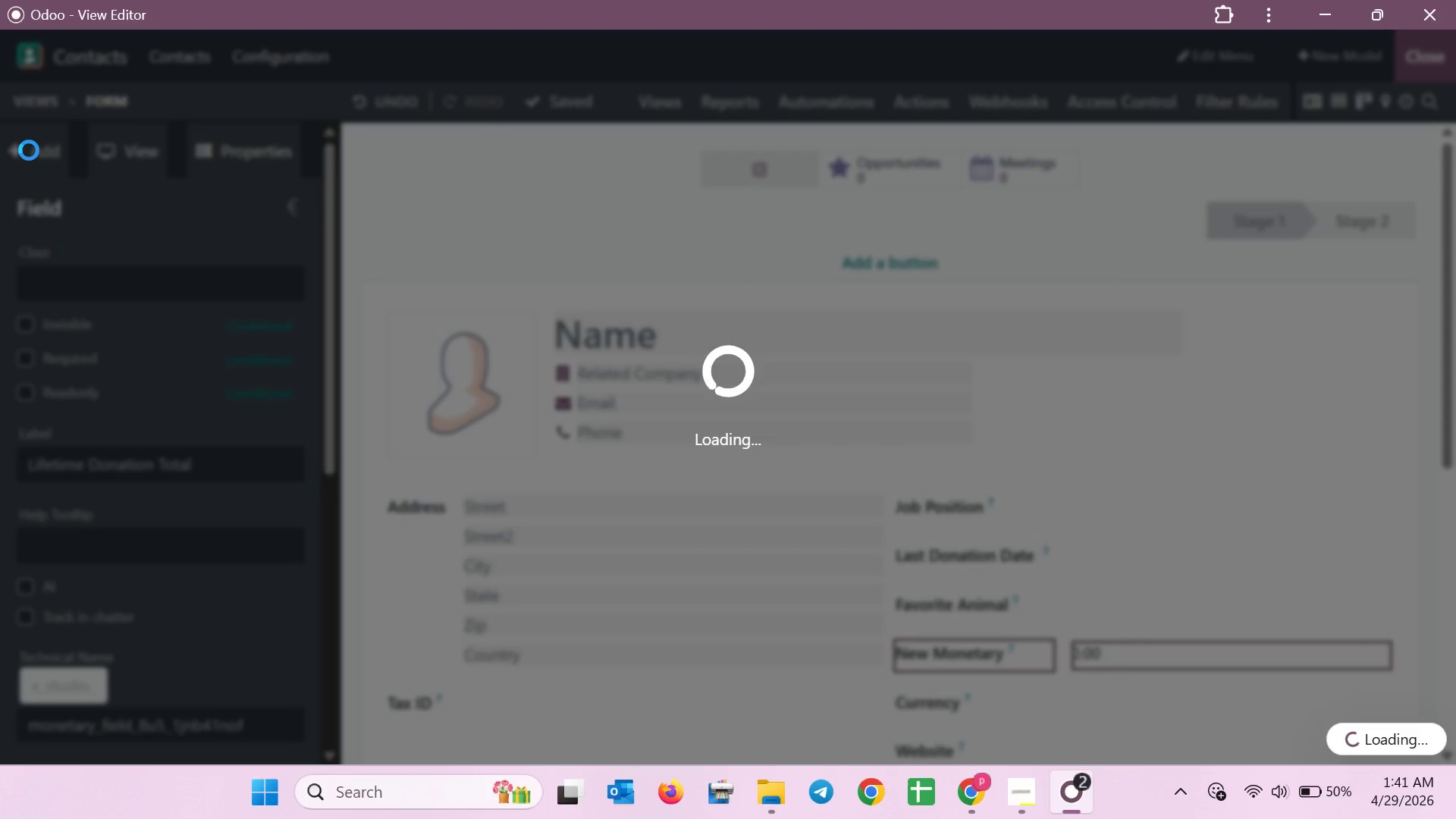 
left_click([1405, 62])
 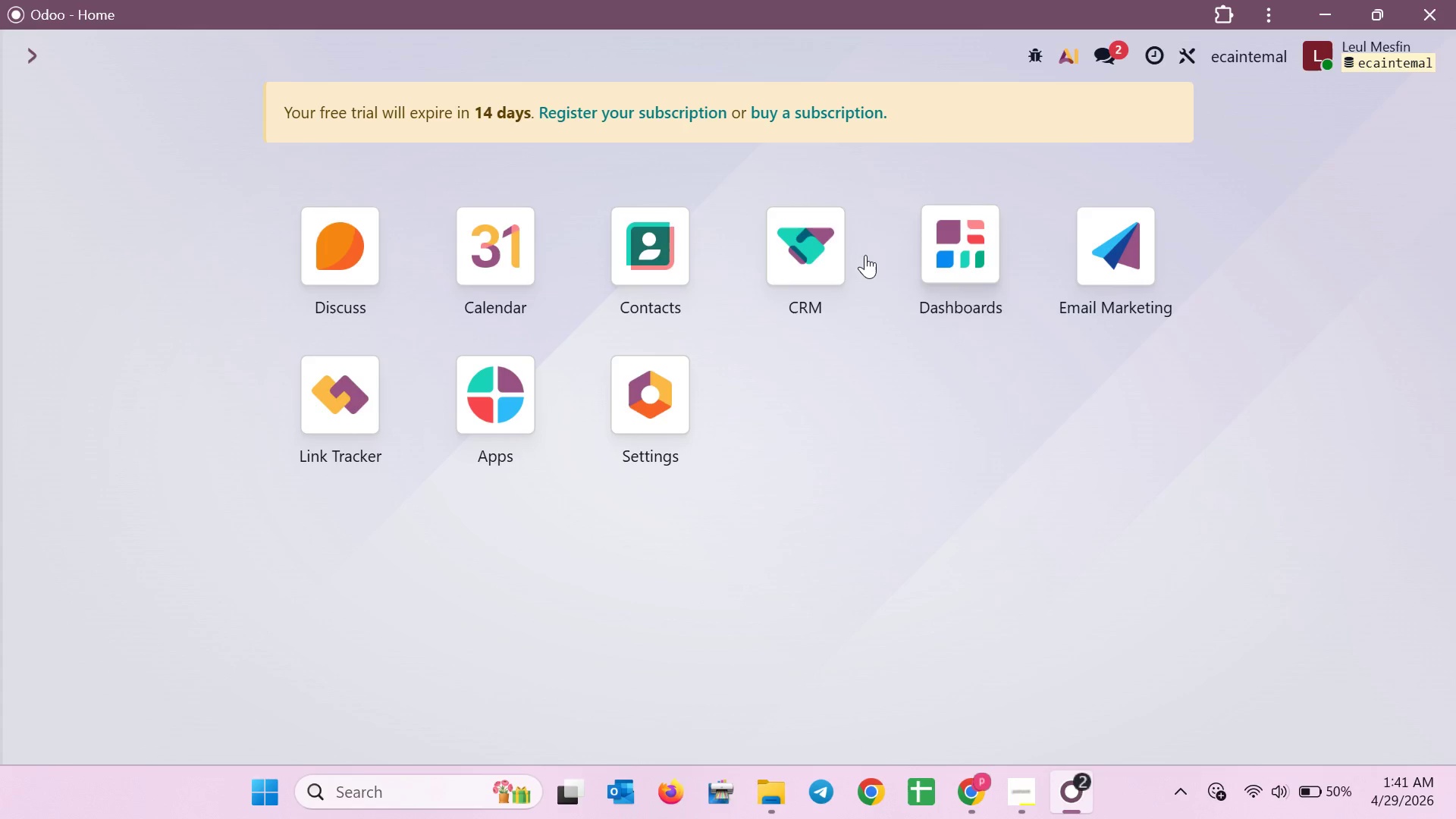 
left_click([630, 259])
 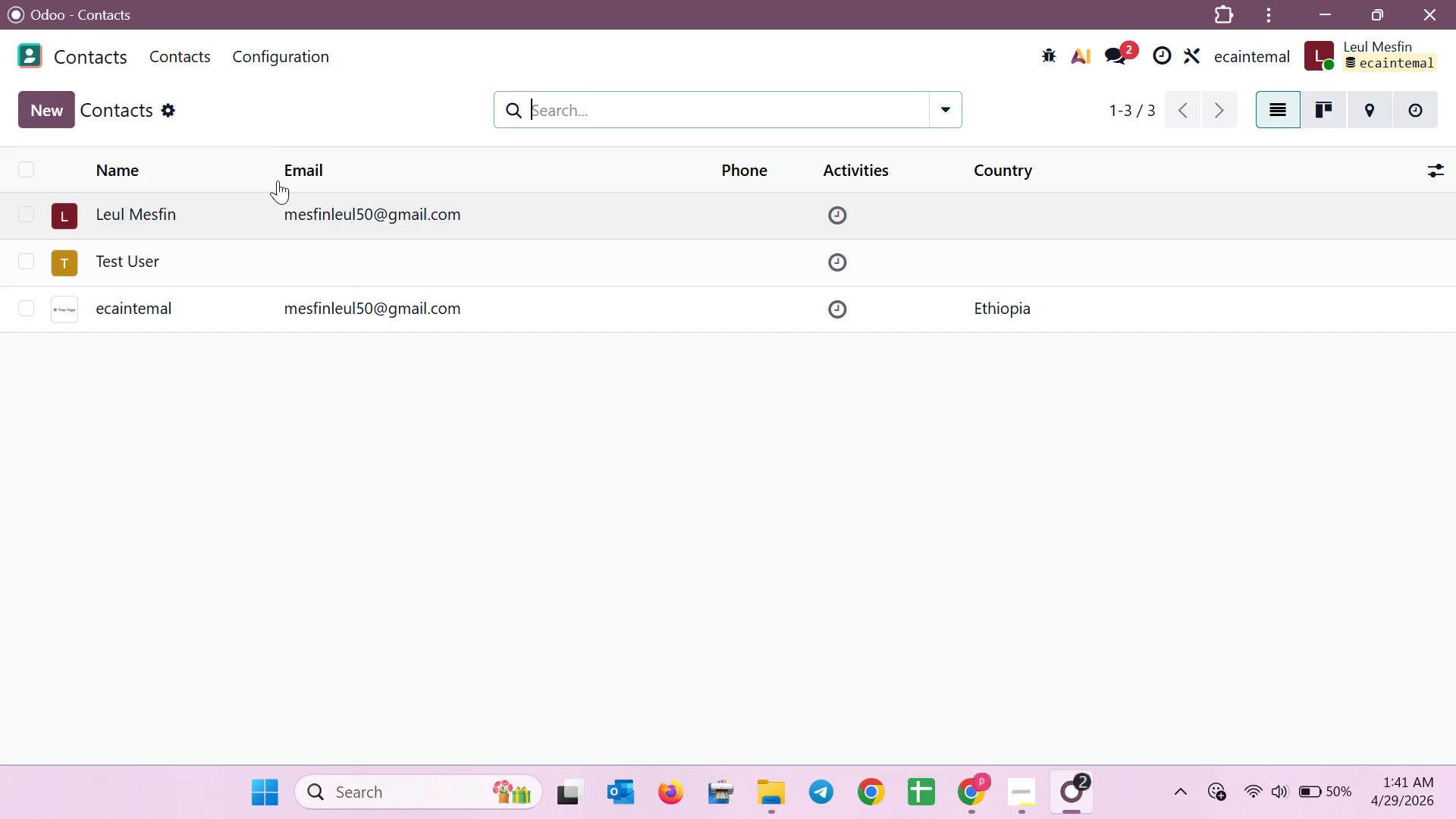 
left_click([171, 109])
 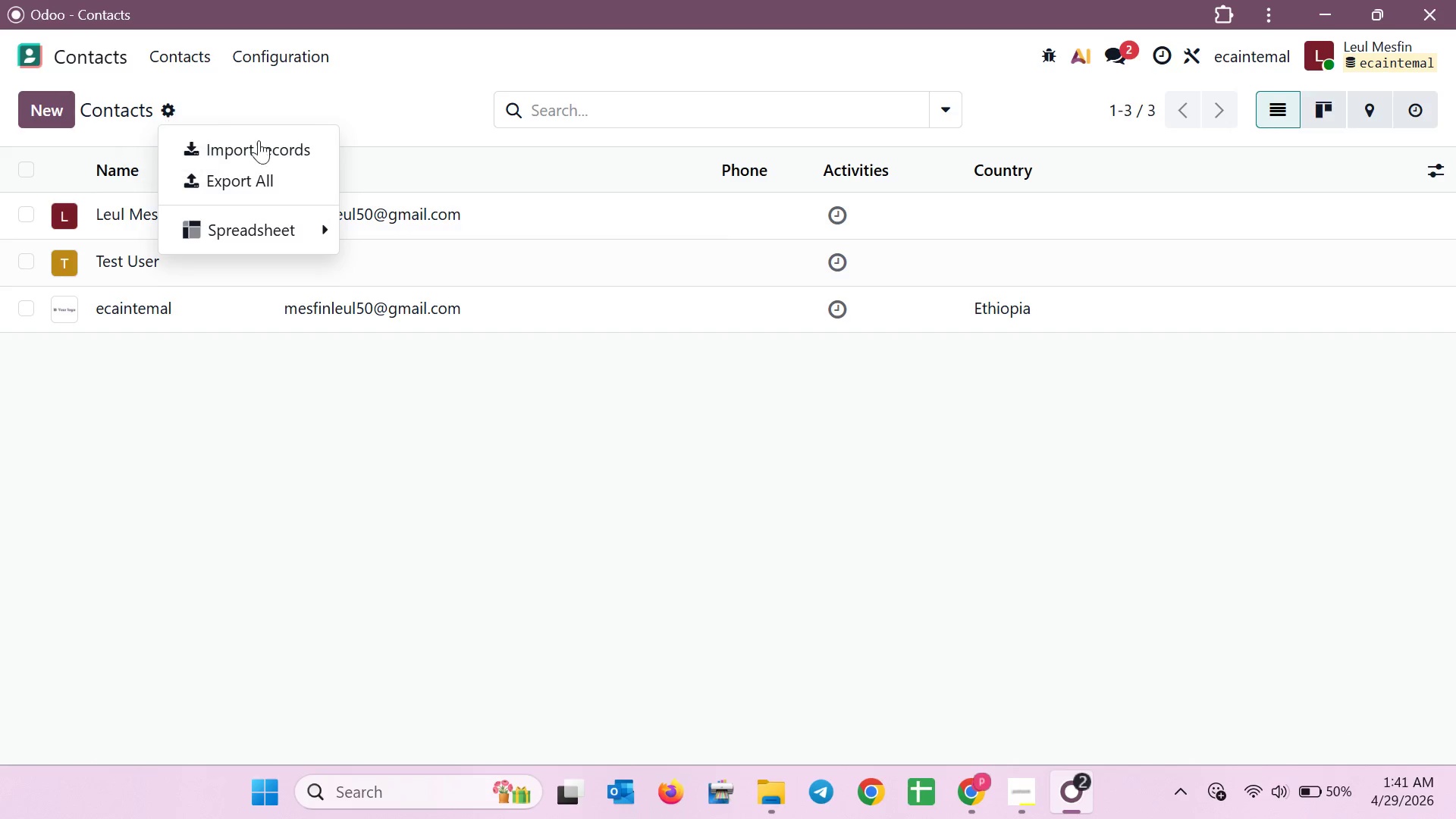 
left_click([278, 152])
 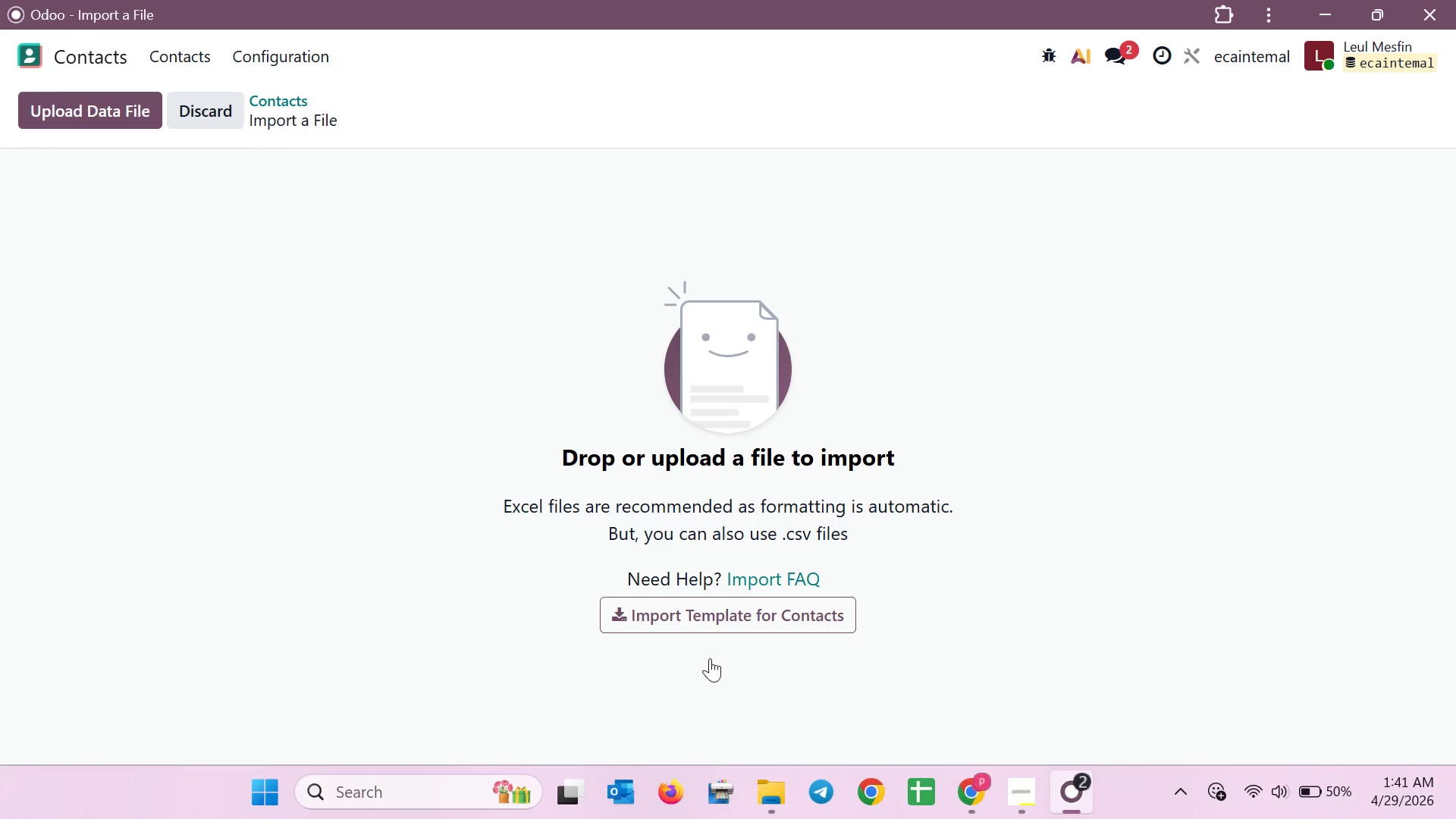 
left_click([774, 814])
 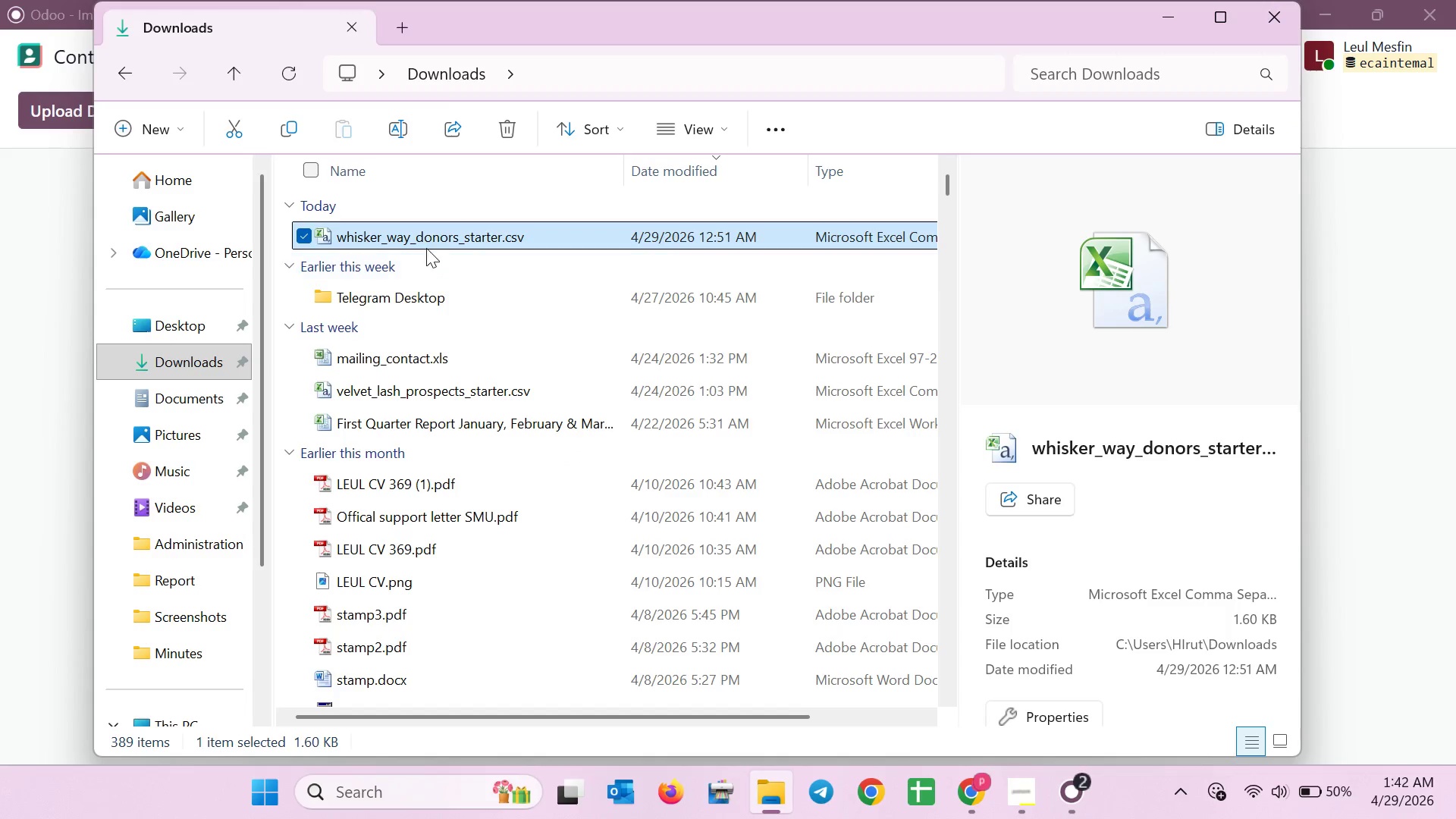 
left_click_drag(start_coordinate=[426, 235], to_coordinate=[1374, 295])
 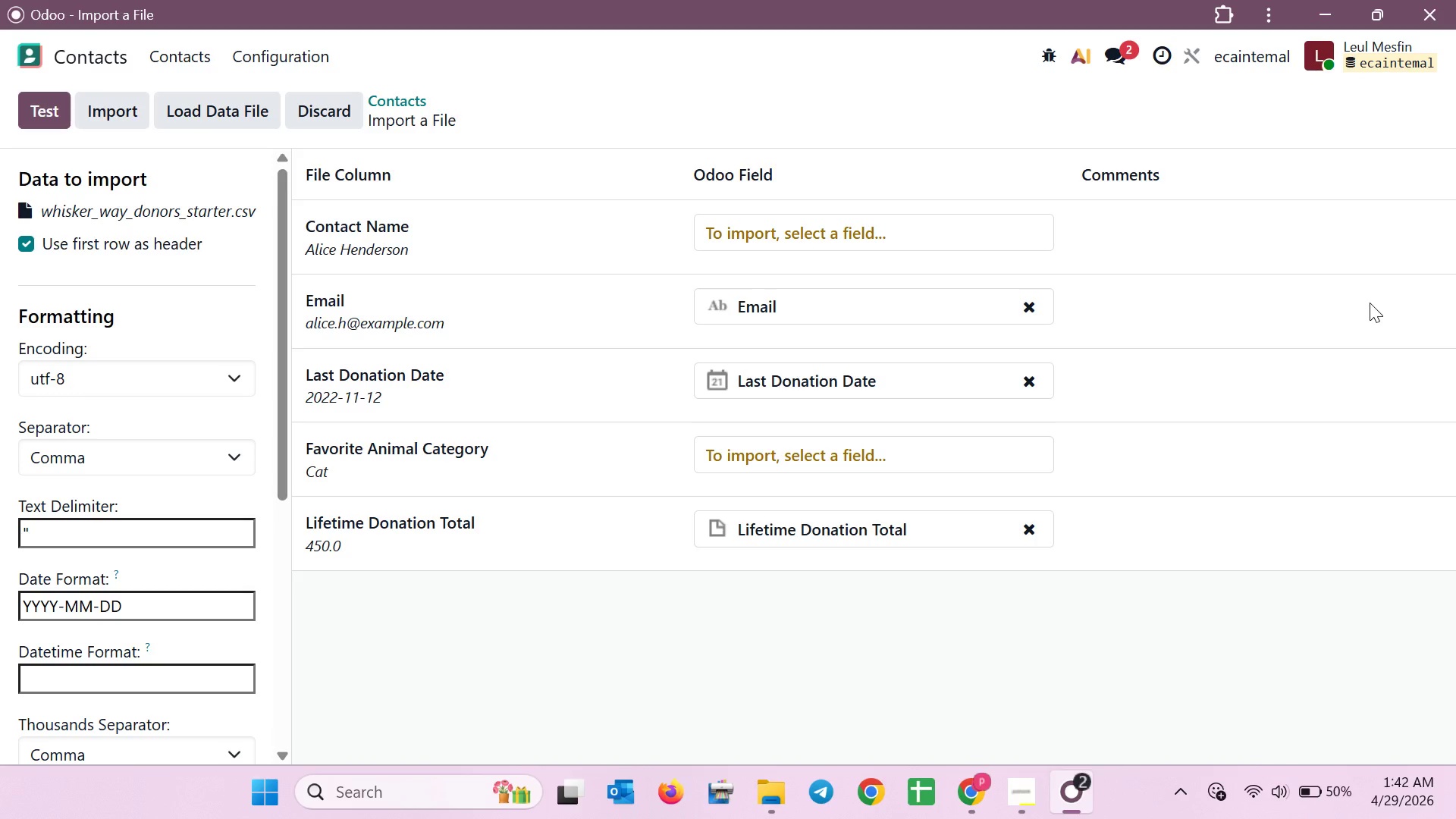 
mouse_move([1012, 442])
 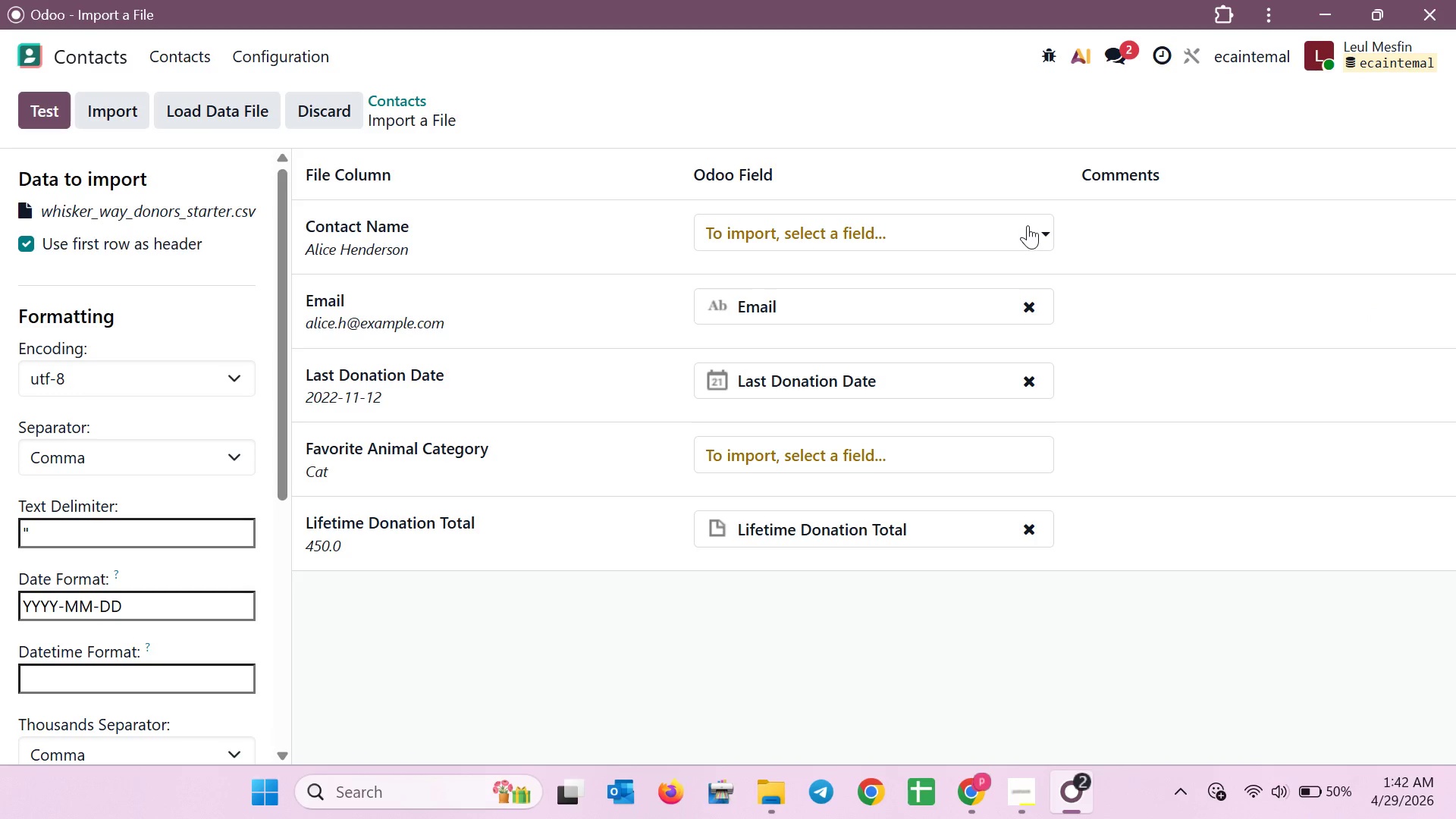 
left_click([1028, 225])
 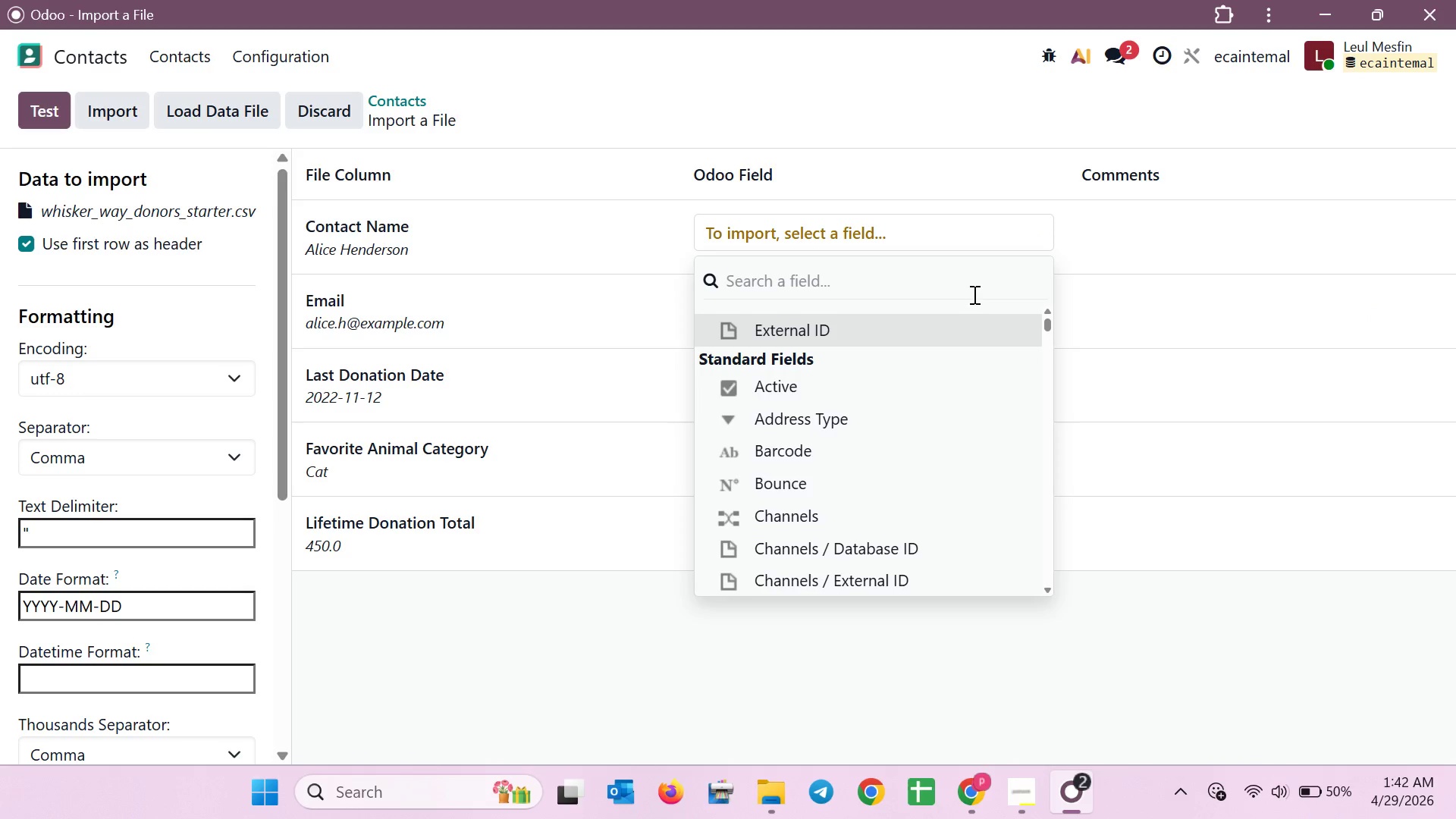 
left_click([972, 295])
 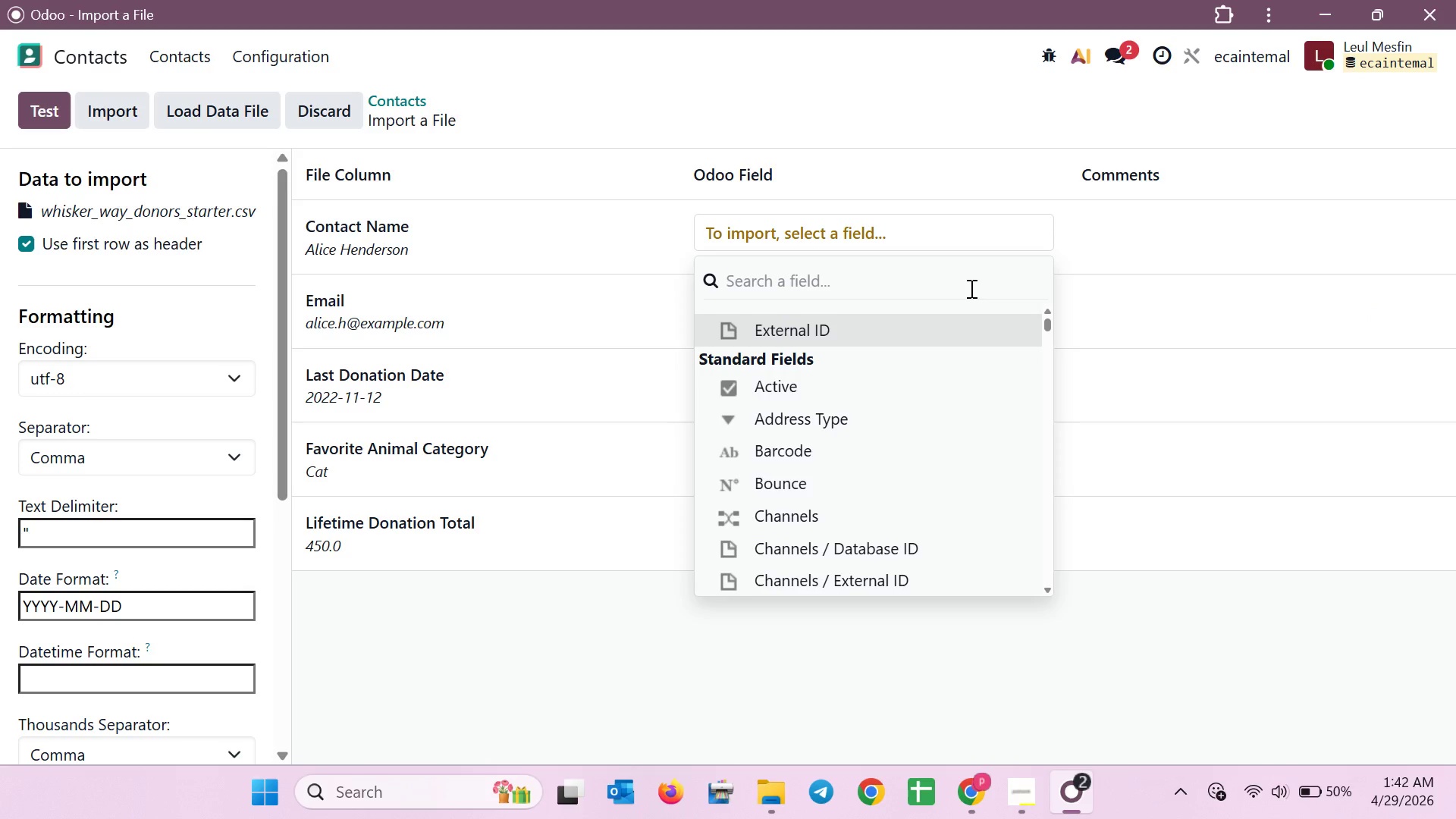 
type(name)
 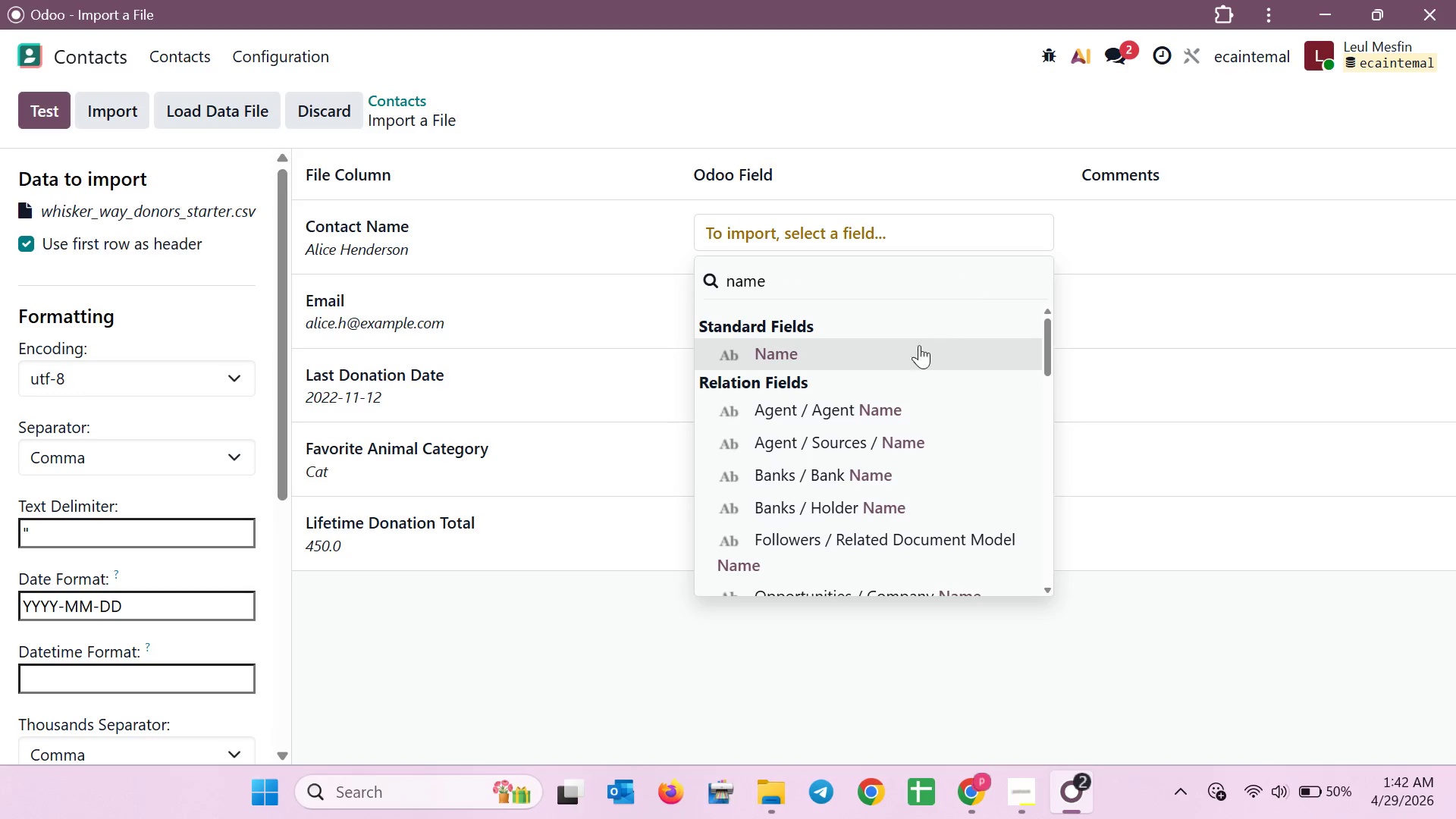 
left_click([914, 350])
 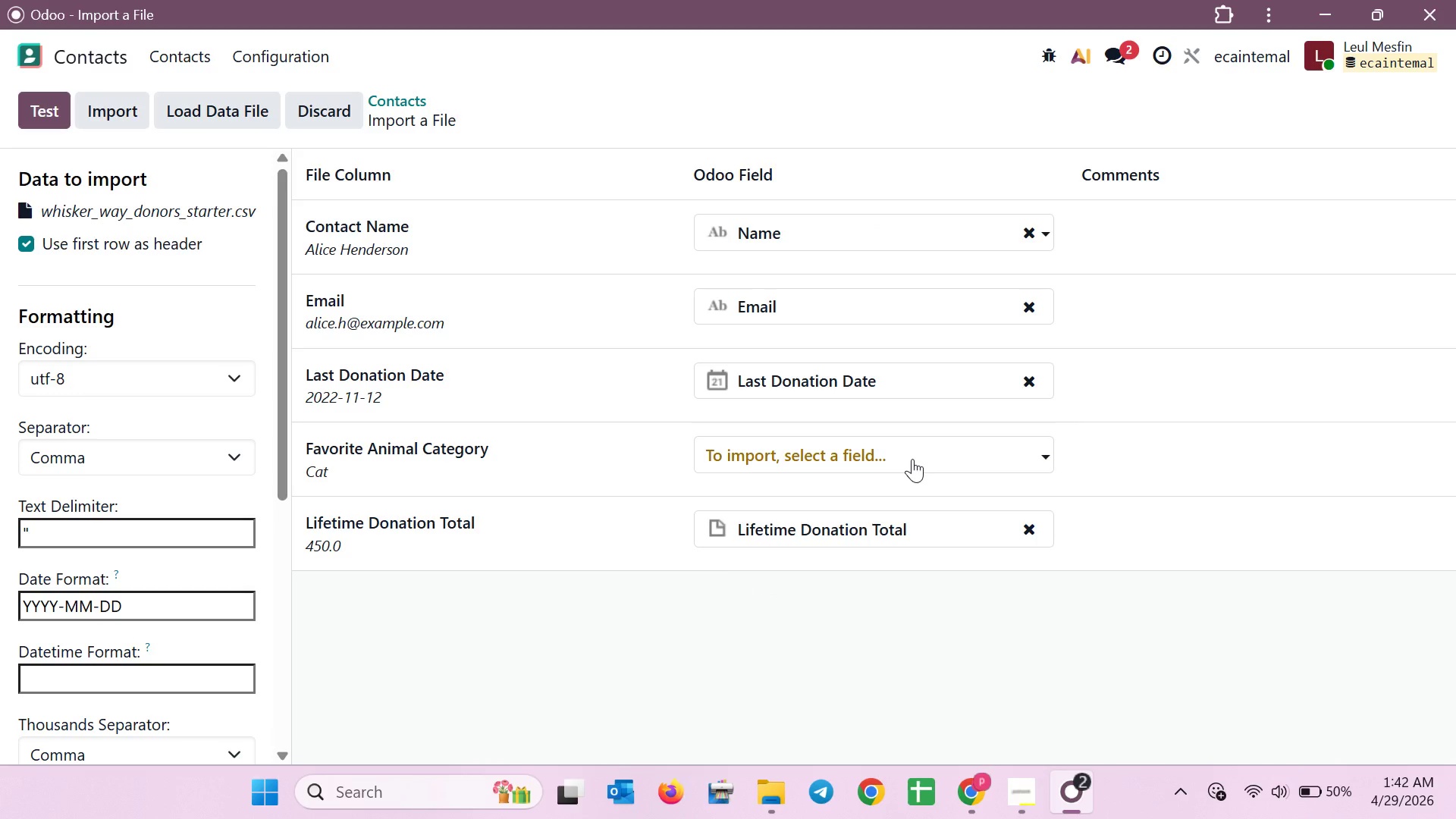 
left_click([912, 459])
 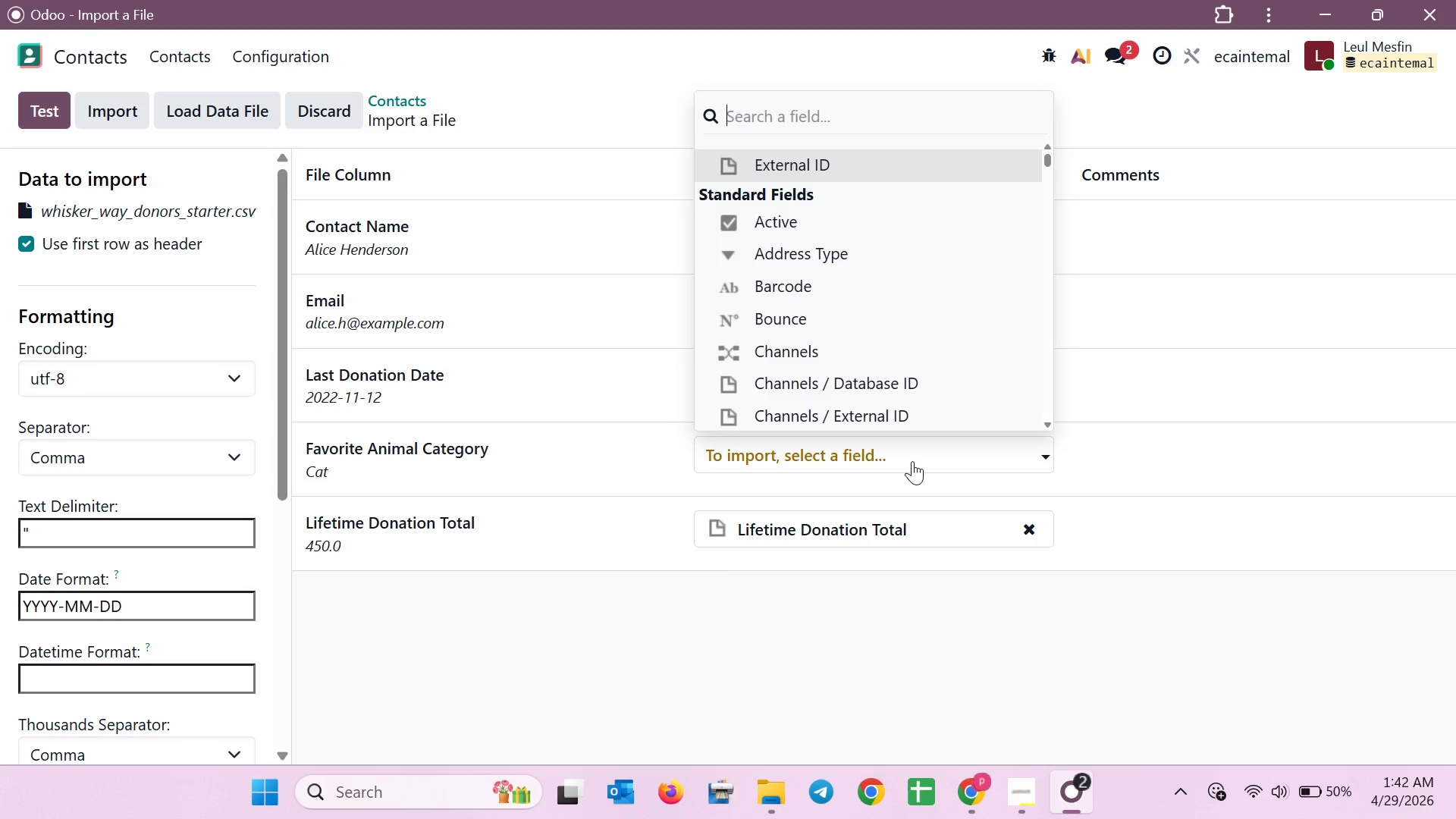 
type(fa)
 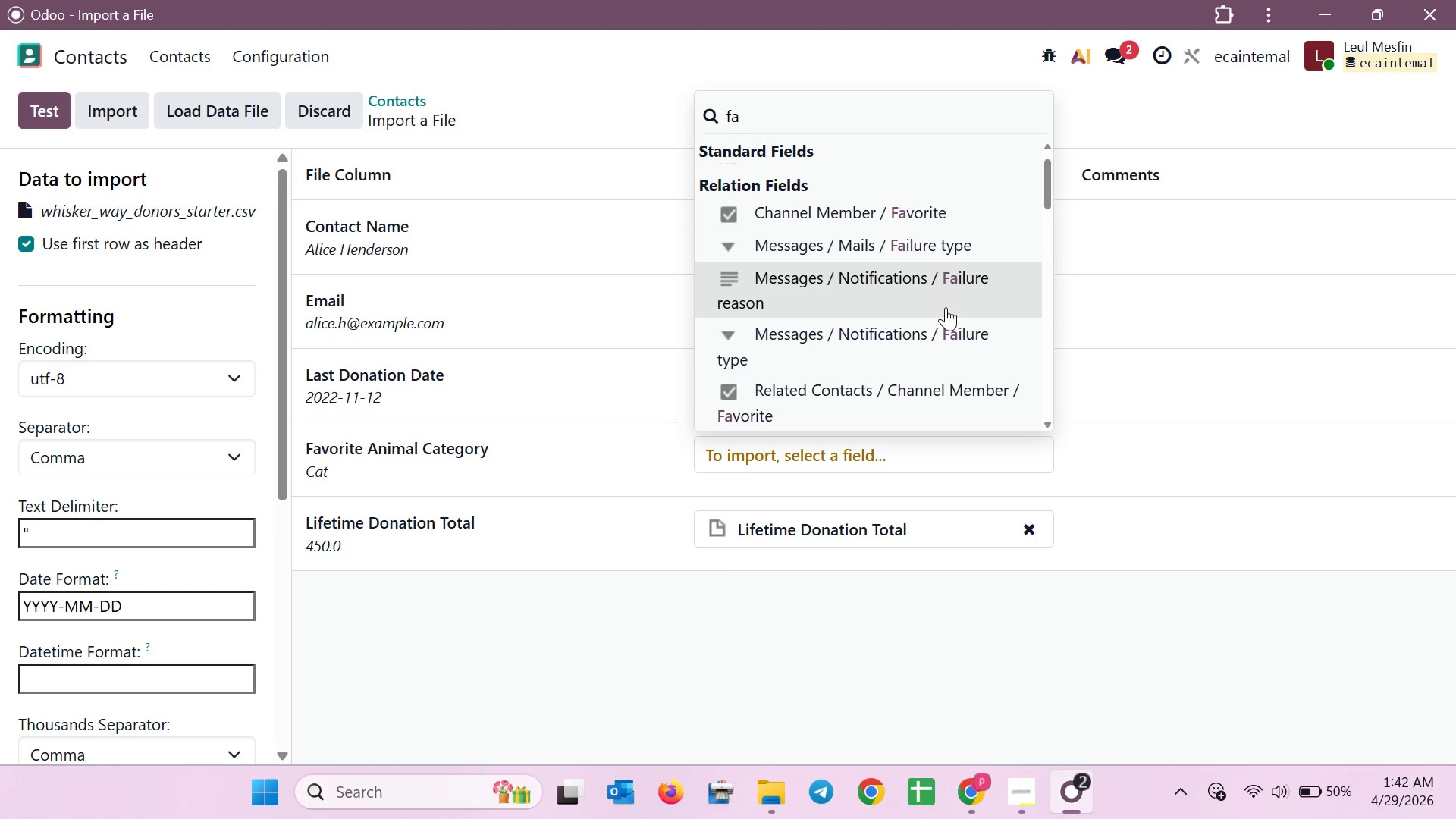 
key(V)
 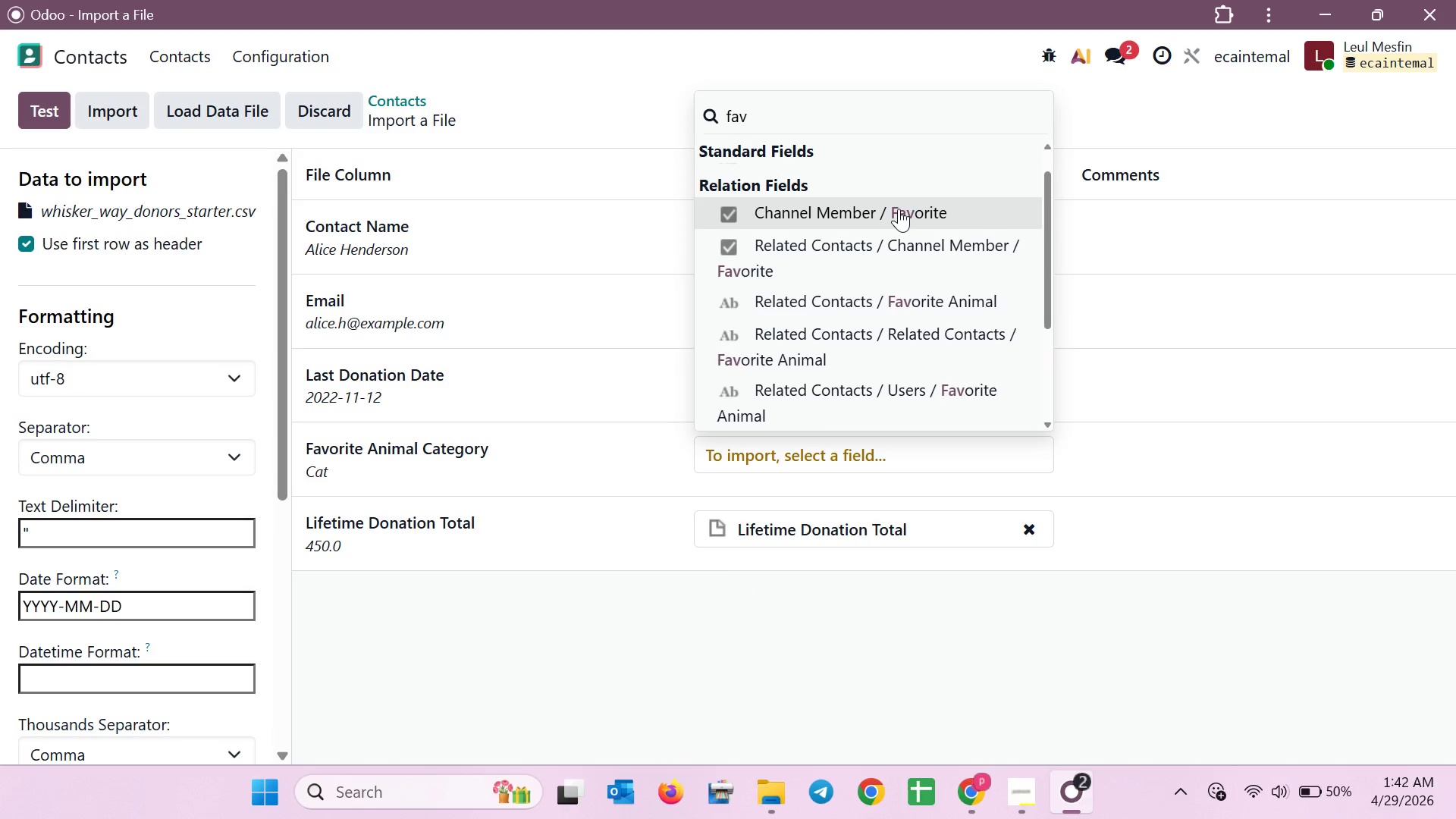 
key(Backspace)
key(Backspace)
type(avorite)
 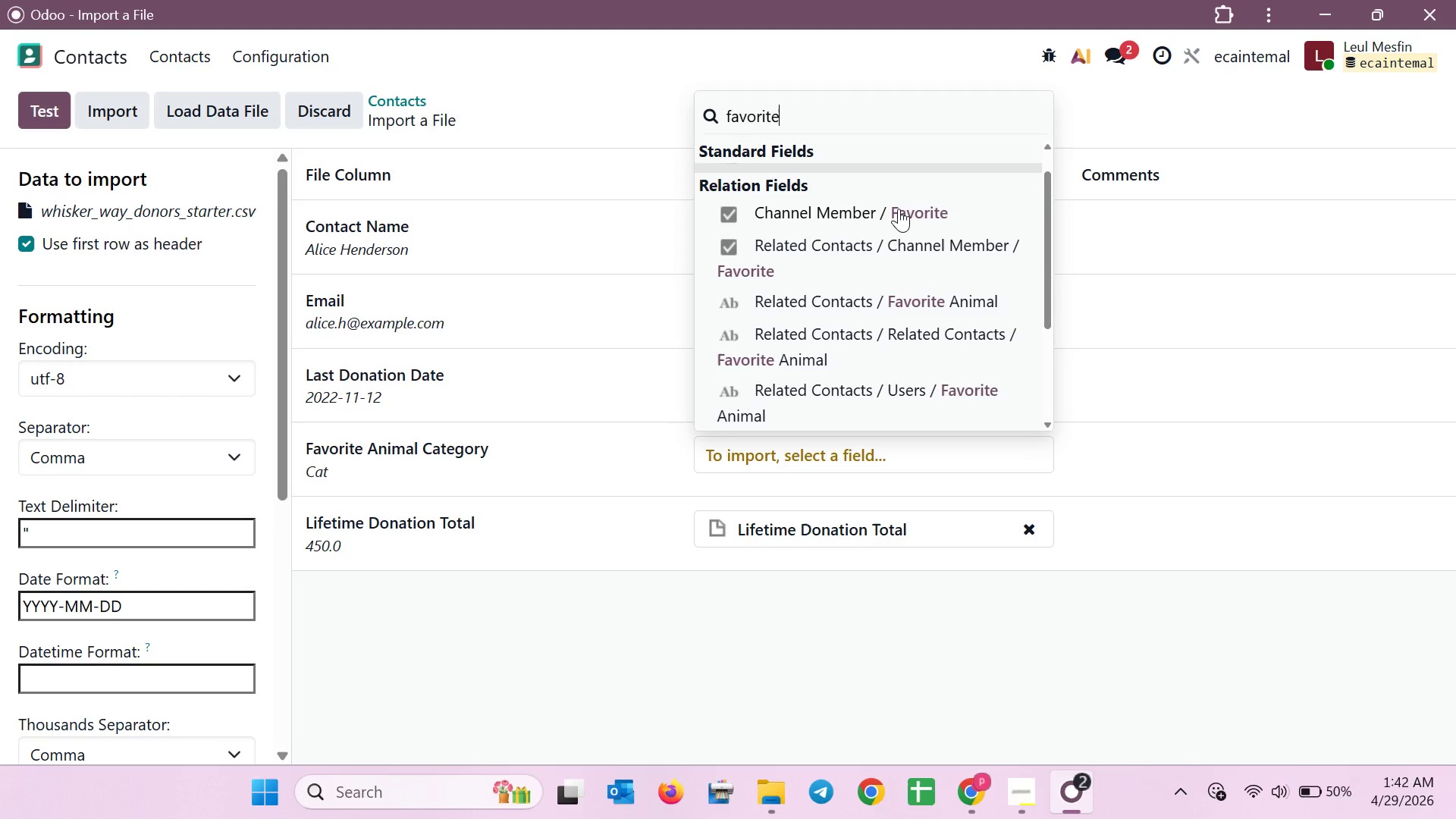 
key(Space)
 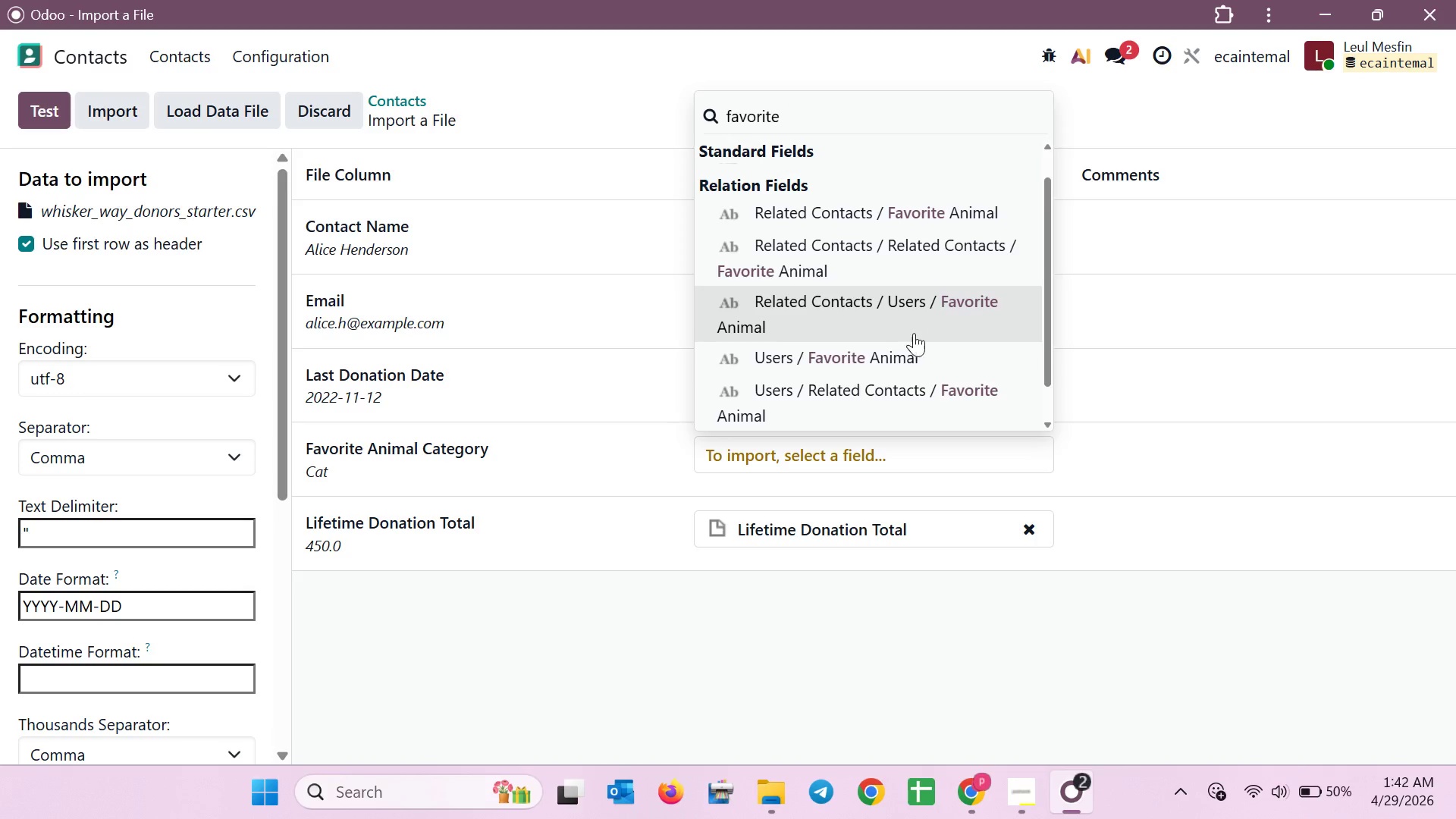 
left_click([924, 348])
 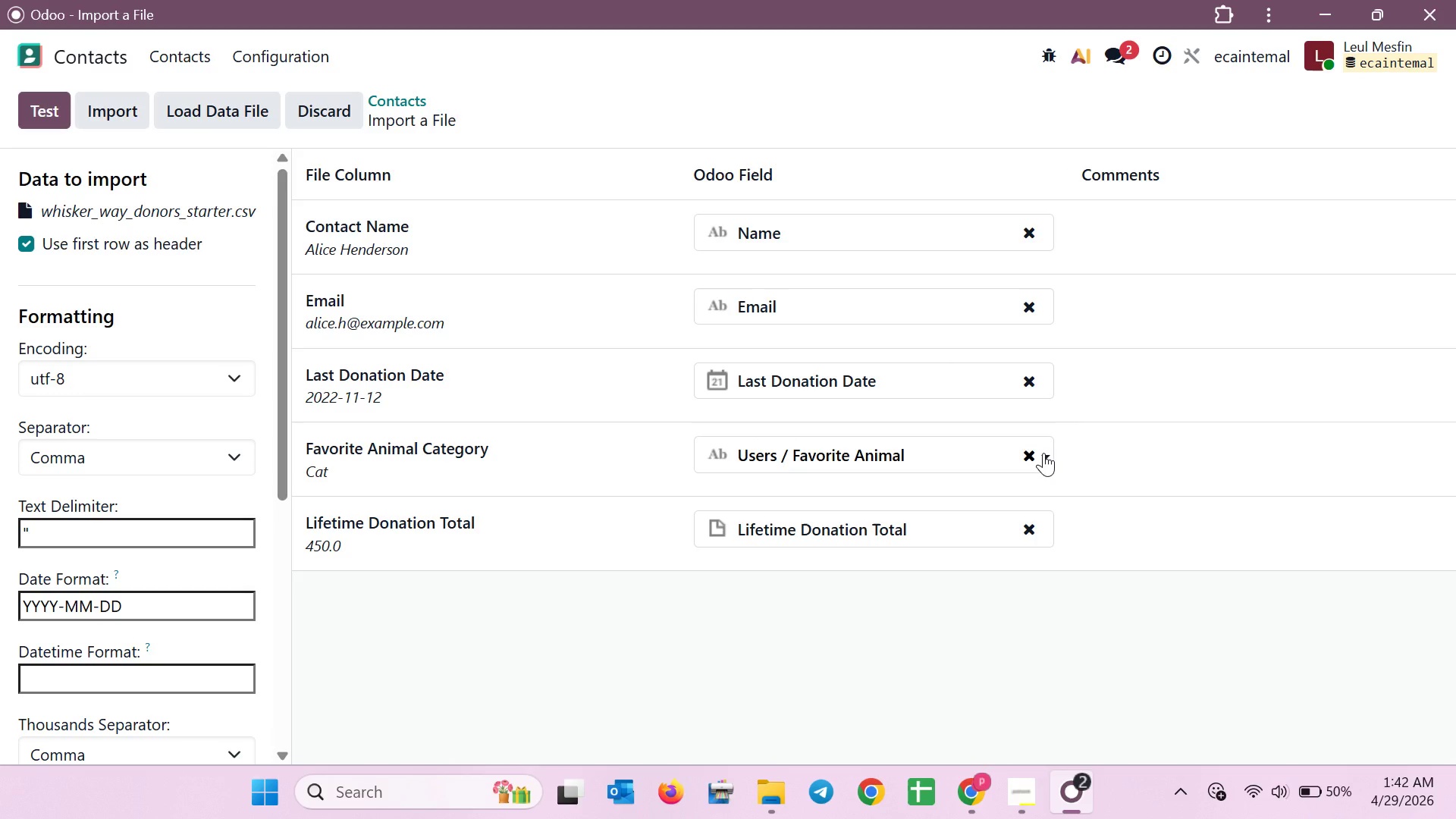 
left_click([1036, 452])
 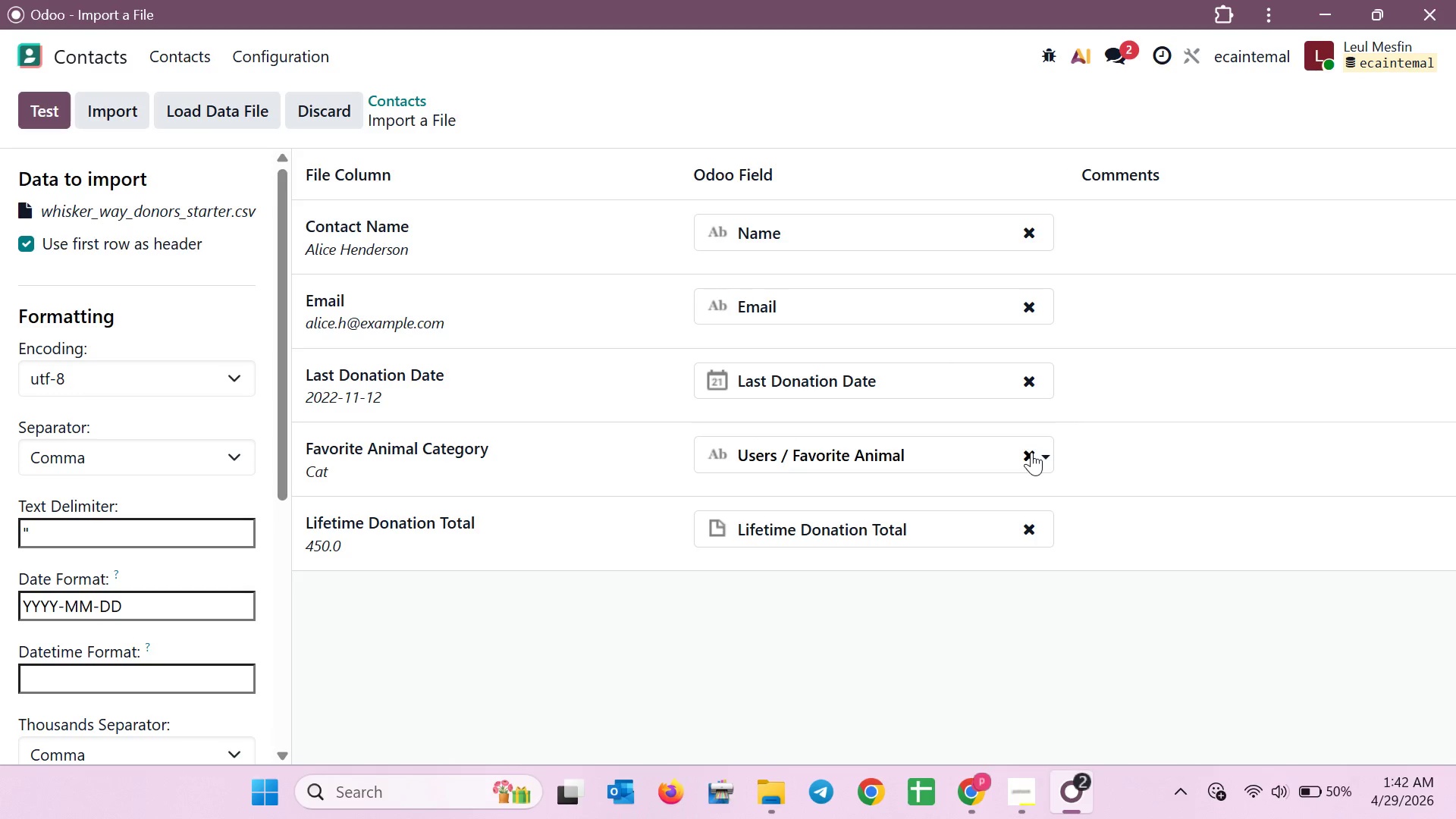 
left_click([1023, 456])
 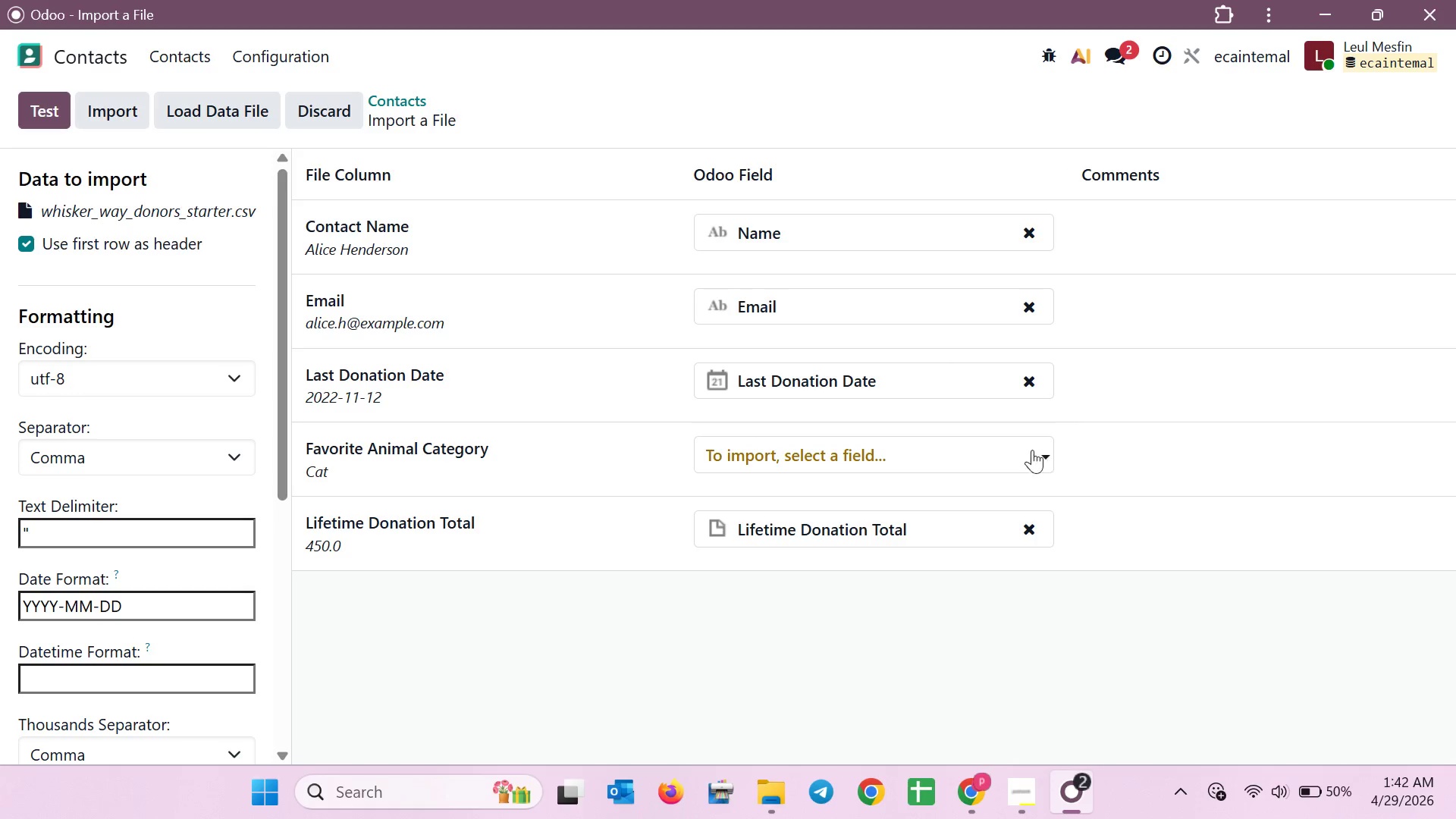 
left_click([1026, 448])
 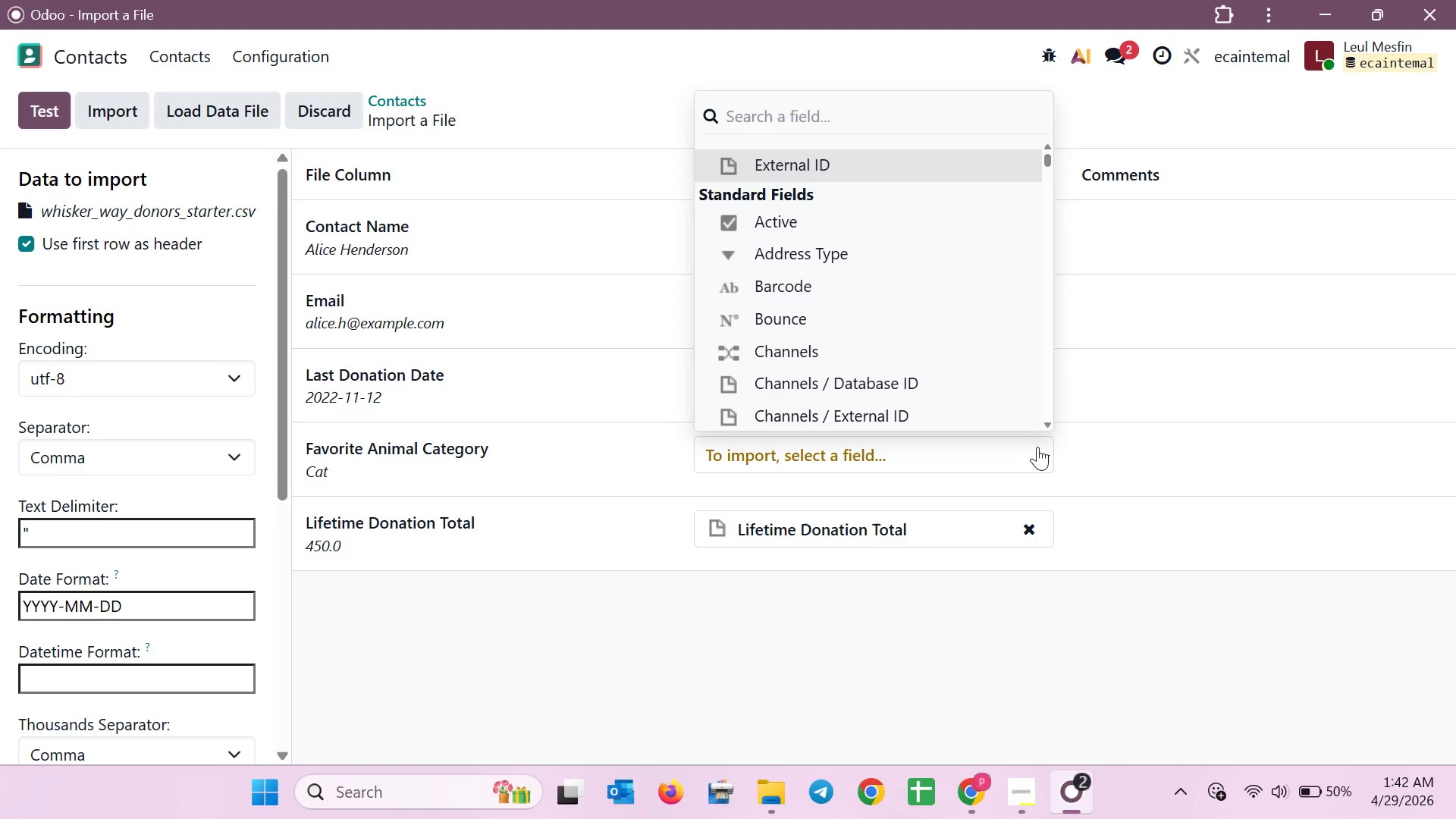 
type(fa)
 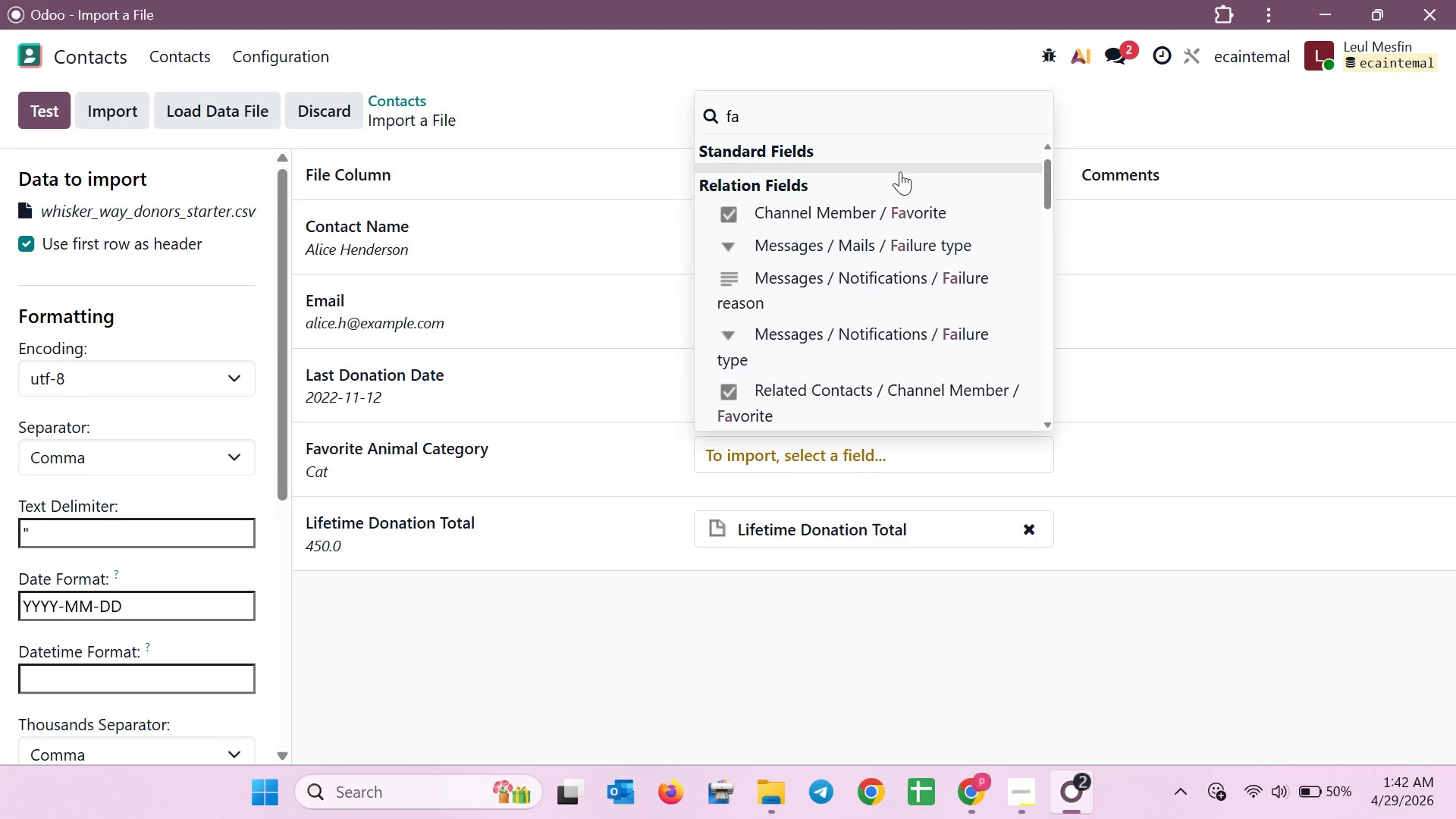 
scroll: coordinate [955, 275], scroll_direction: down, amount: 8.0
 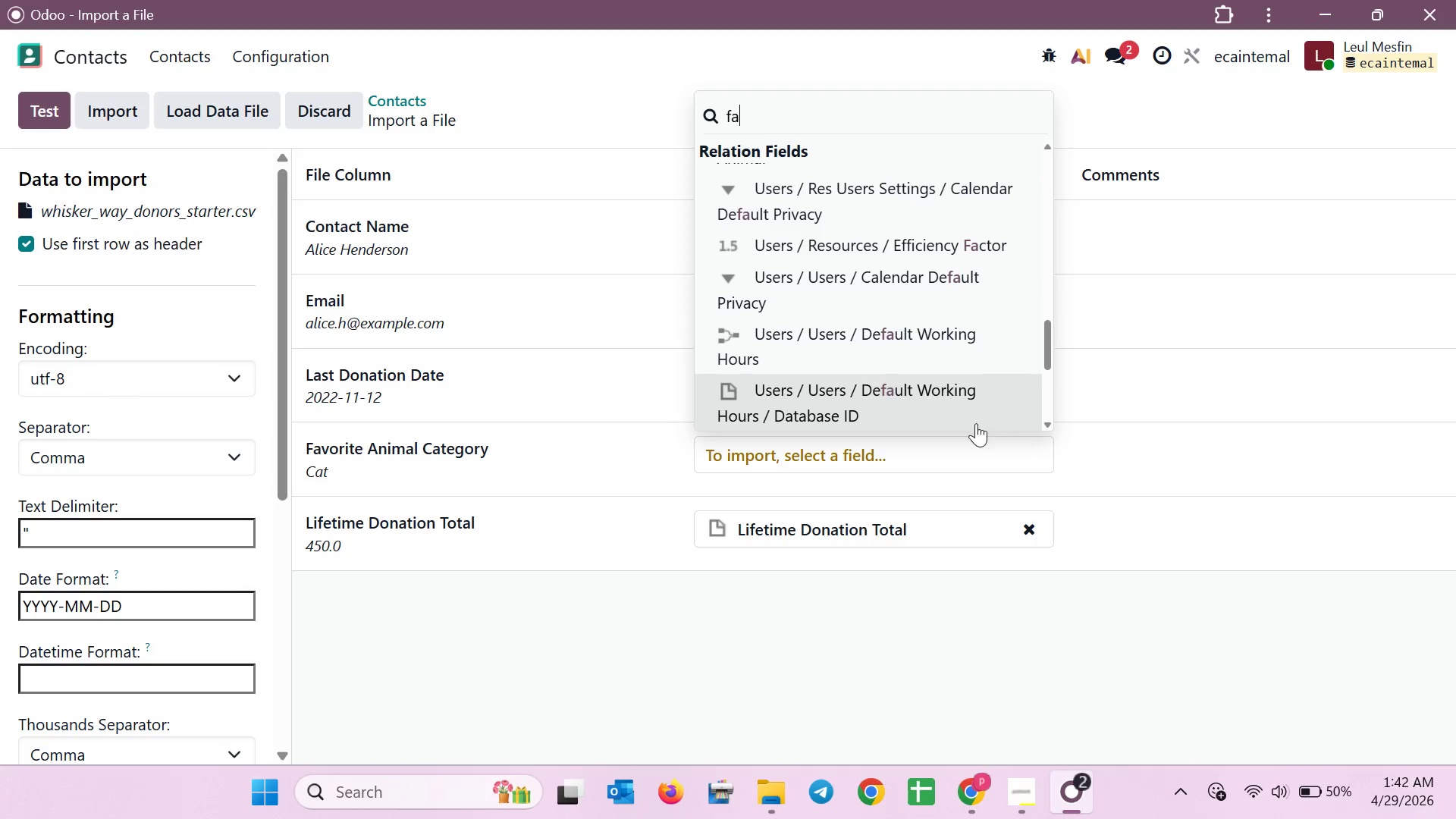 
left_click([954, 453])
 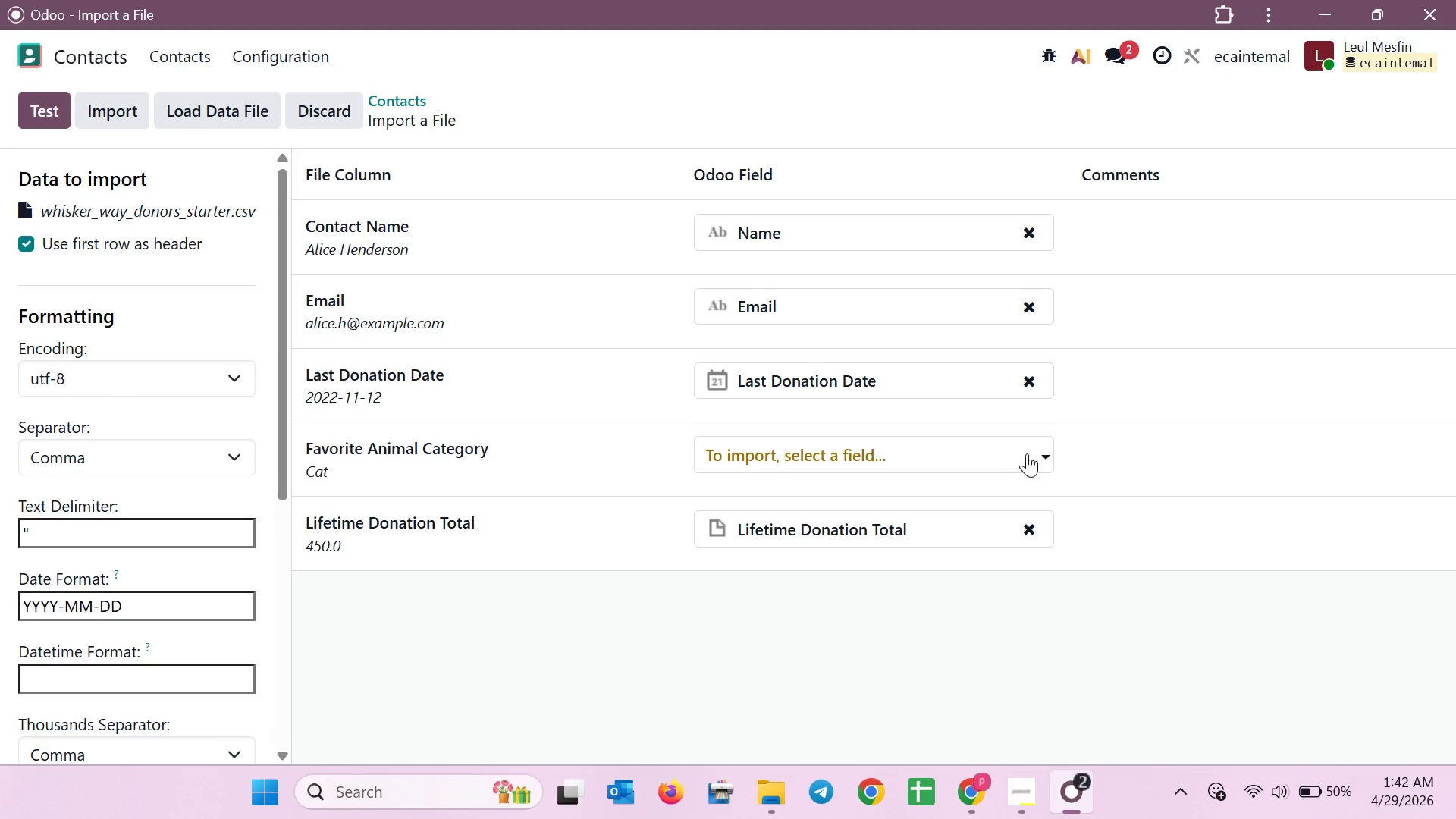 
left_click([1049, 451])
 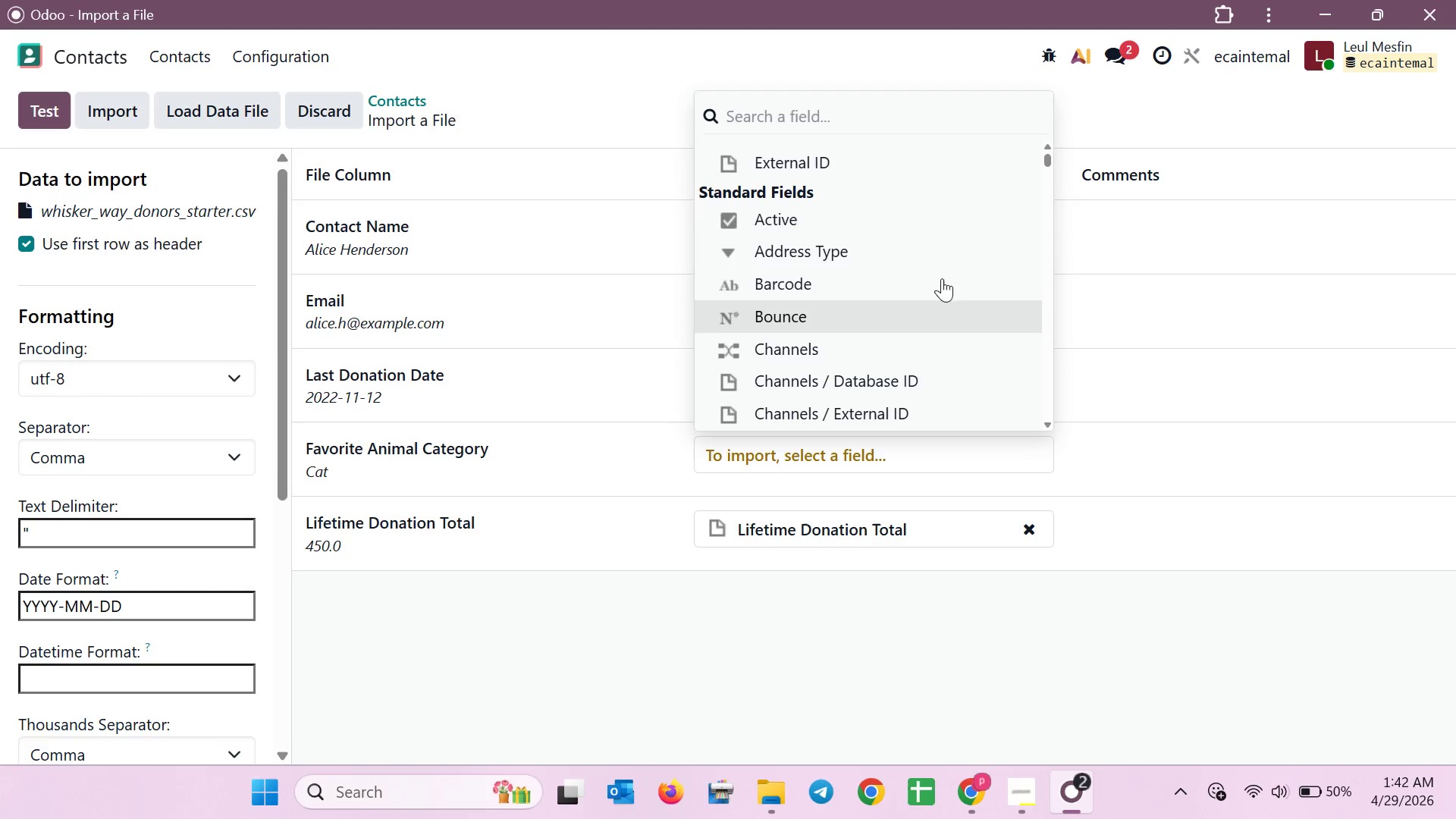 
scroll: coordinate [921, 233], scroll_direction: down, amount: 9.0
 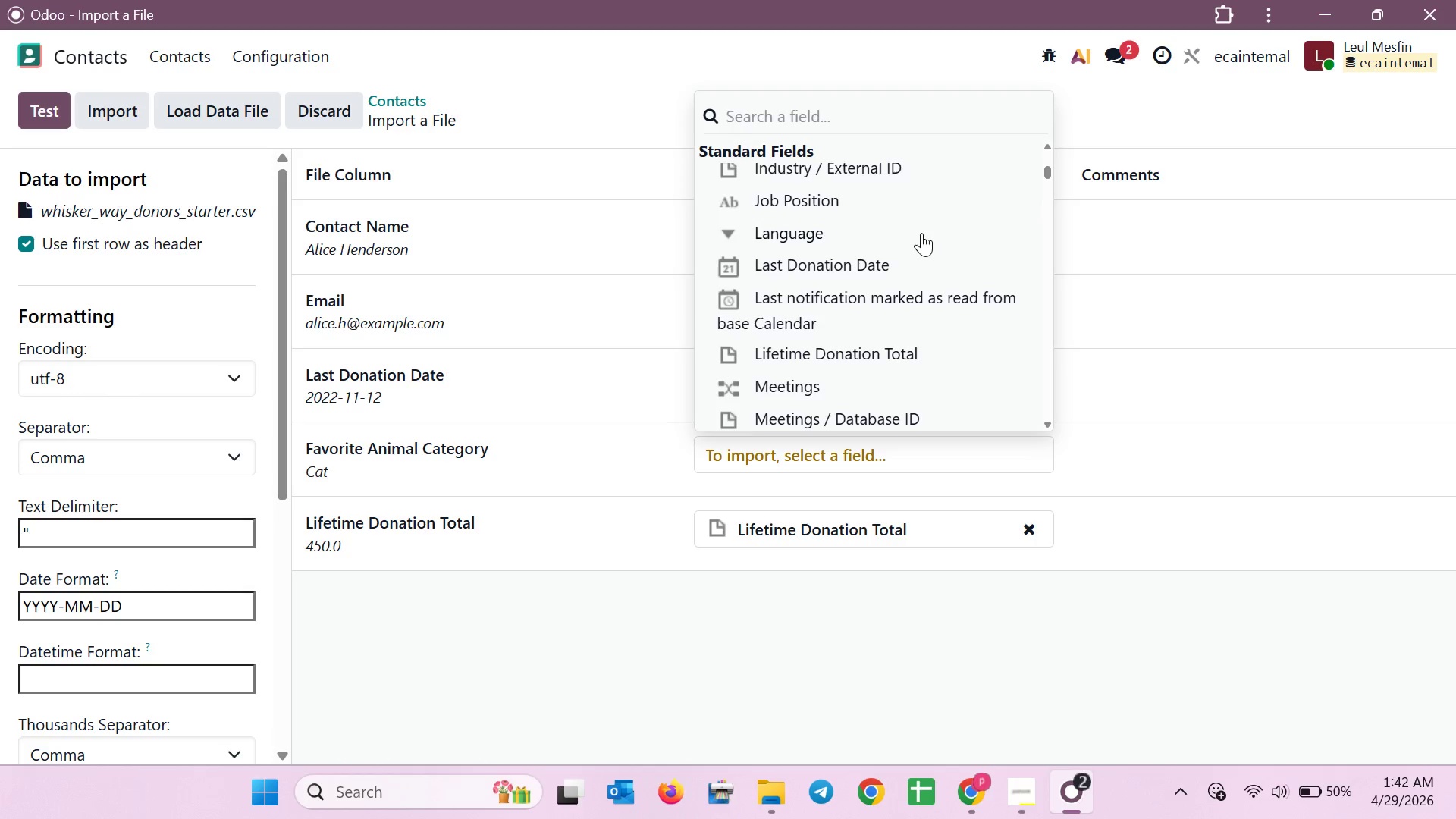 
scroll: coordinate [921, 233], scroll_direction: up, amount: 2.0
 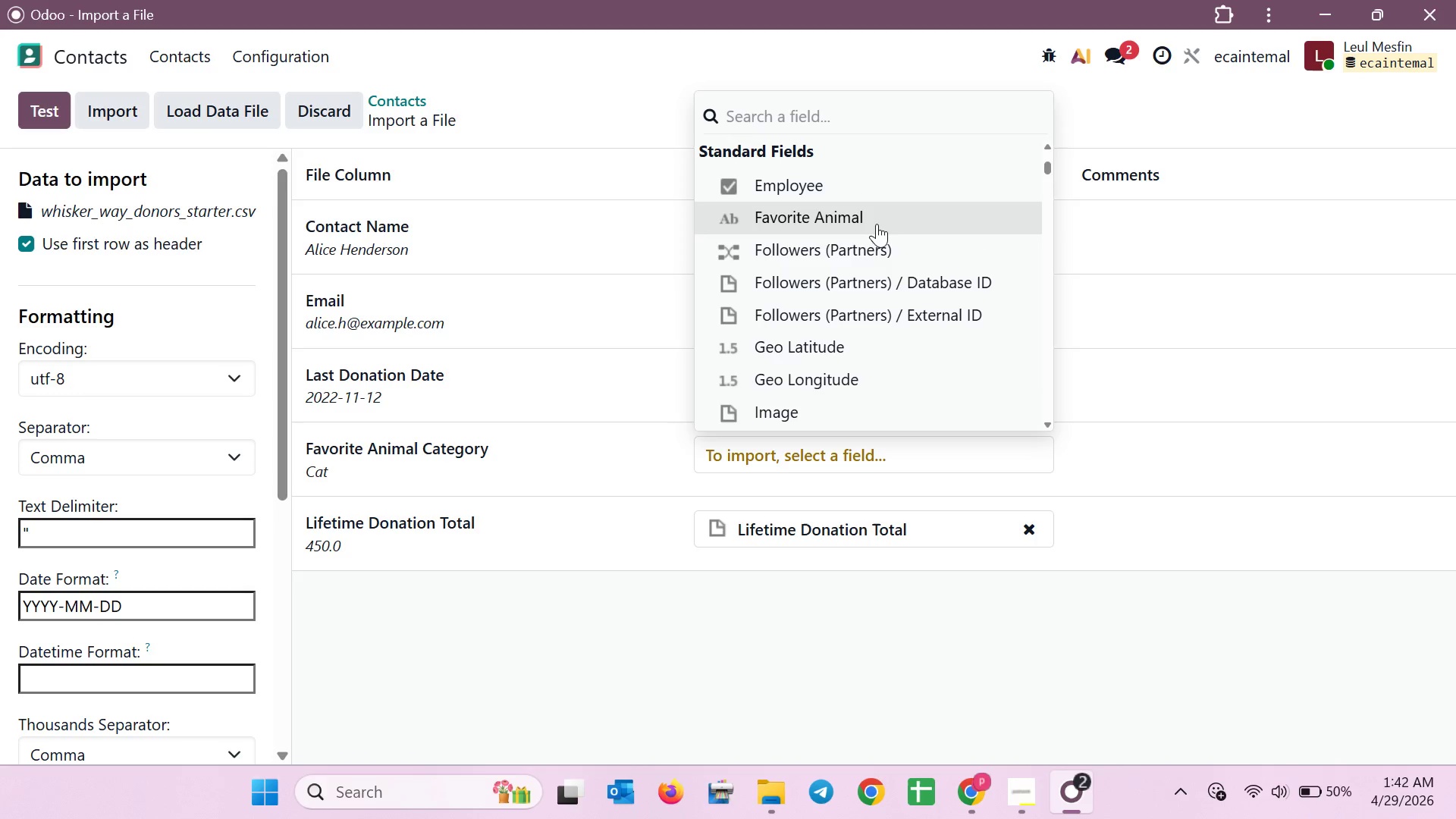 
left_click([875, 222])
 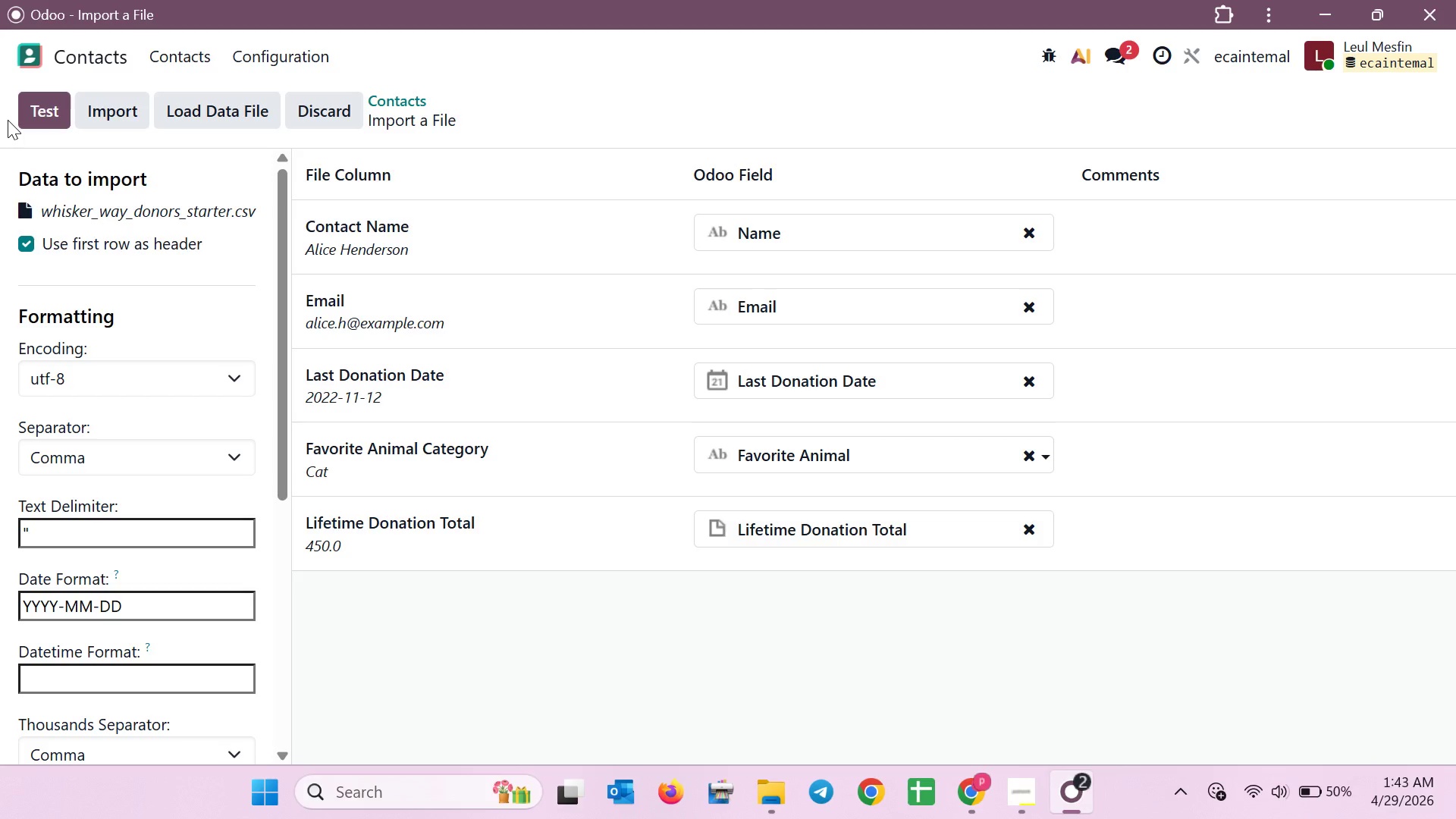 
wait(38.42)
 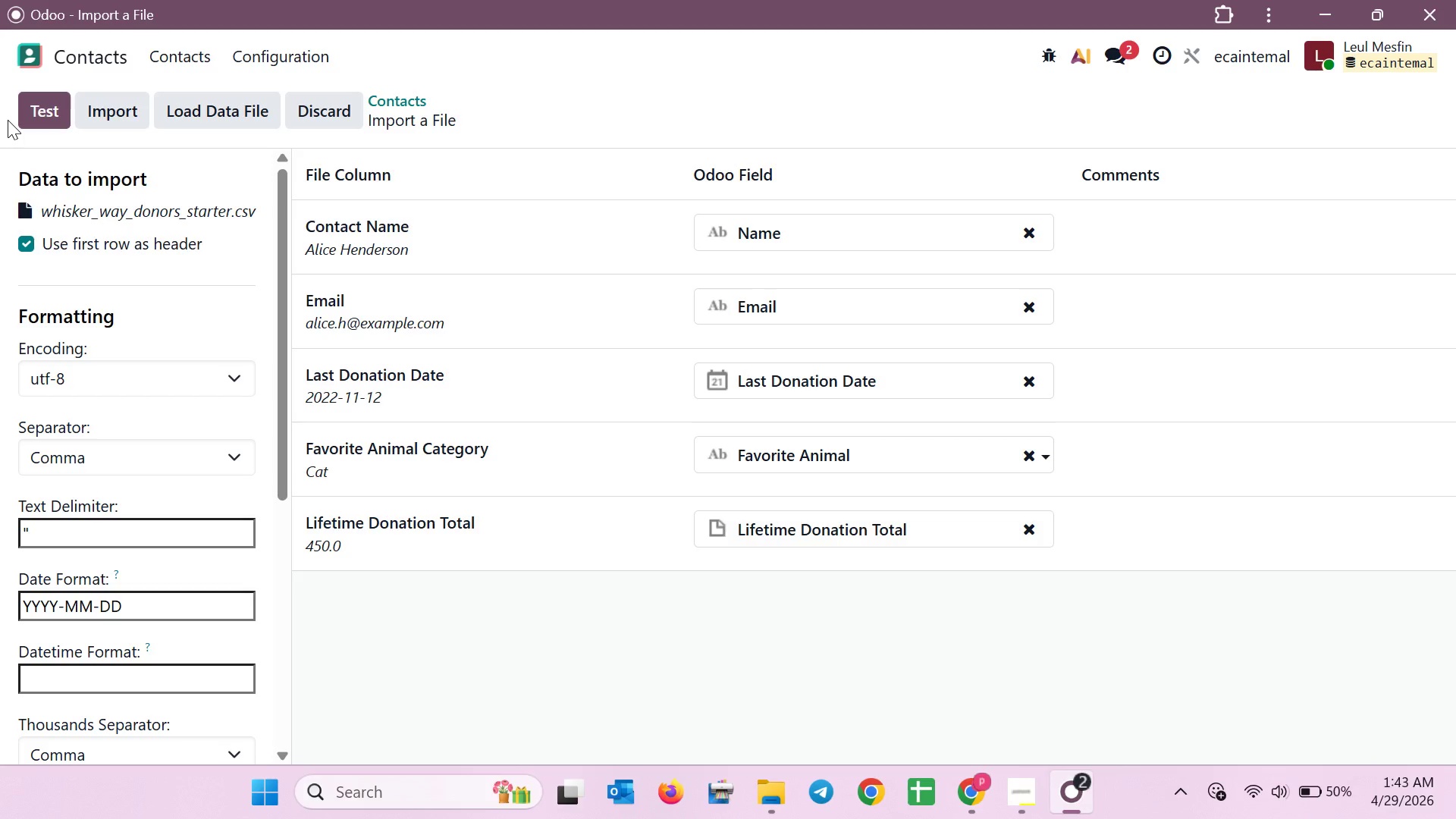 
scroll: coordinate [249, 148], scroll_direction: down, amount: 1.0
 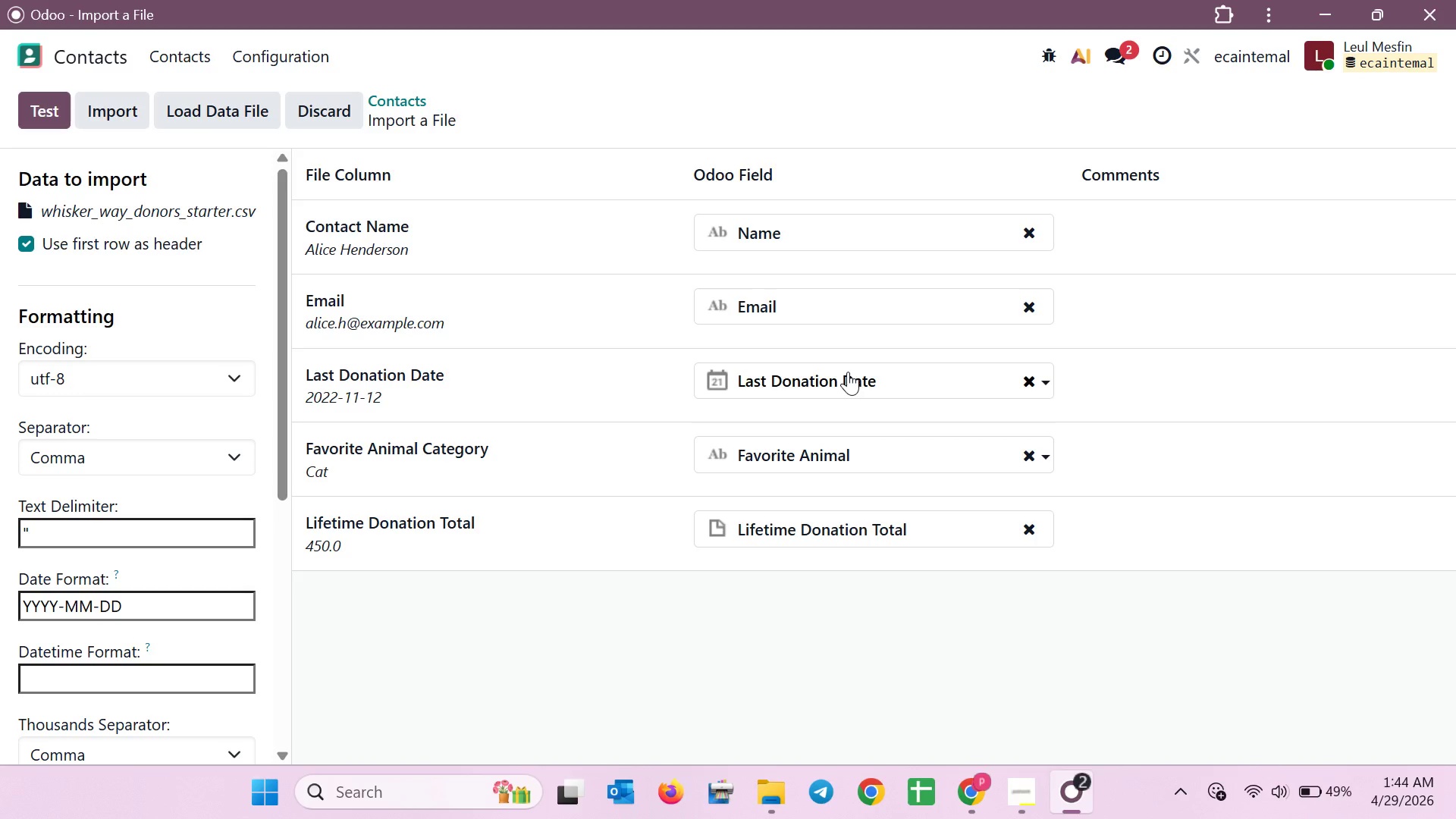 
wait(64.49)
 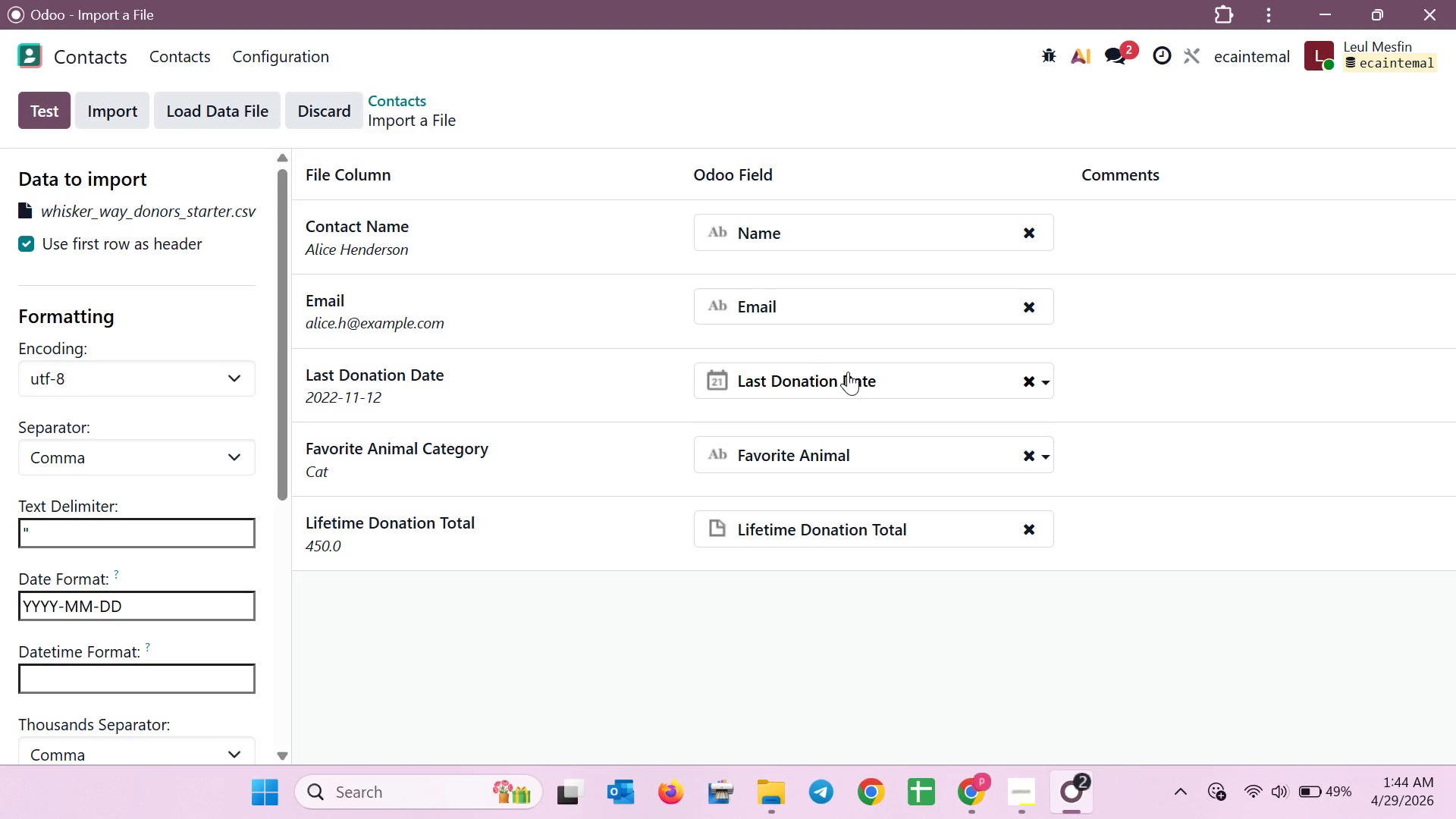 
scroll: coordinate [613, 404], scroll_direction: down, amount: 1.0
 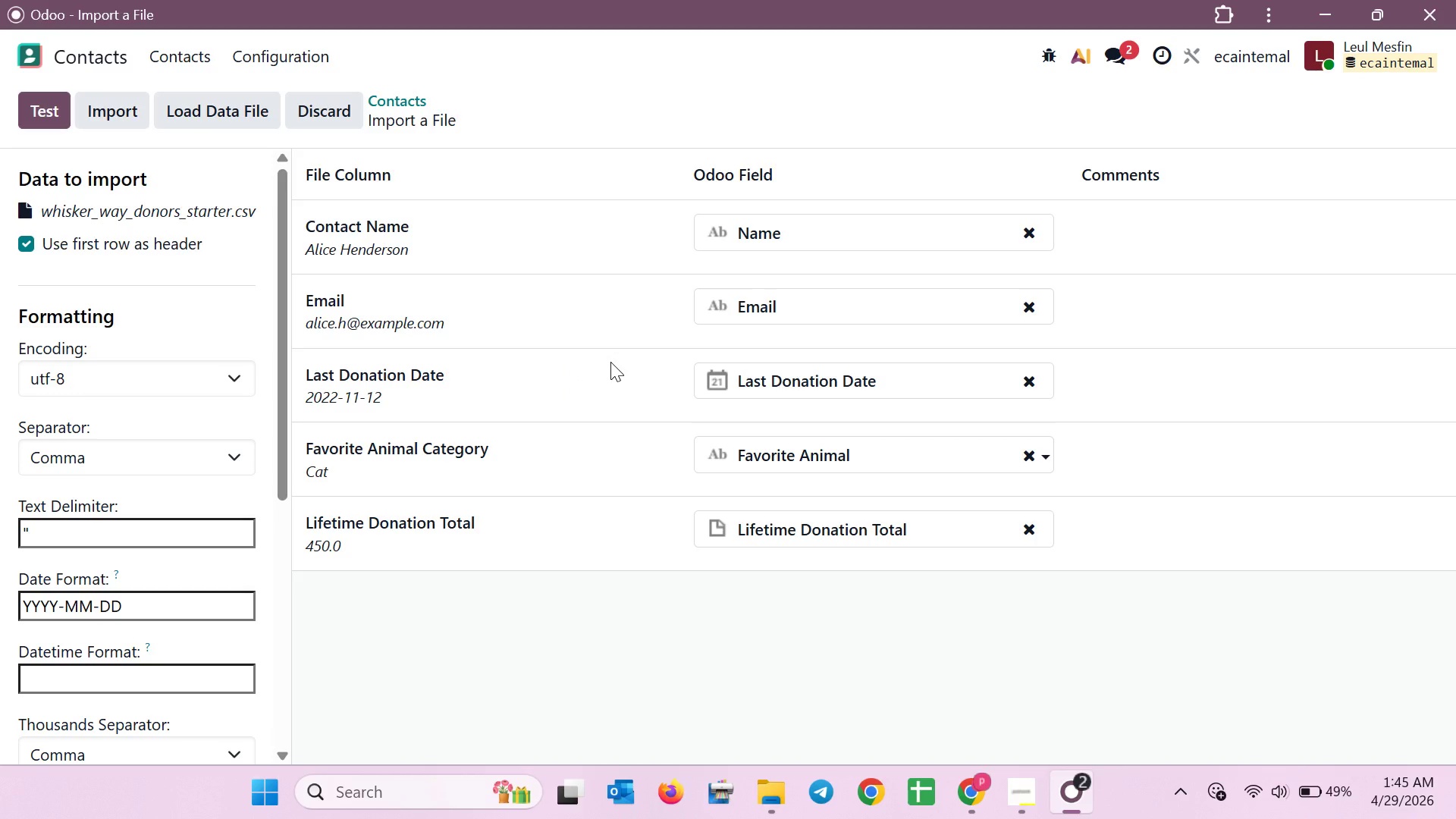 
wait(40.57)
 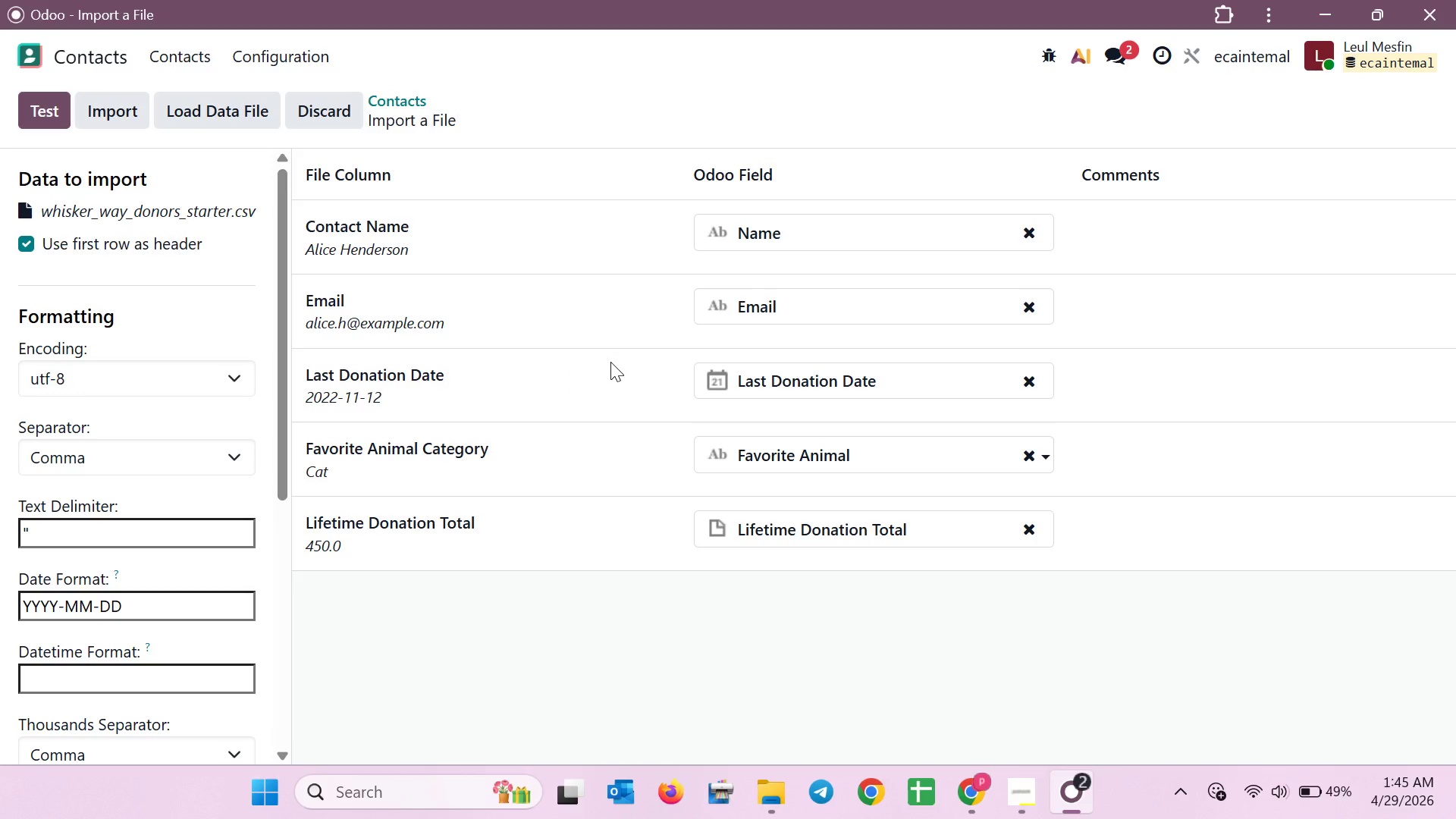 
scroll: coordinate [151, 291], scroll_direction: down, amount: 3.0
 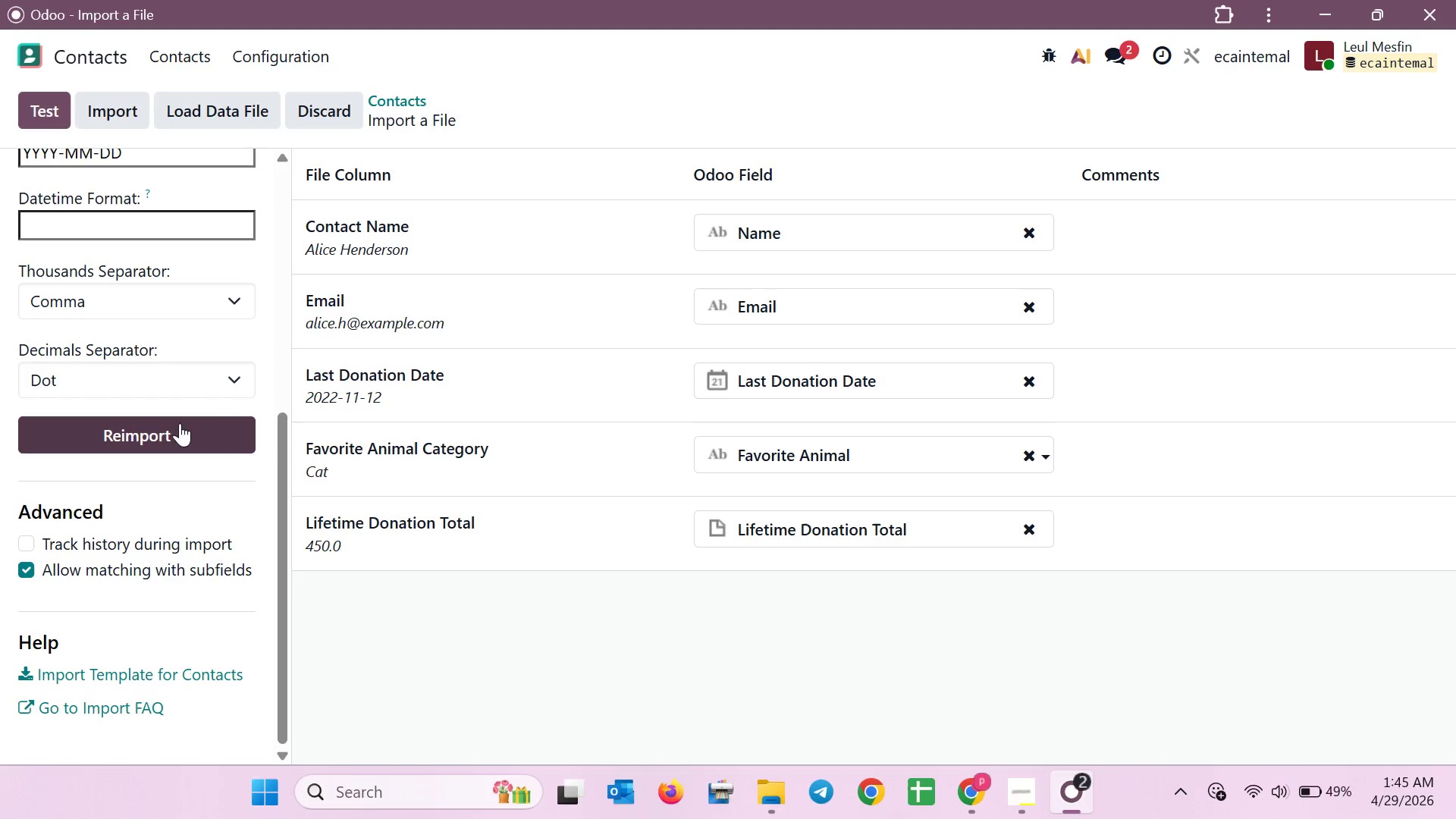 
left_click([220, 367])
 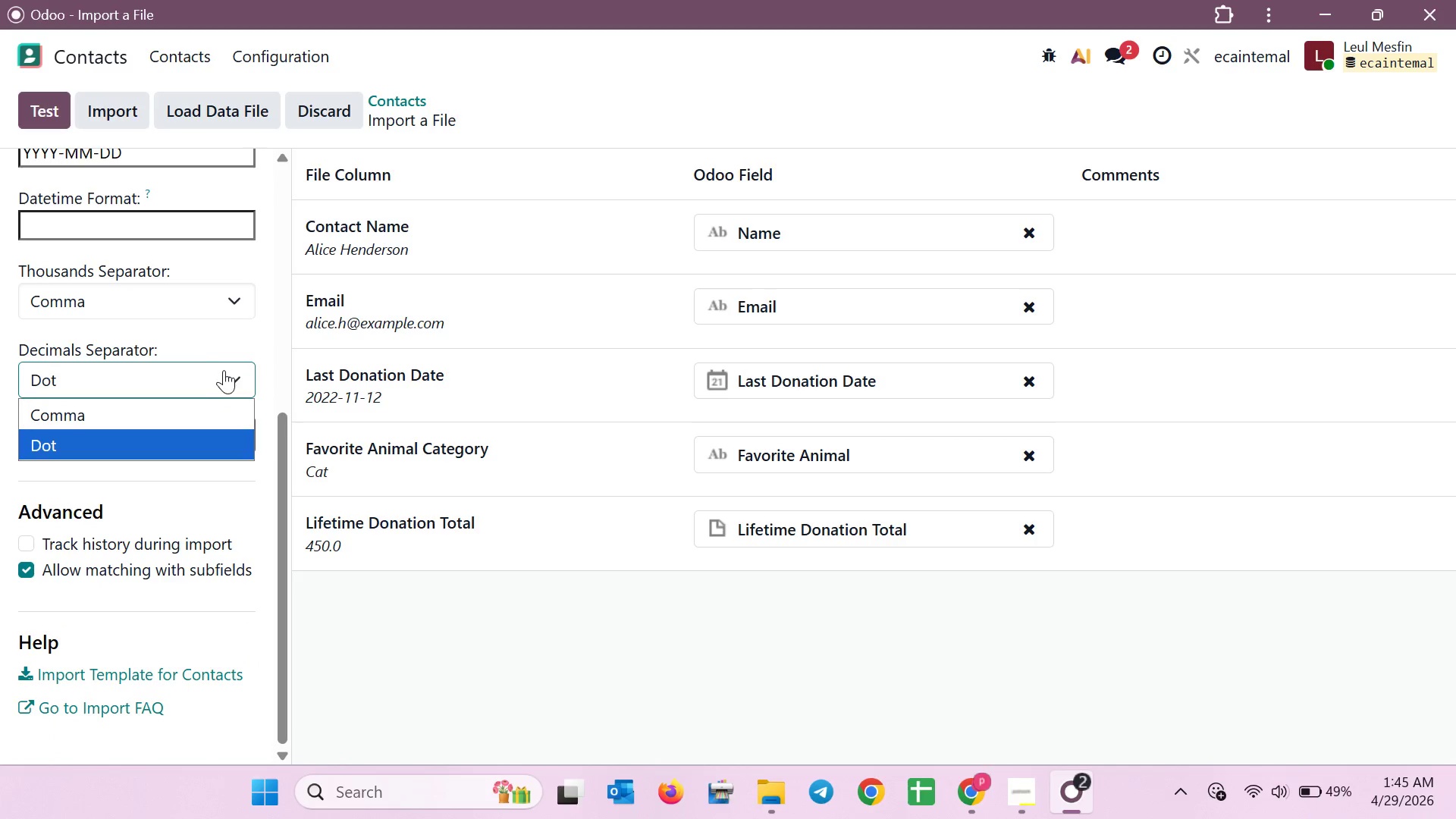 
left_click([224, 370])
 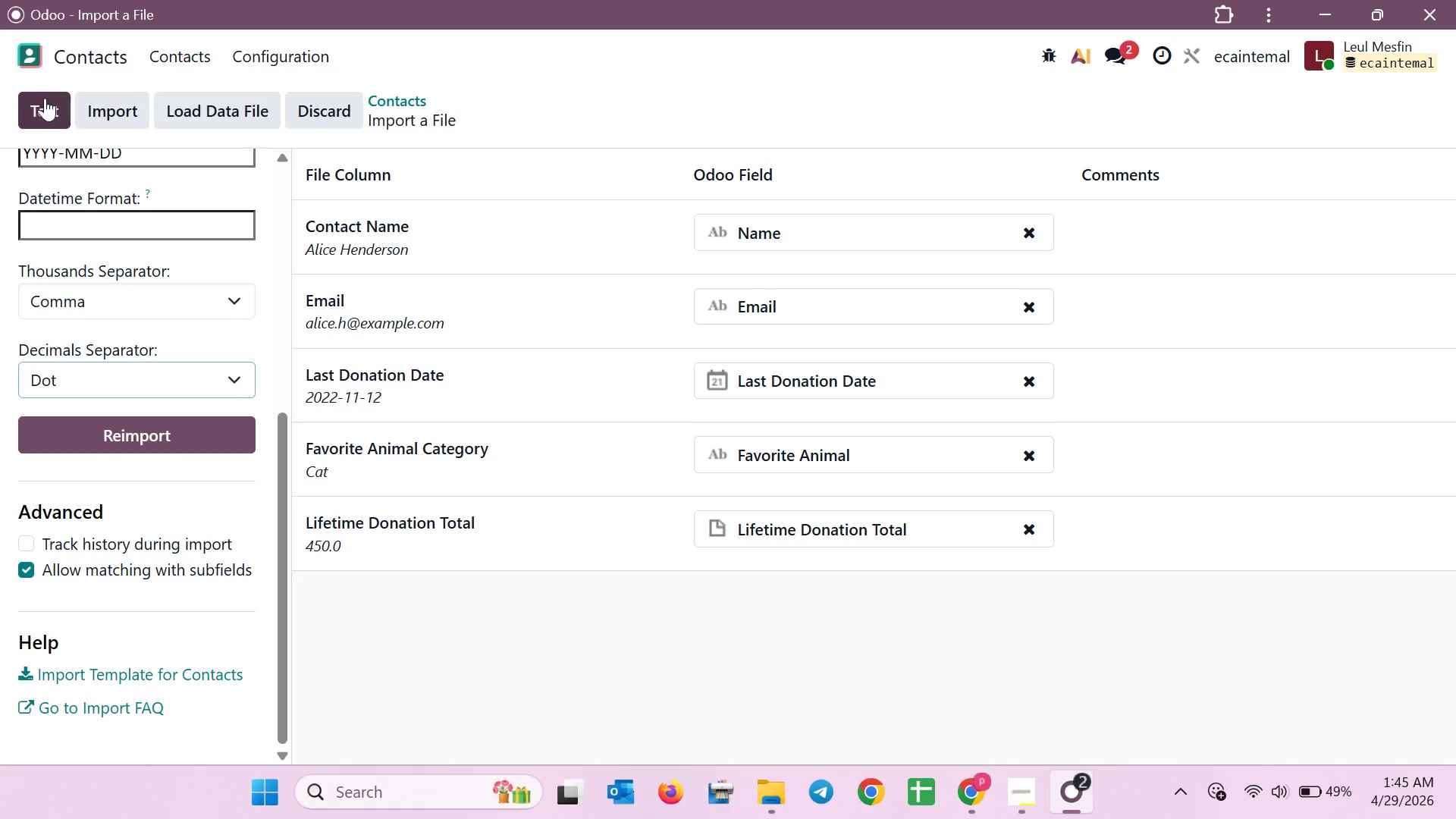 
wait(5.63)
 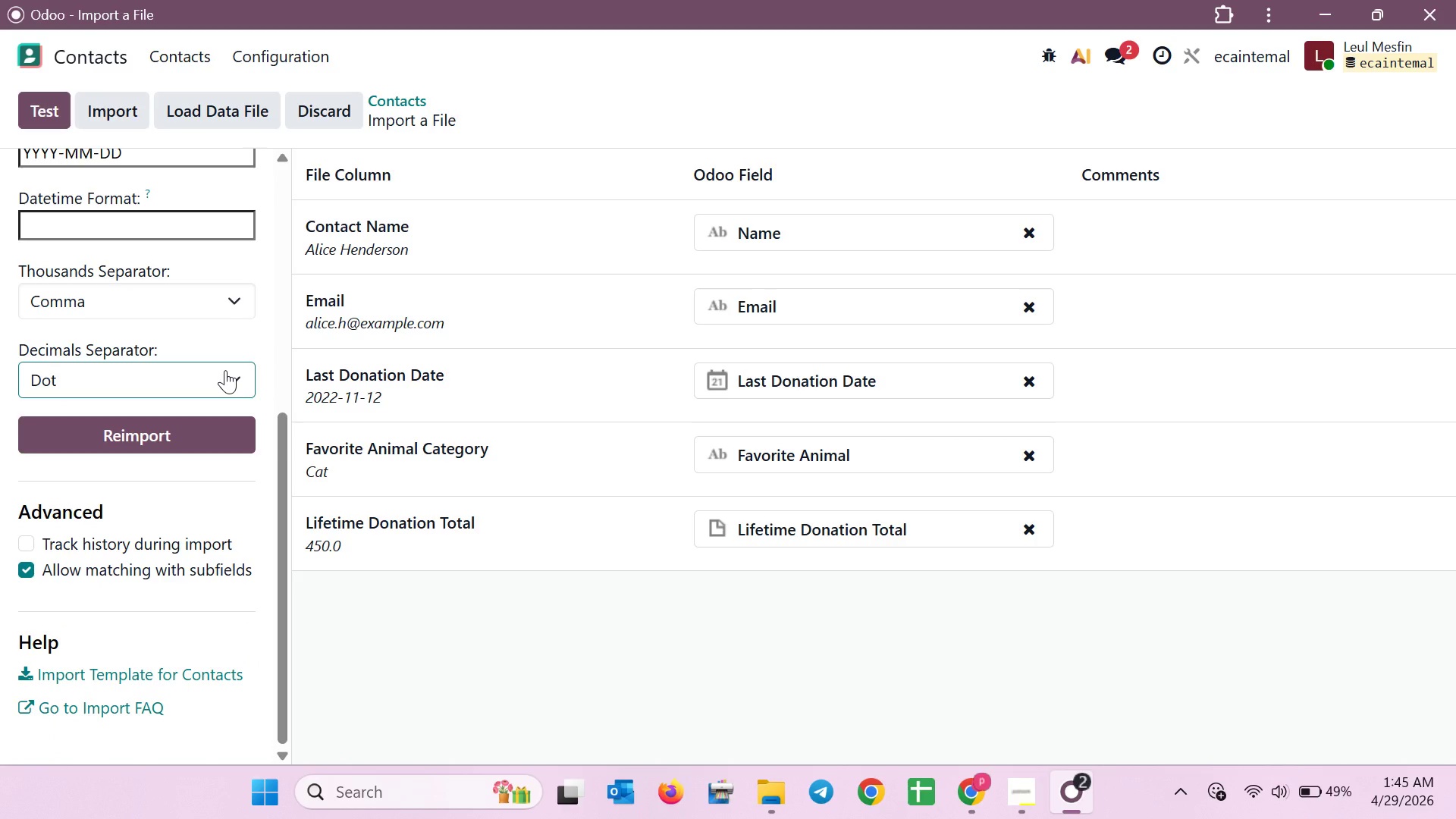 
mouse_move([816, 381])
 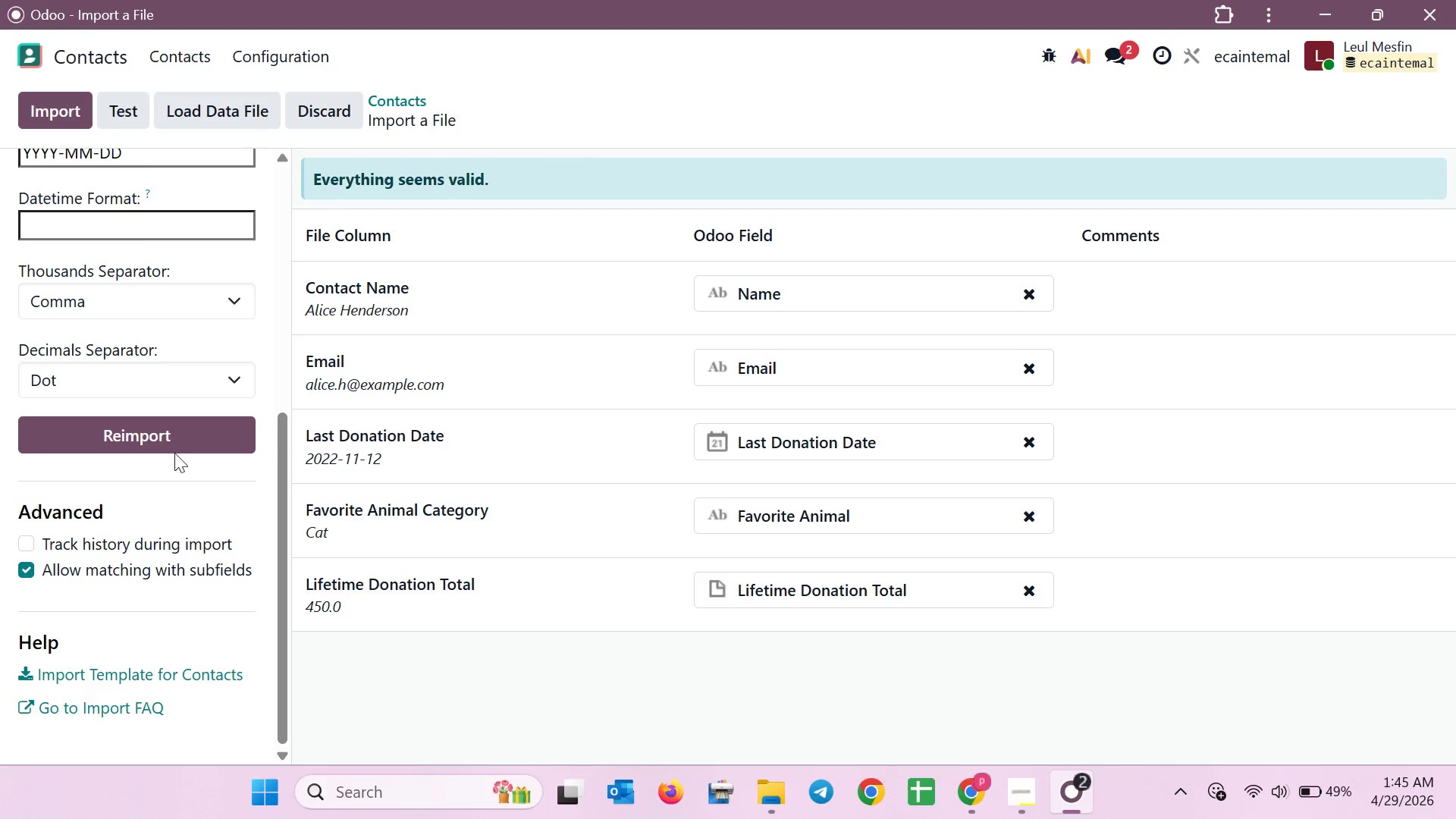 
scroll: coordinate [164, 414], scroll_direction: up, amount: 4.0
 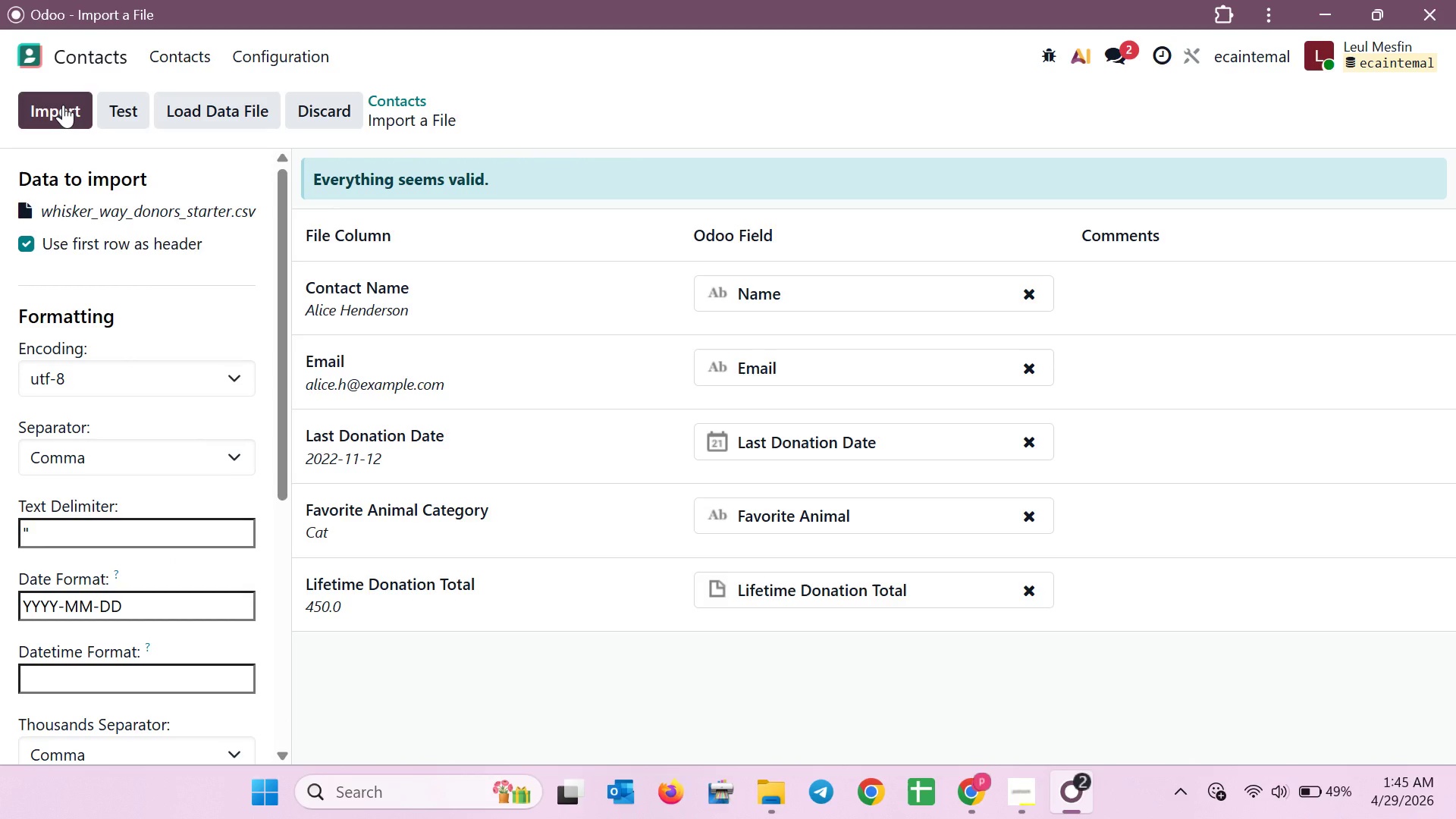 
left_click([63, 105])
 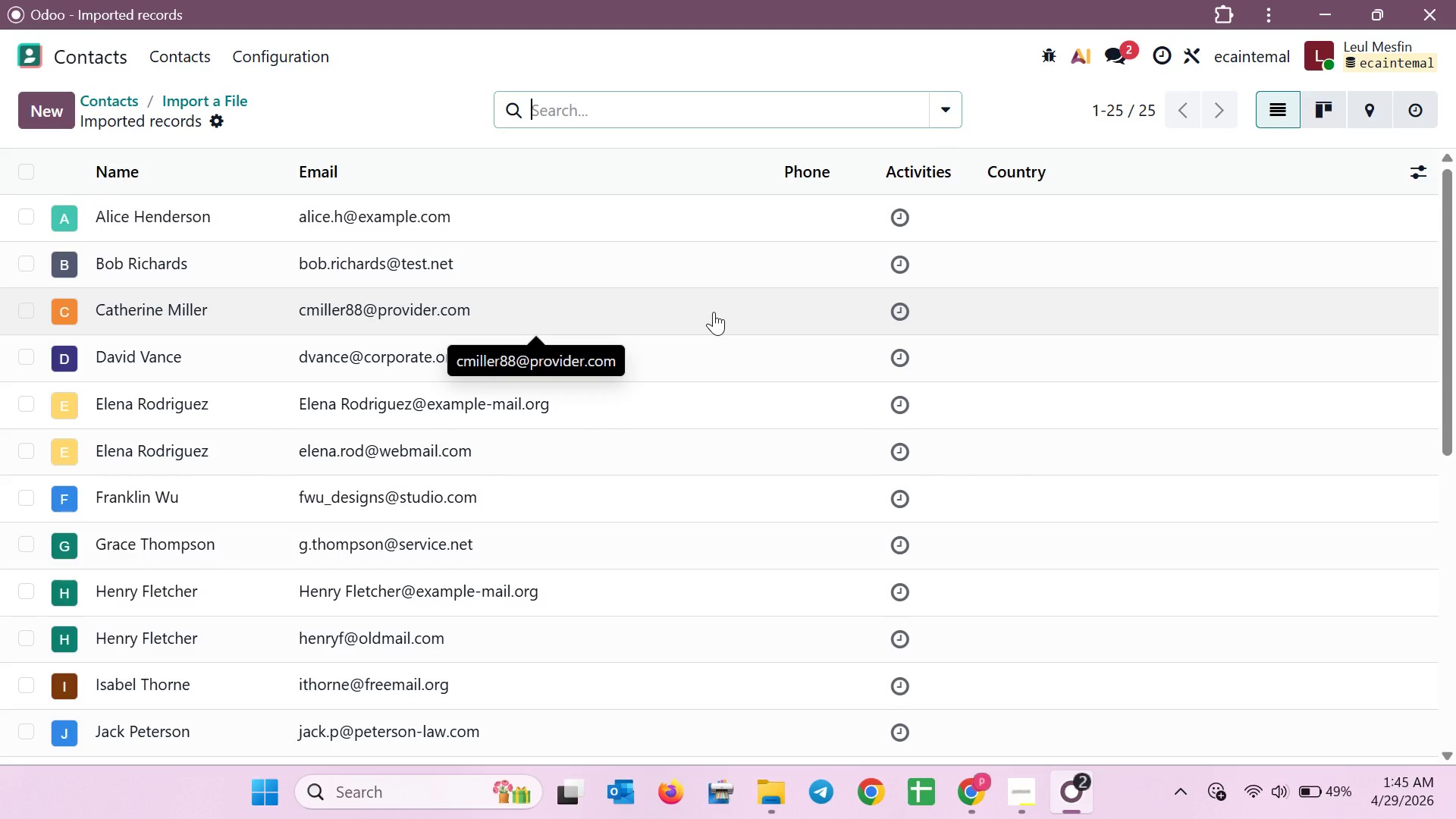 
wait(11.83)
 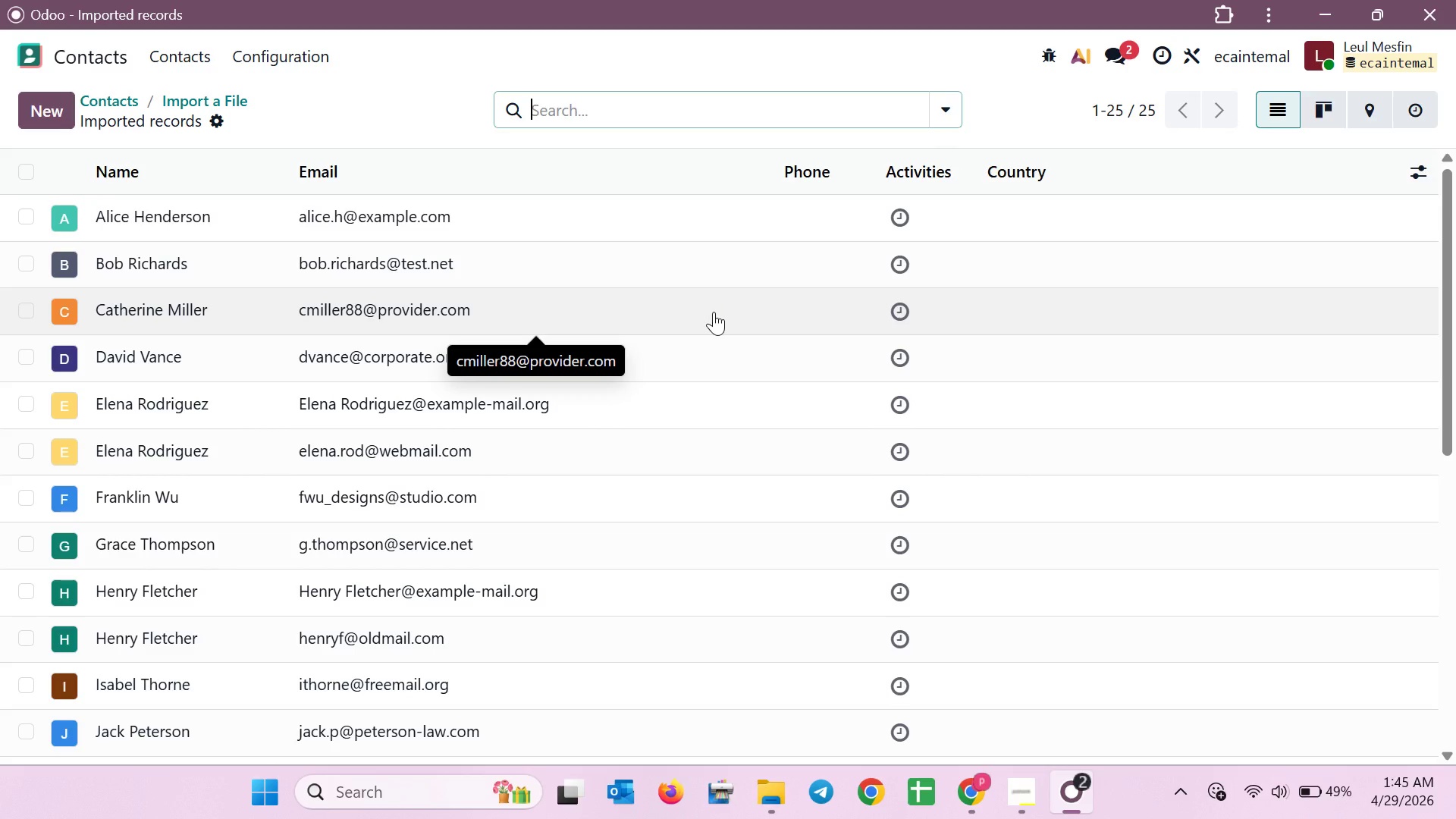 
scroll: coordinate [733, 315], scroll_direction: down, amount: 6.0
 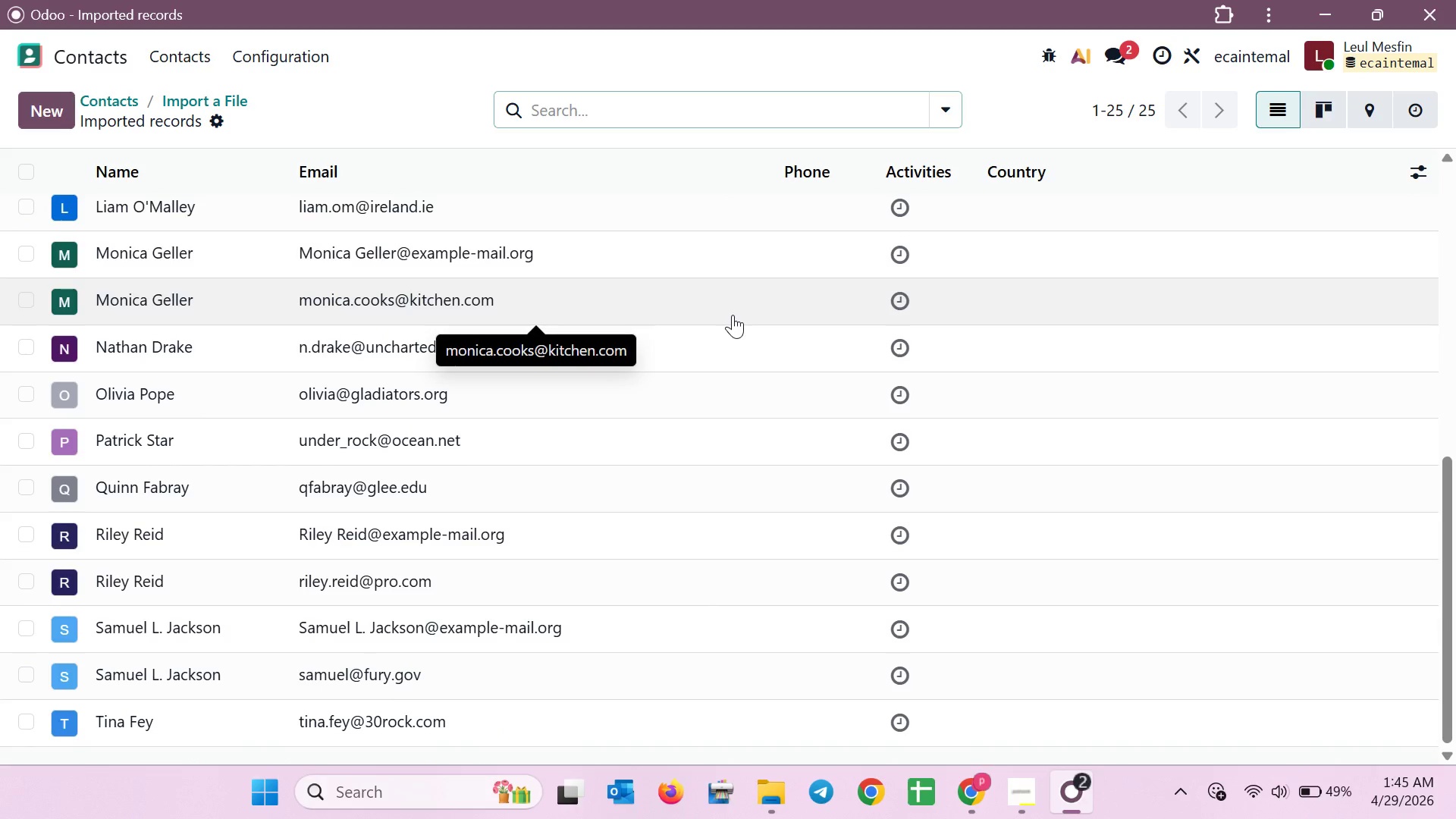 
wait(6.16)
 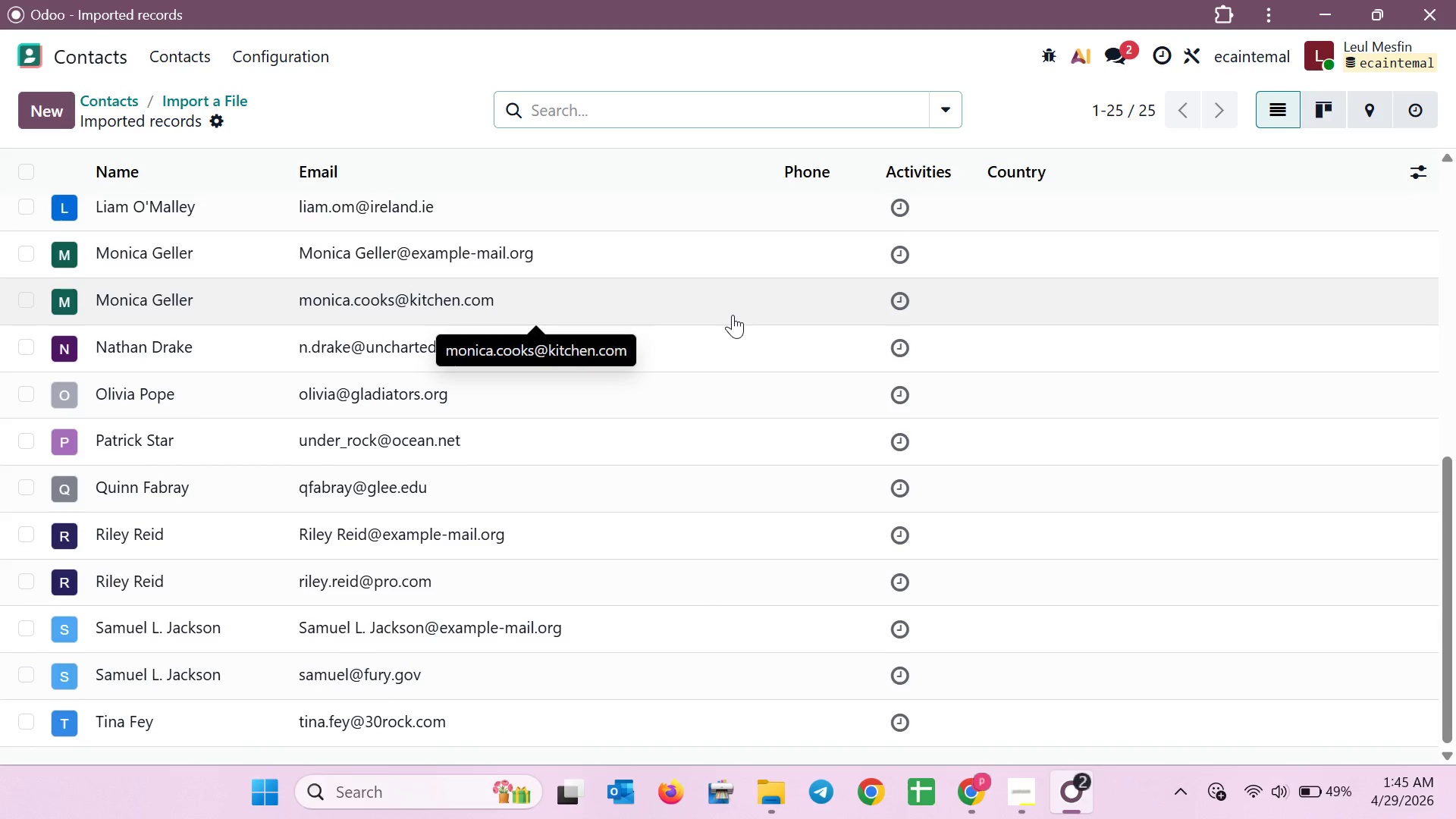 
scroll: coordinate [733, 315], scroll_direction: up, amount: 5.0
 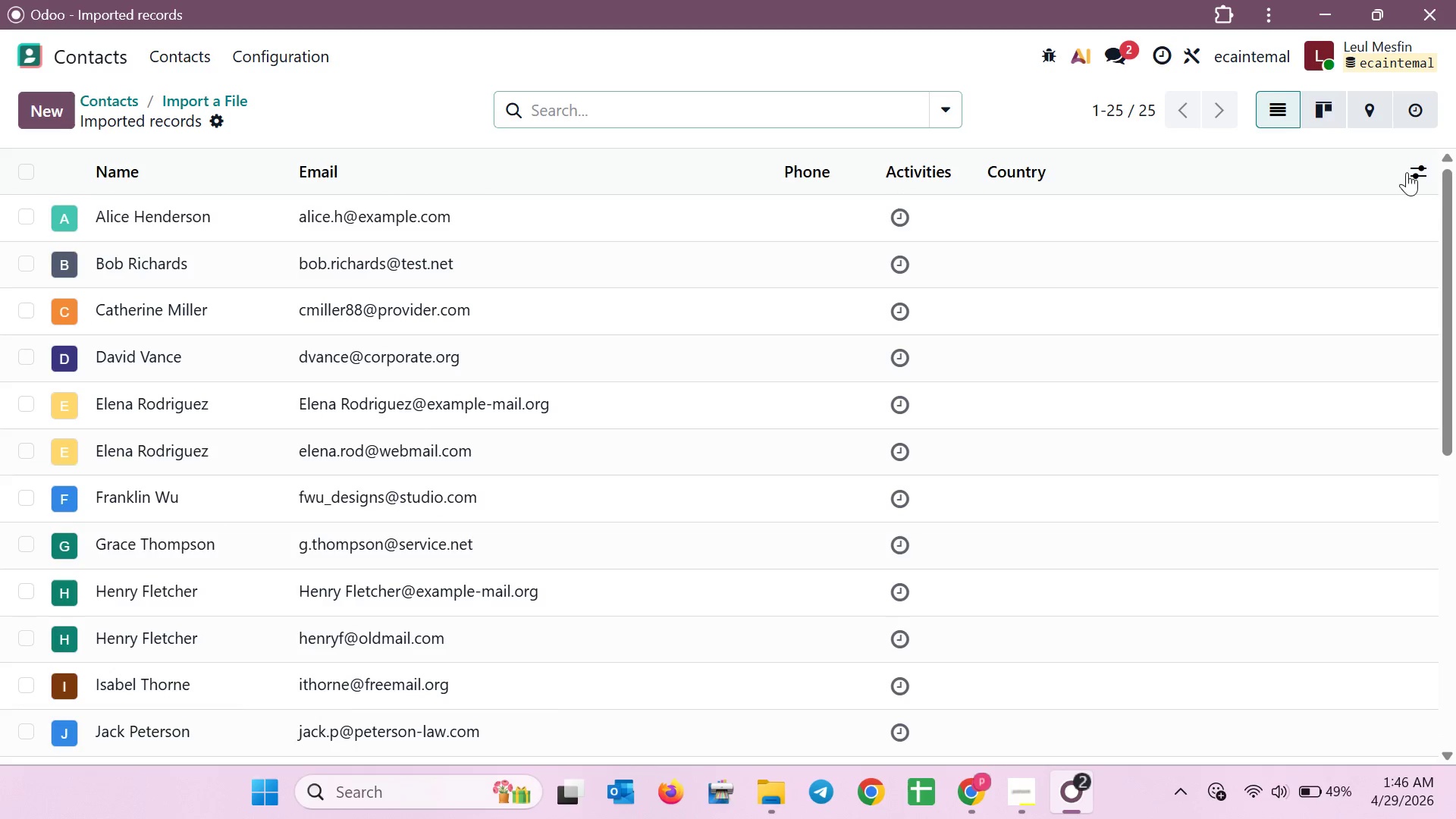 
left_click([1414, 172])
 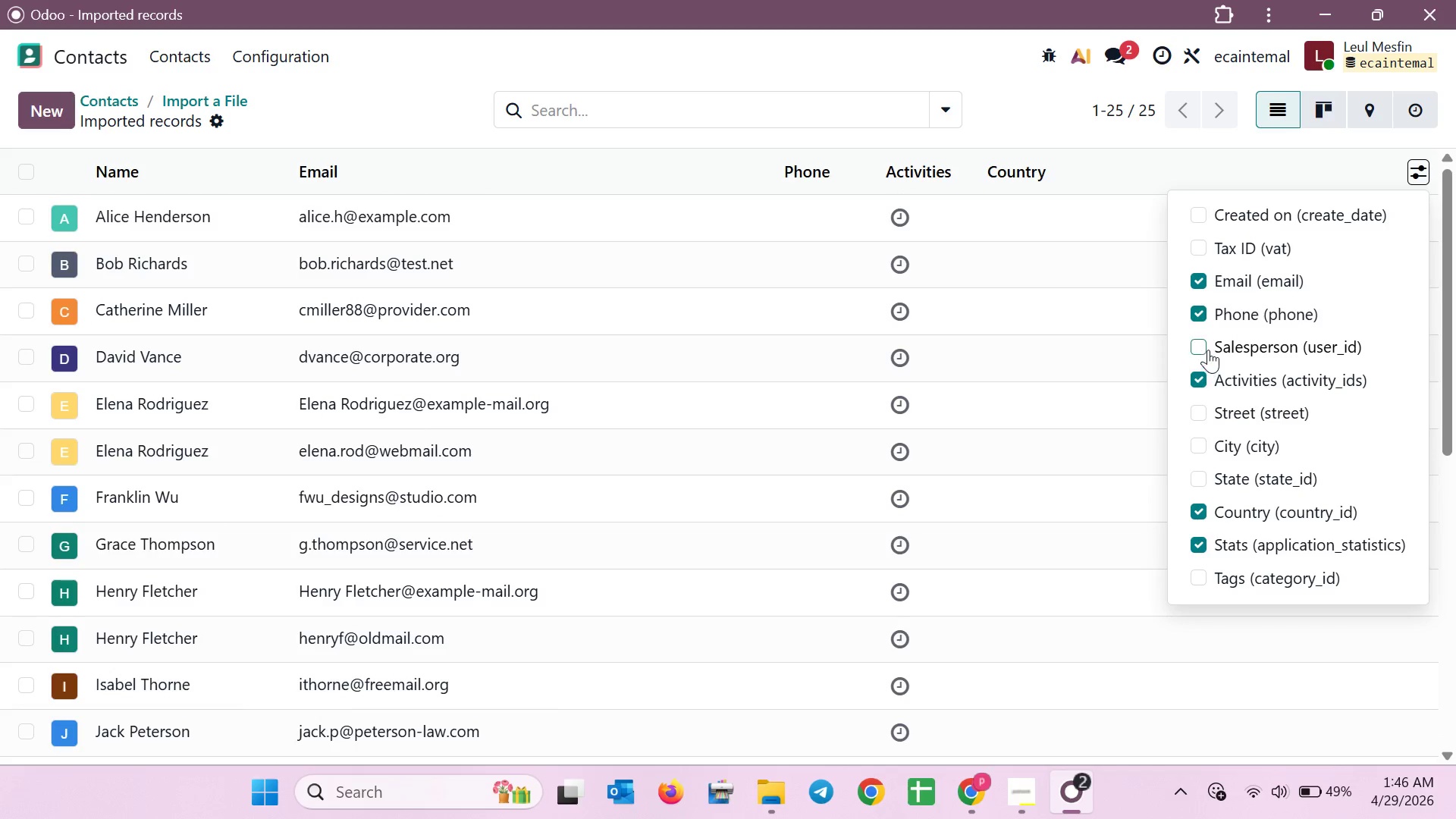 
wait(6.33)
 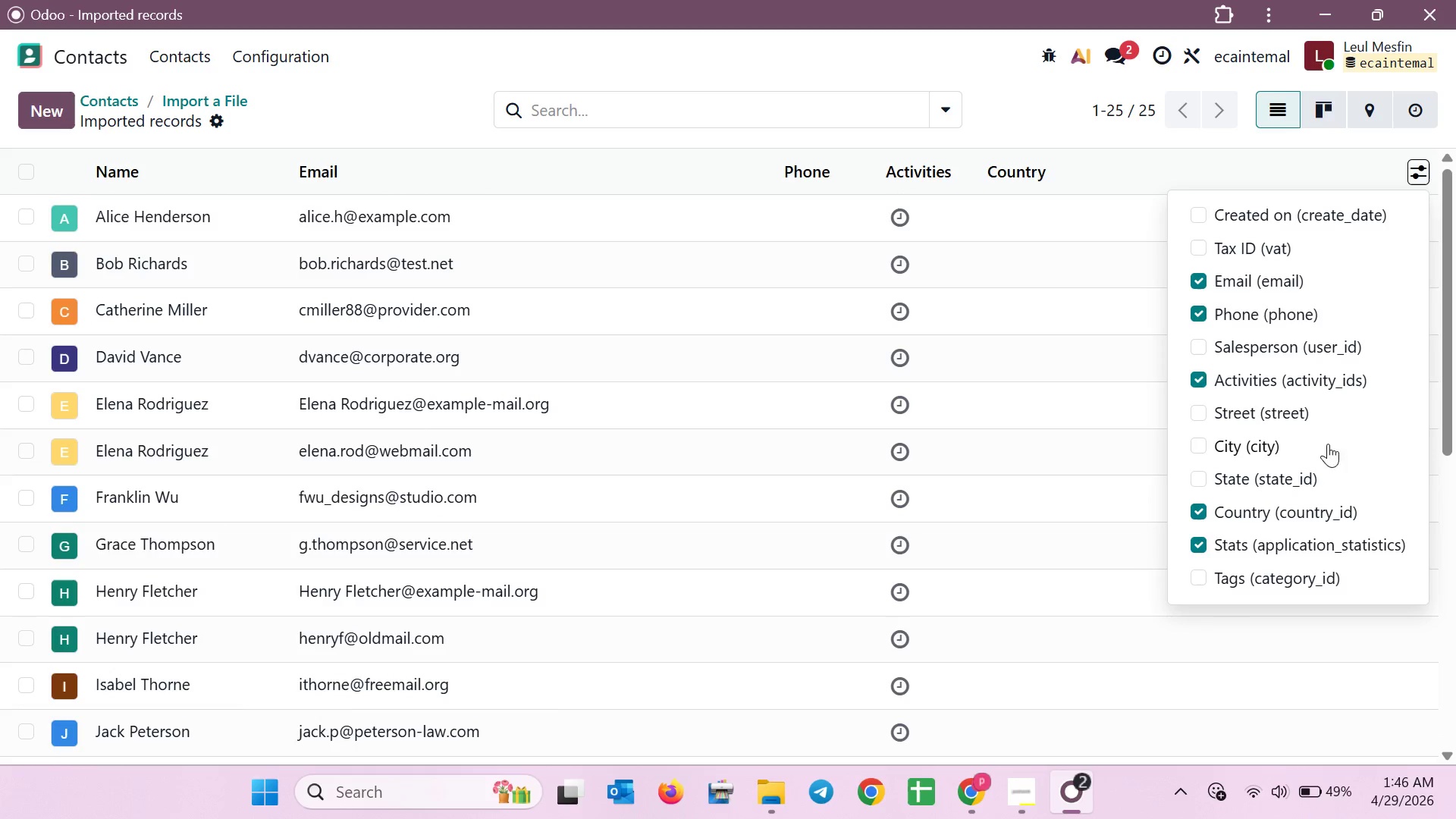 
left_click([1273, 174])
 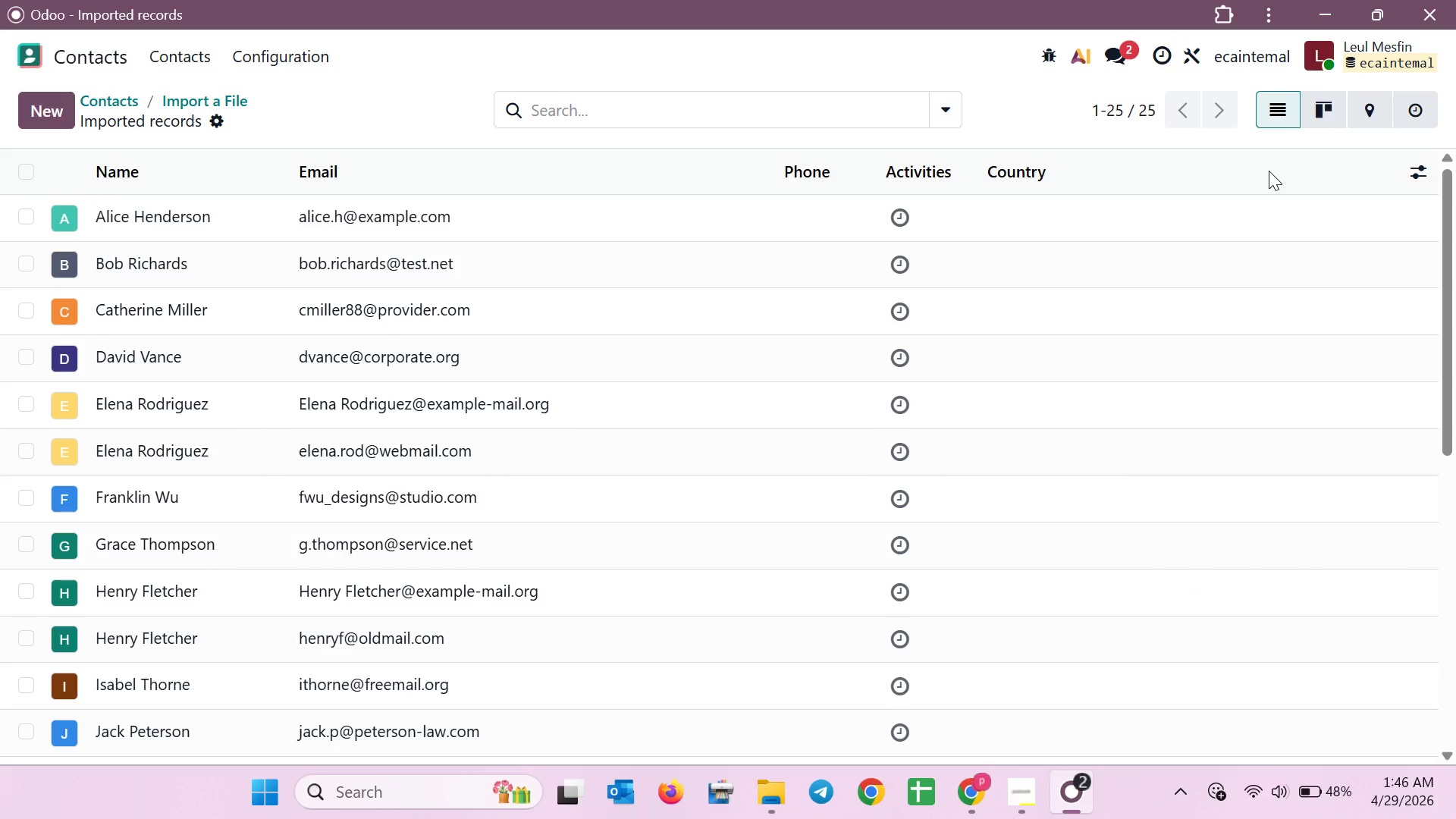 
wait(5.86)
 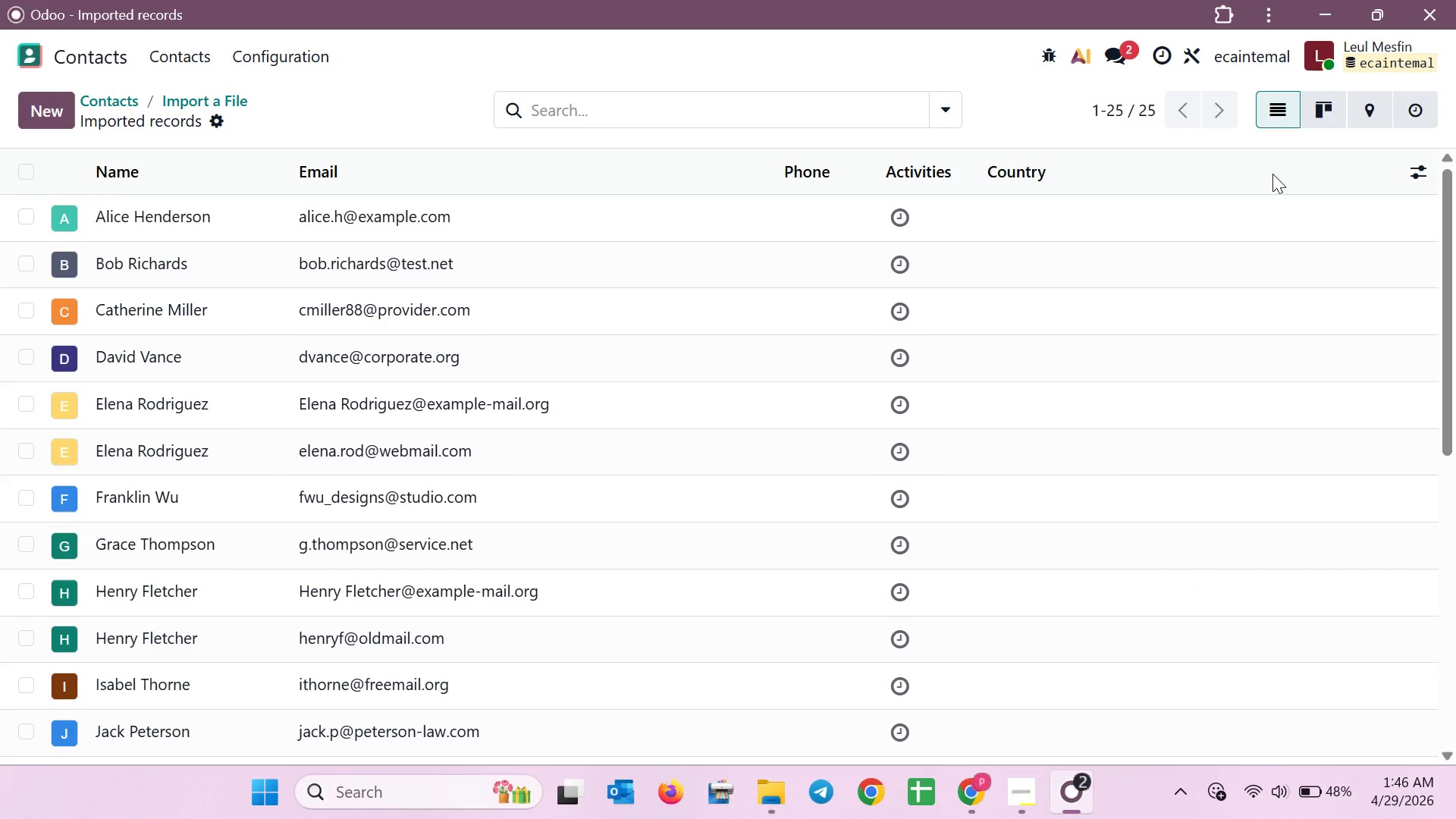 
scroll: coordinate [1188, 215], scroll_direction: up, amount: 4.0
 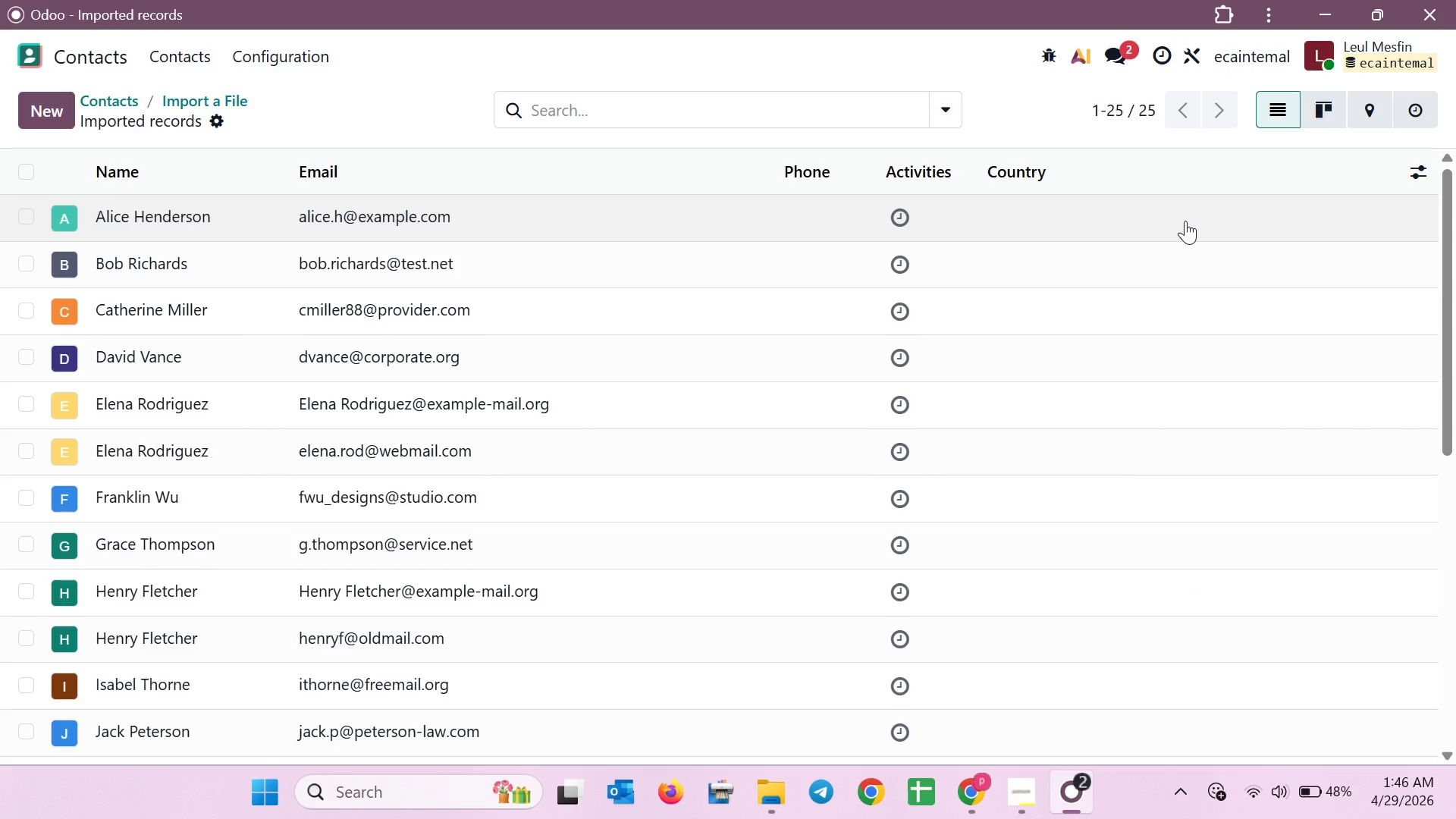 
key(Meta+Shift+S)
 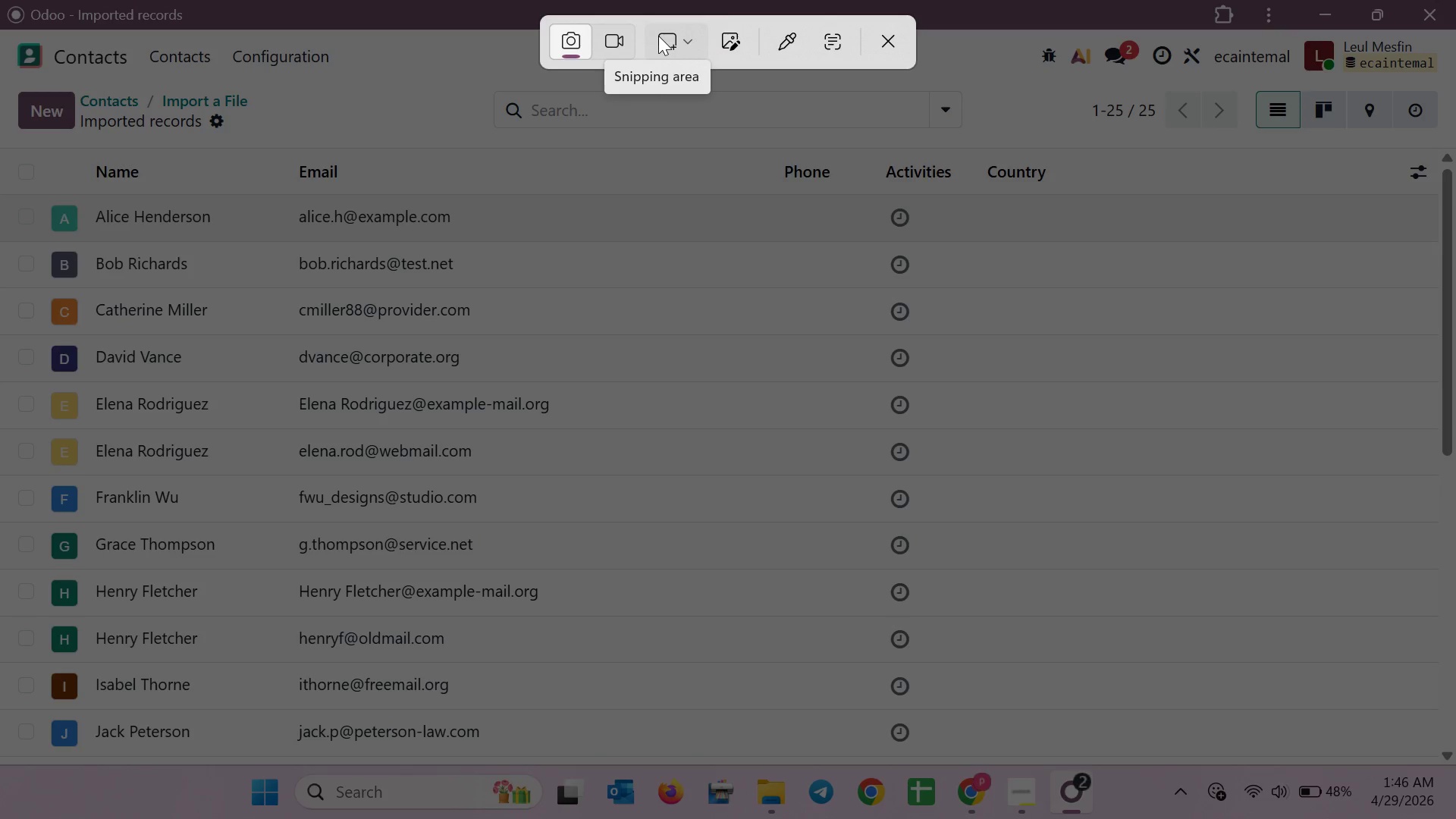 
left_click([658, 36])
 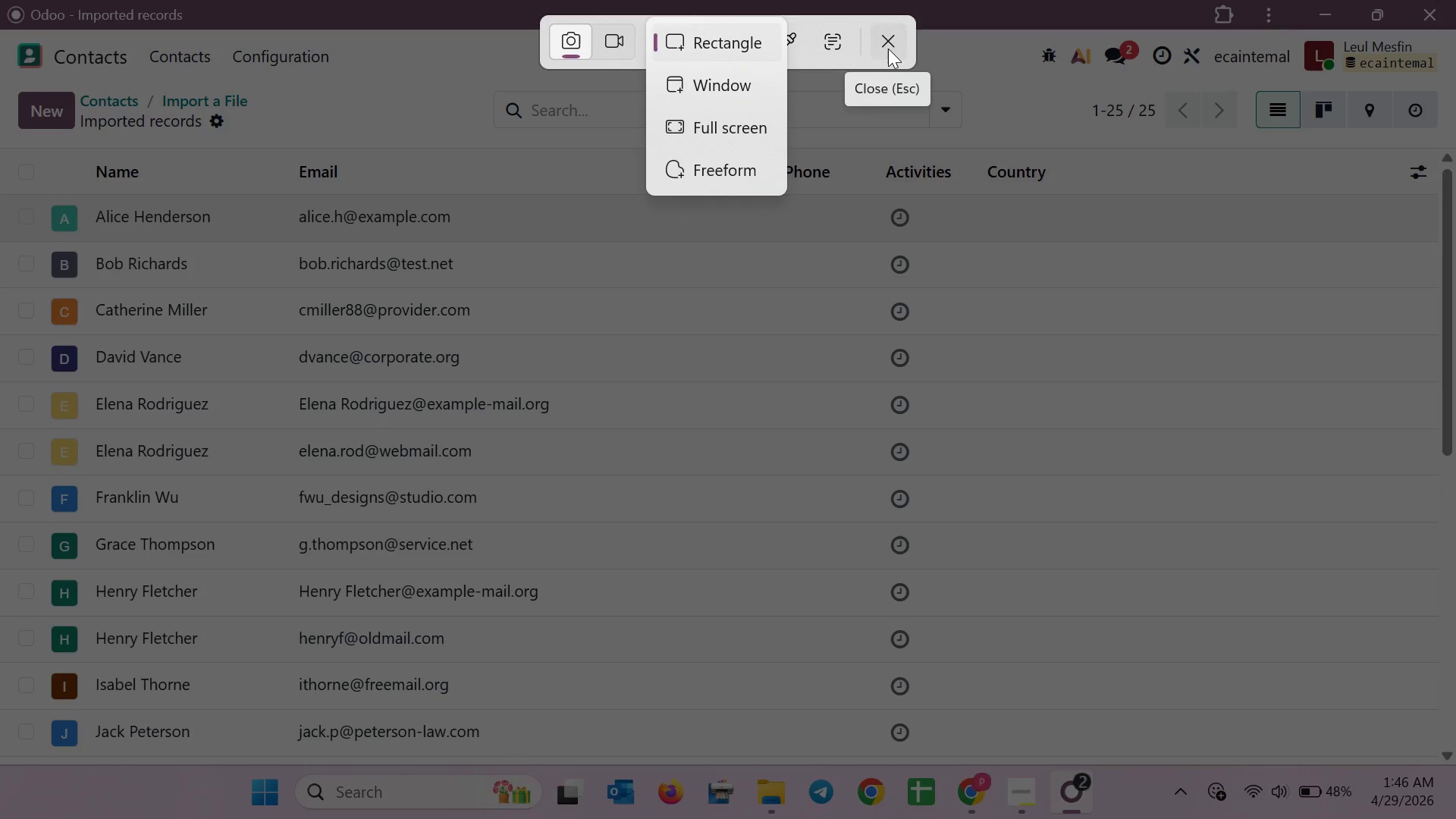 
wait(6.25)
 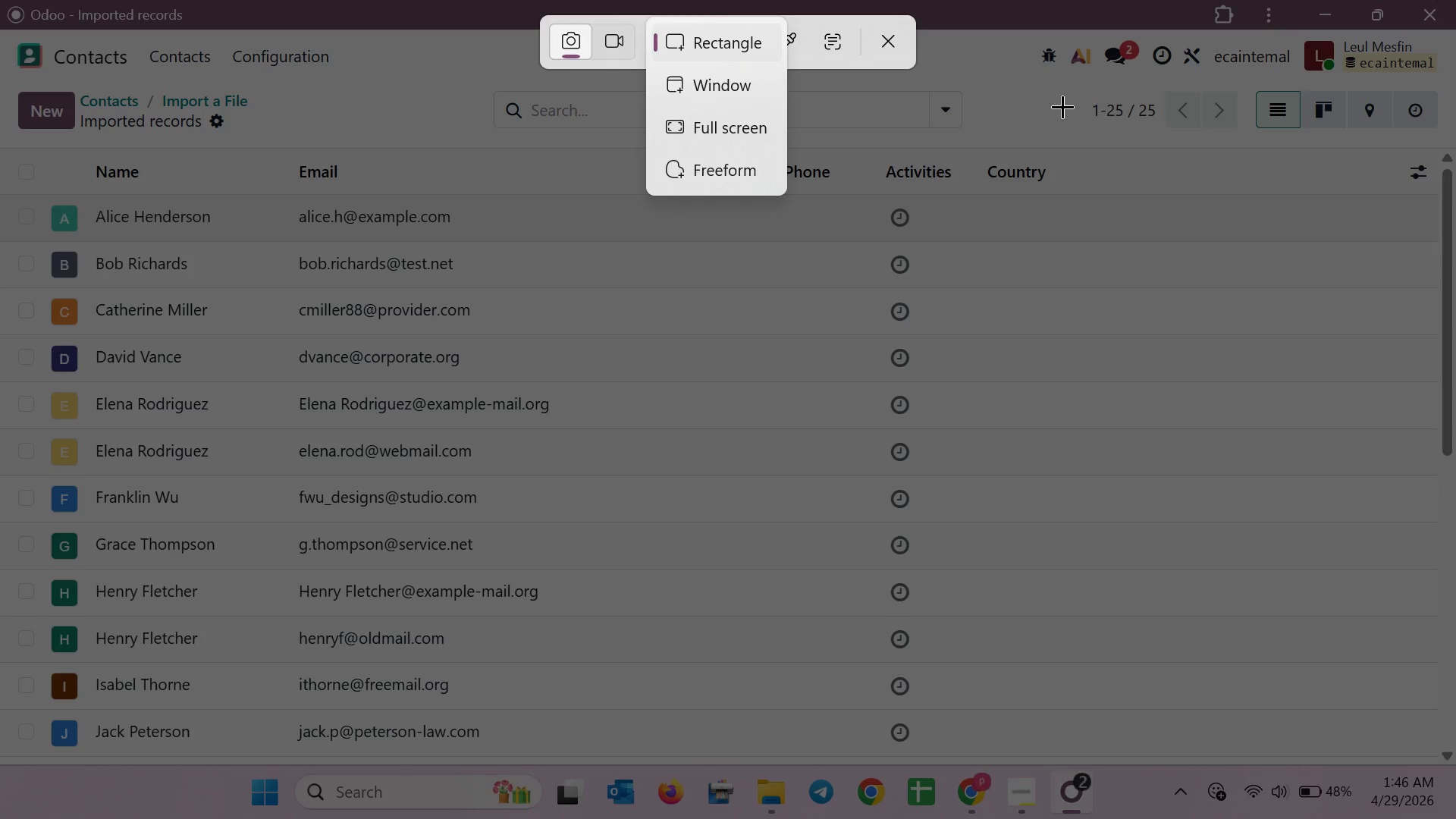 
left_click([888, 49])
 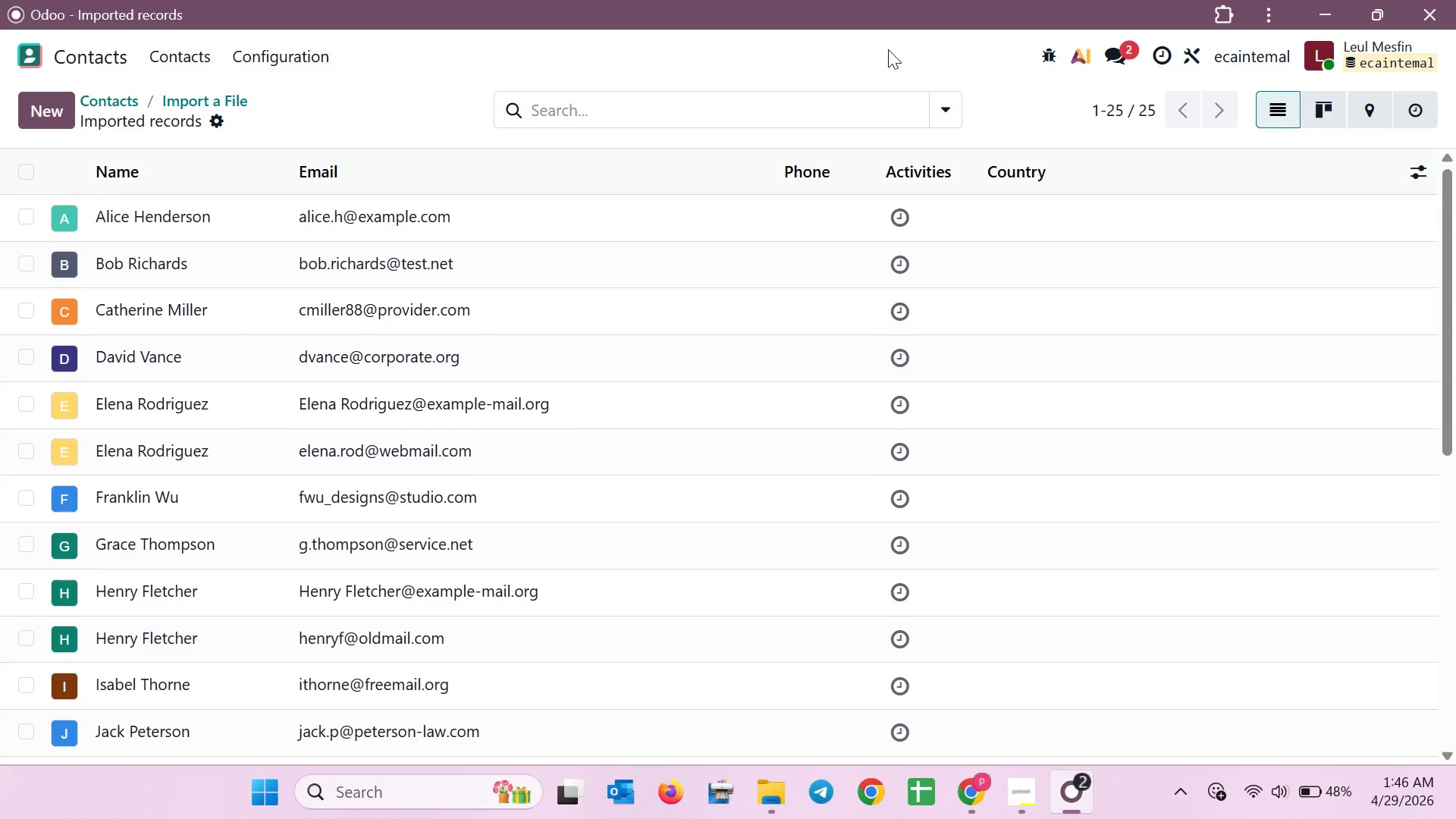 
wait(6.28)
 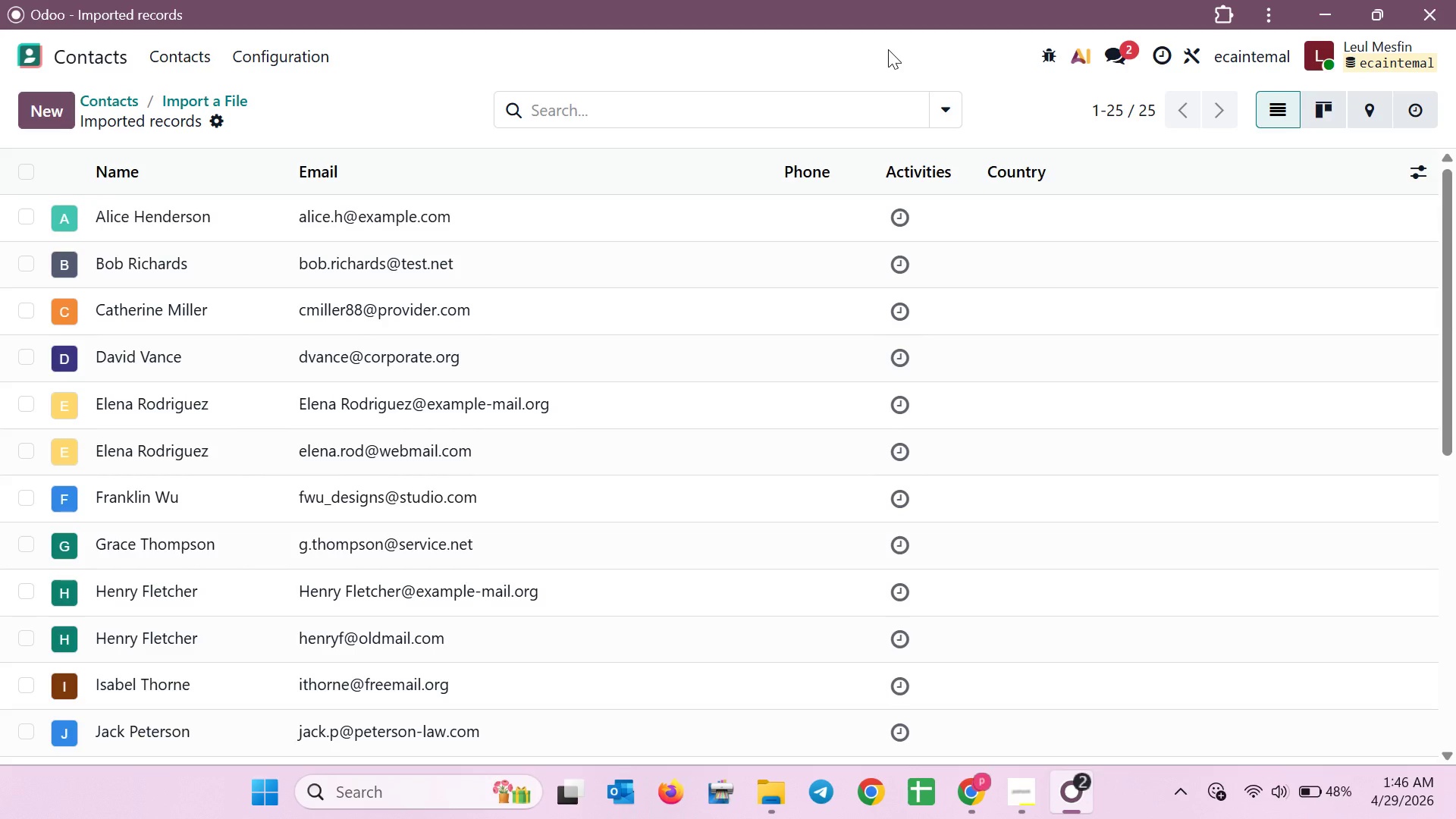 
mouse_move([1407, 189])
 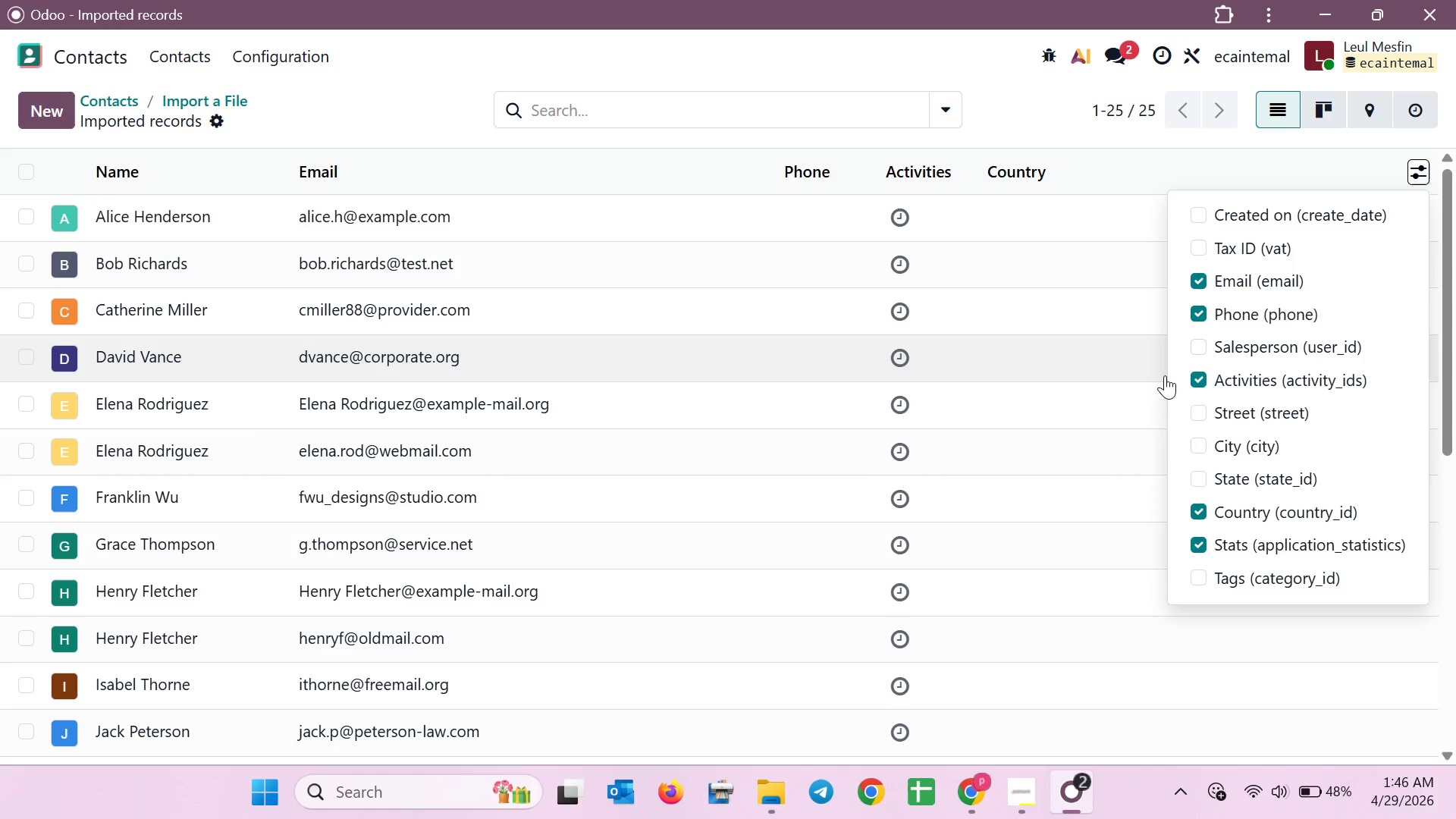 
left_click([1191, 375])
 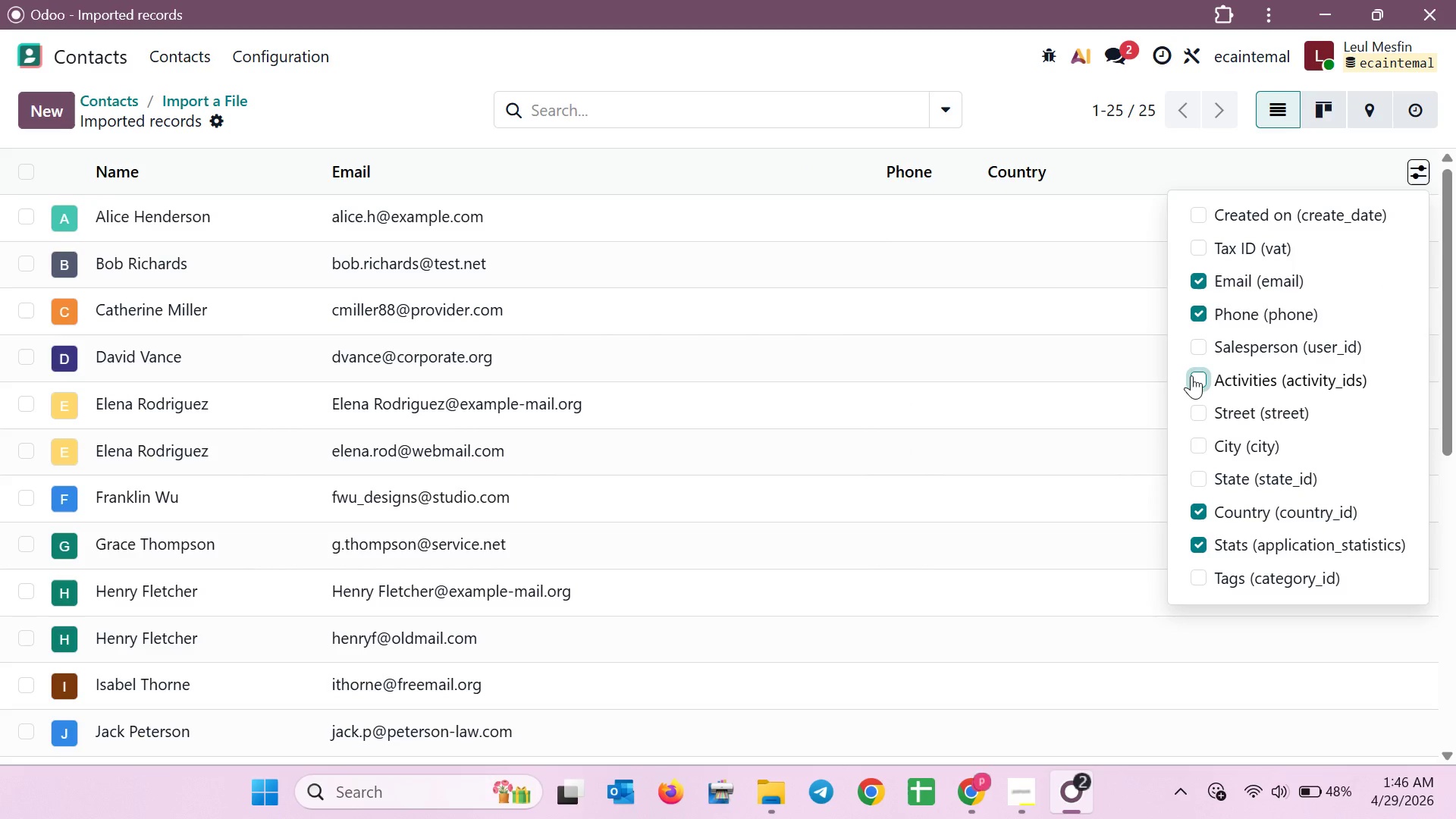 
left_click([1191, 375])
 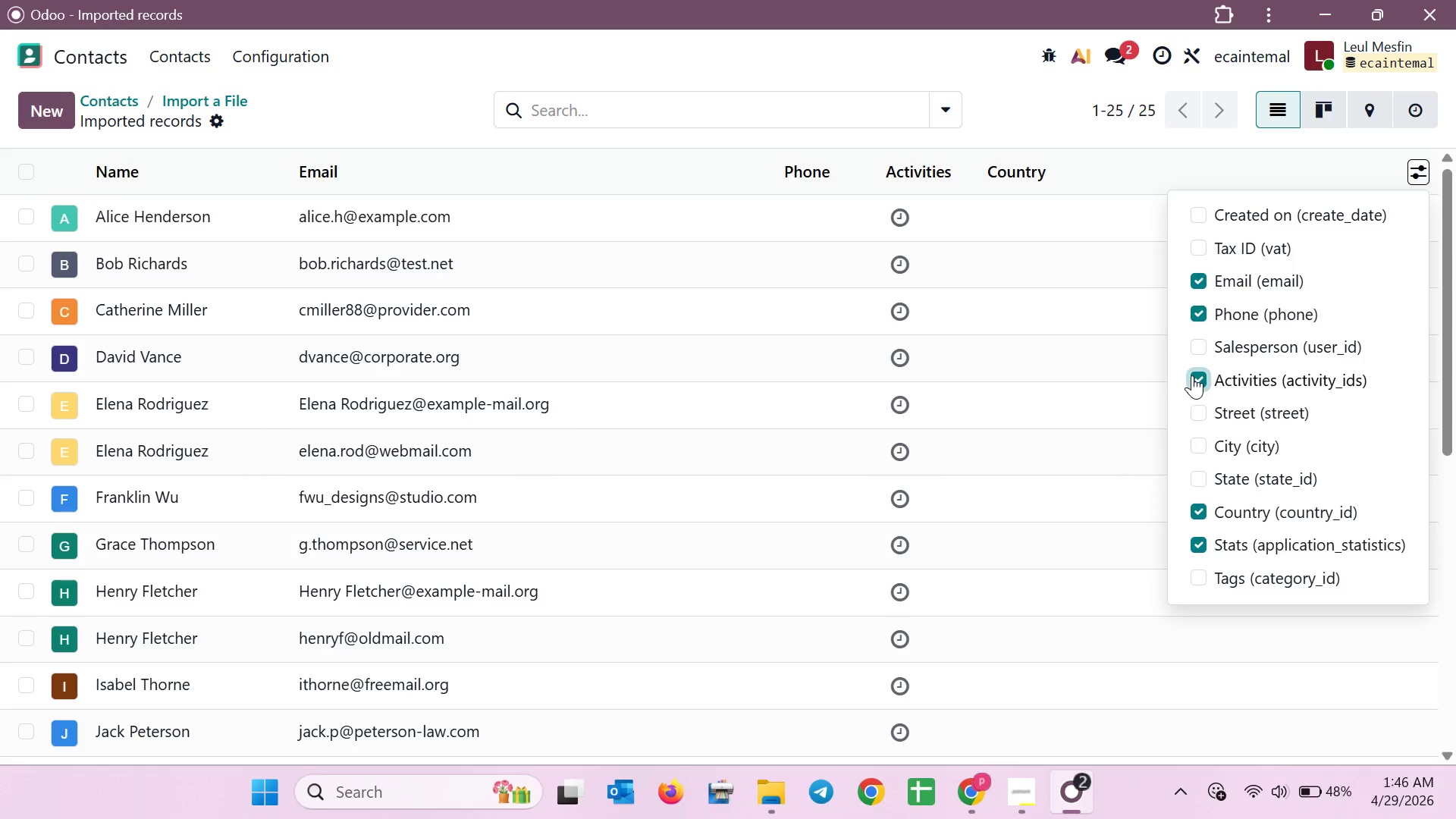 
left_click([1205, 405])
 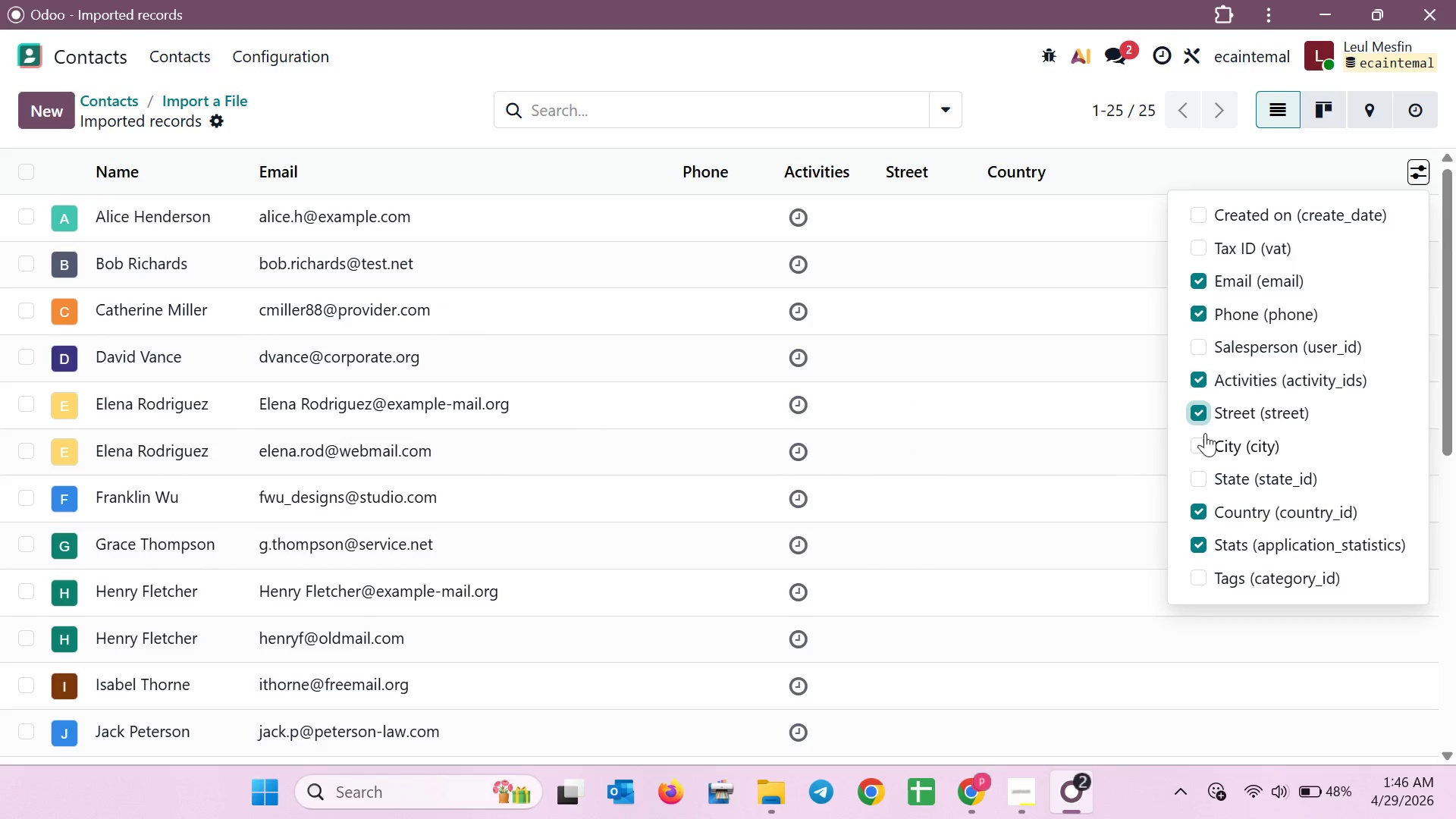 
left_click([1200, 413])
 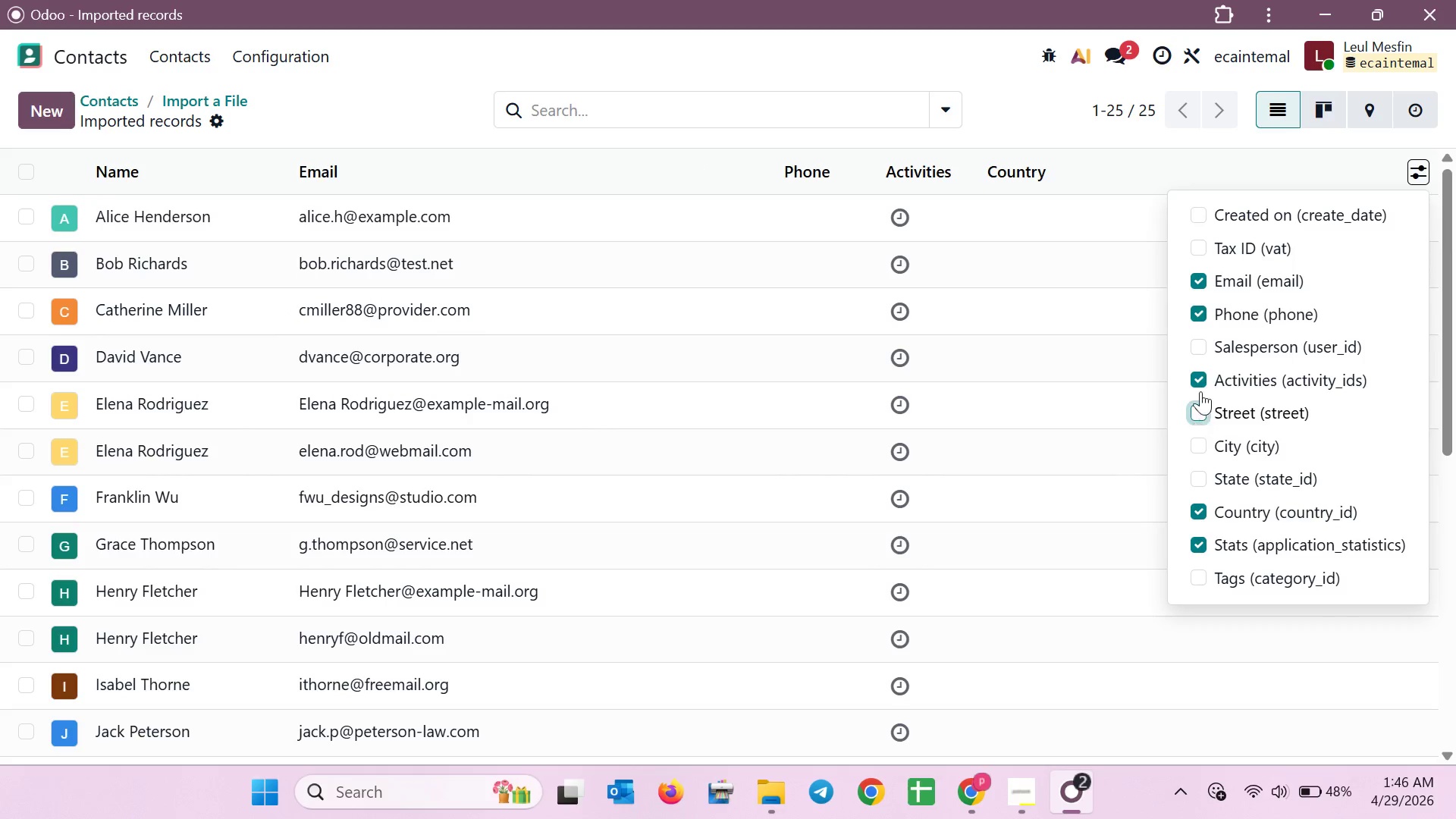 
left_click([1207, 286])
 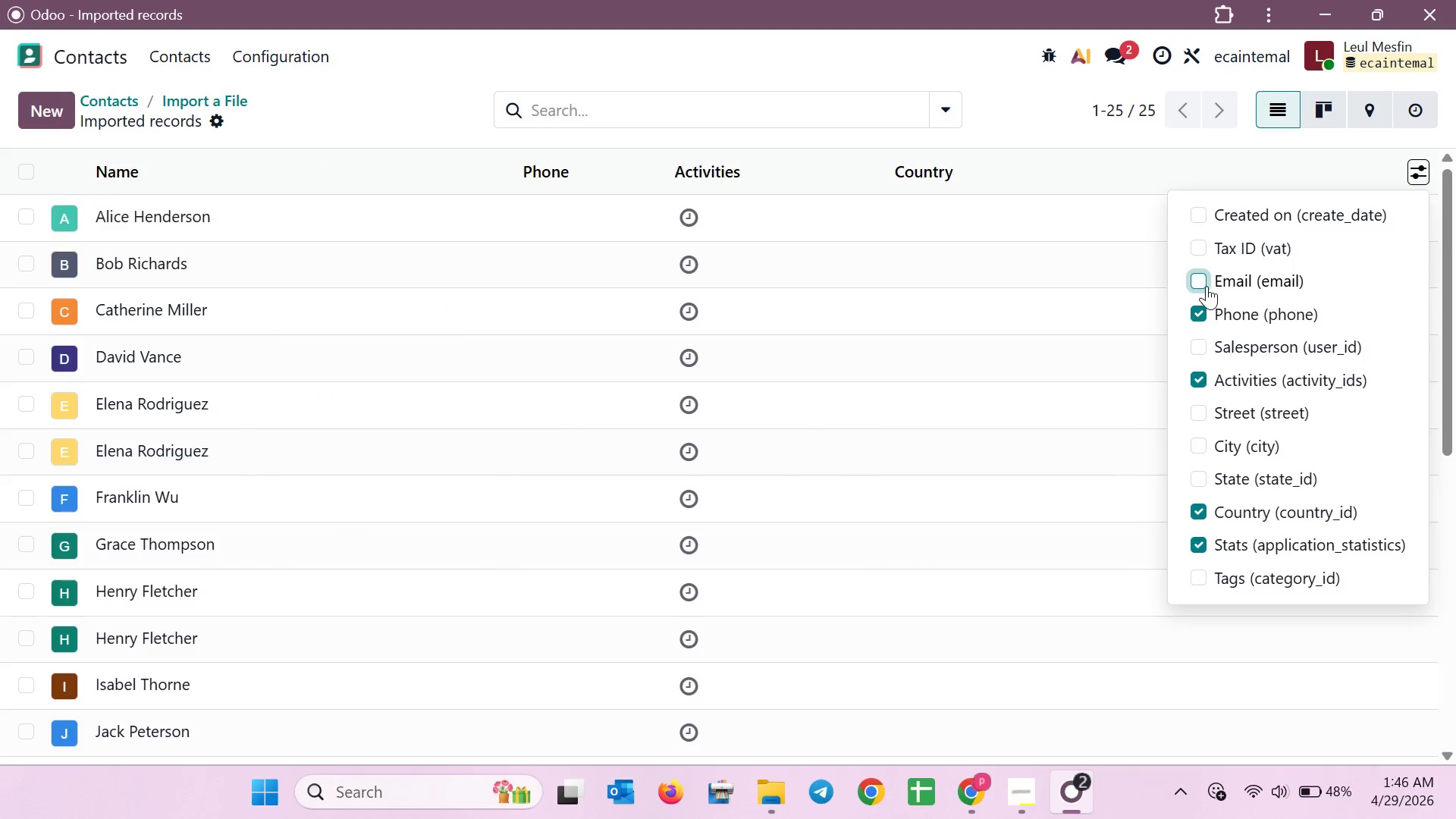 
left_click([1207, 286])
 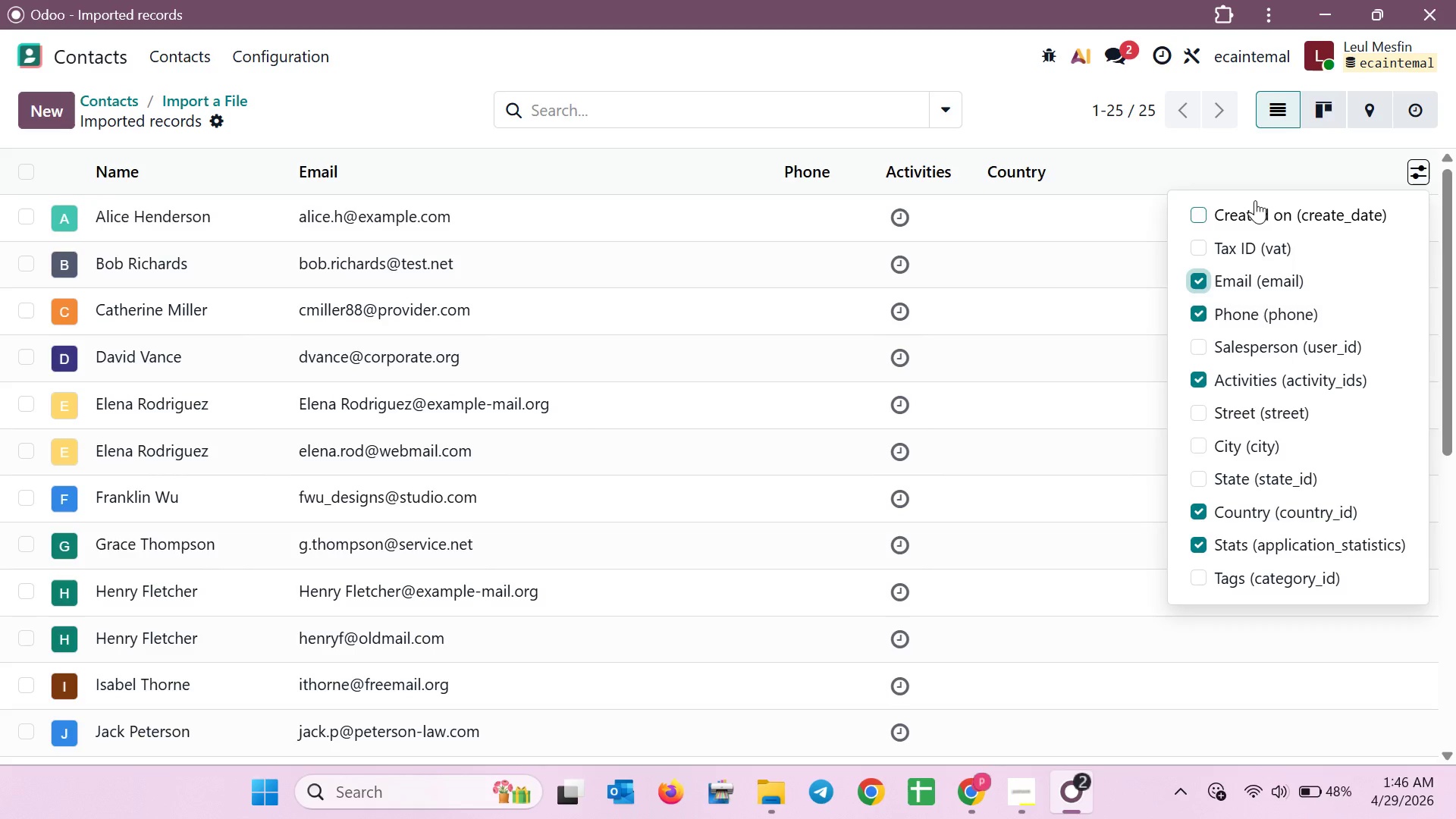 
left_click([1255, 183])
 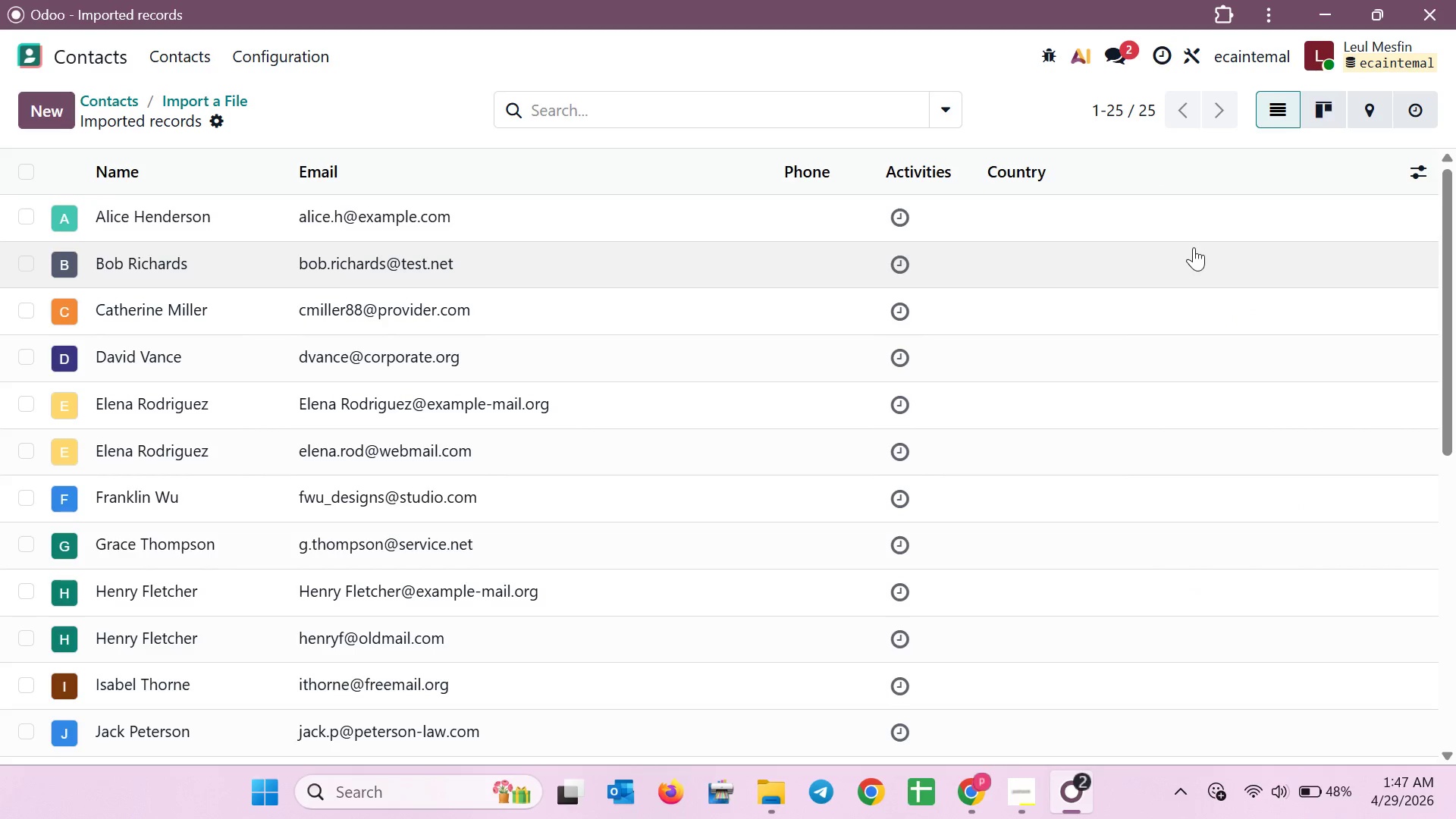 
wait(12.19)
 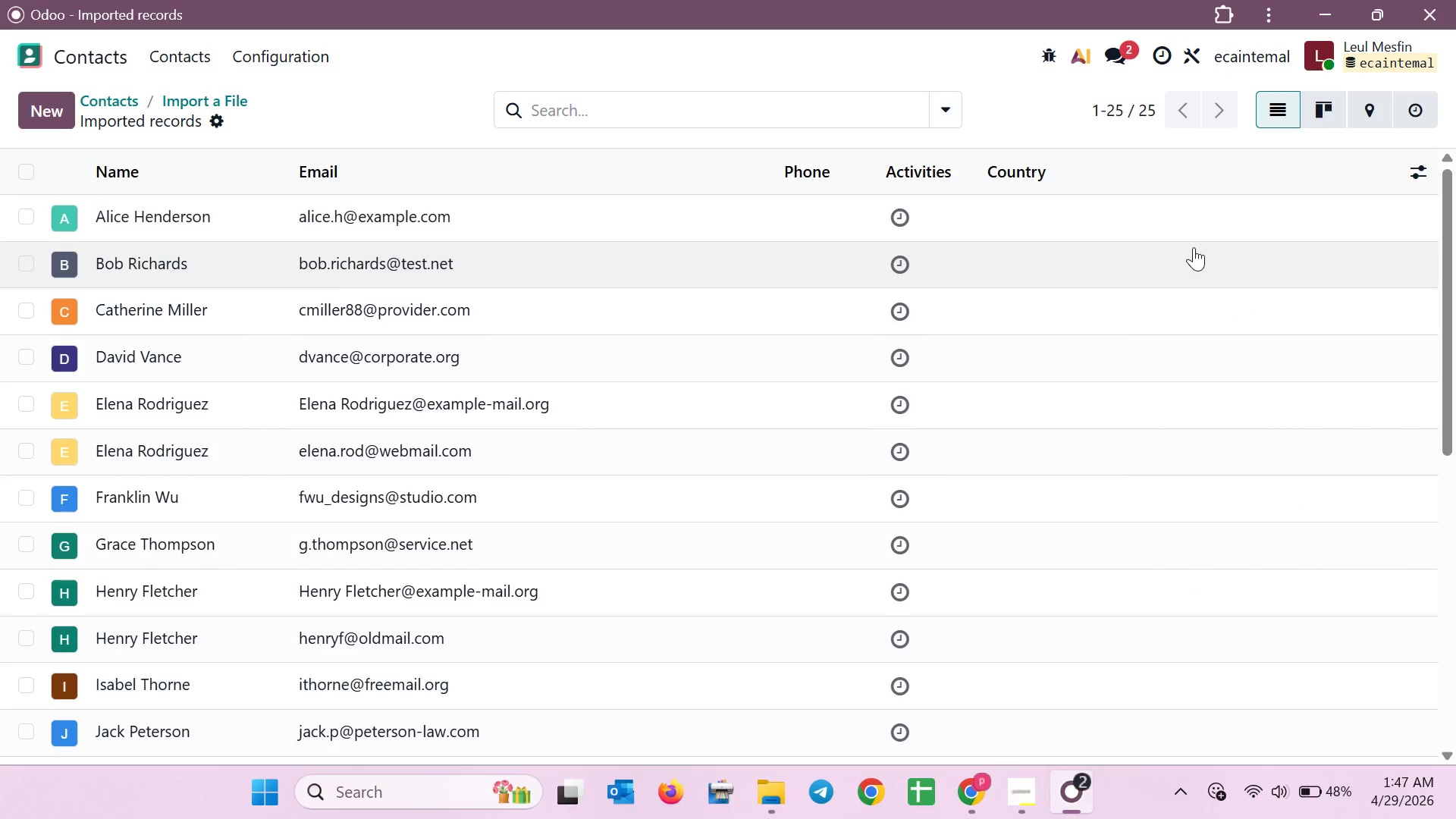 
scroll: coordinate [1191, 256], scroll_direction: down, amount: 2.0
 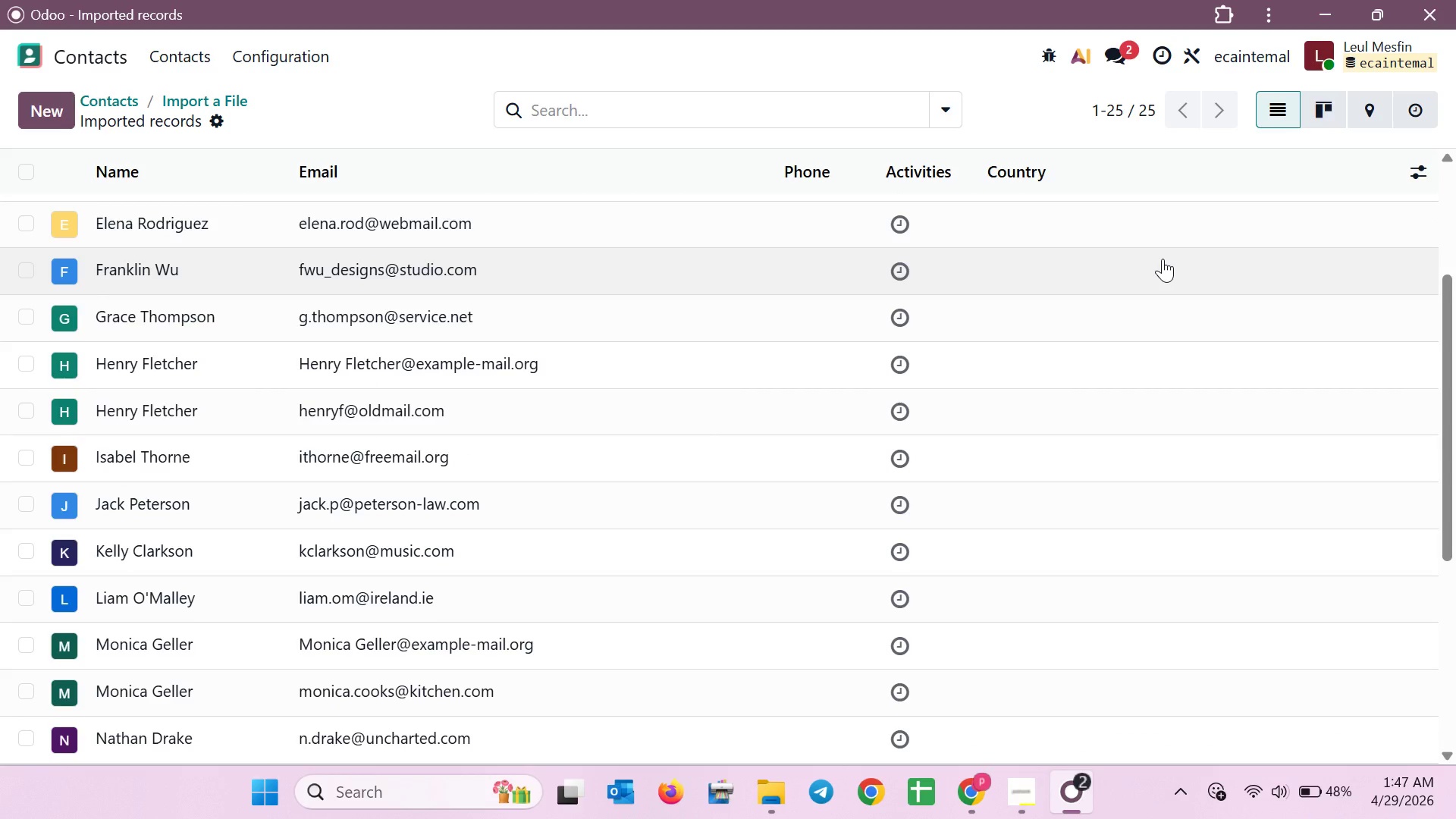 
wait(11.77)
 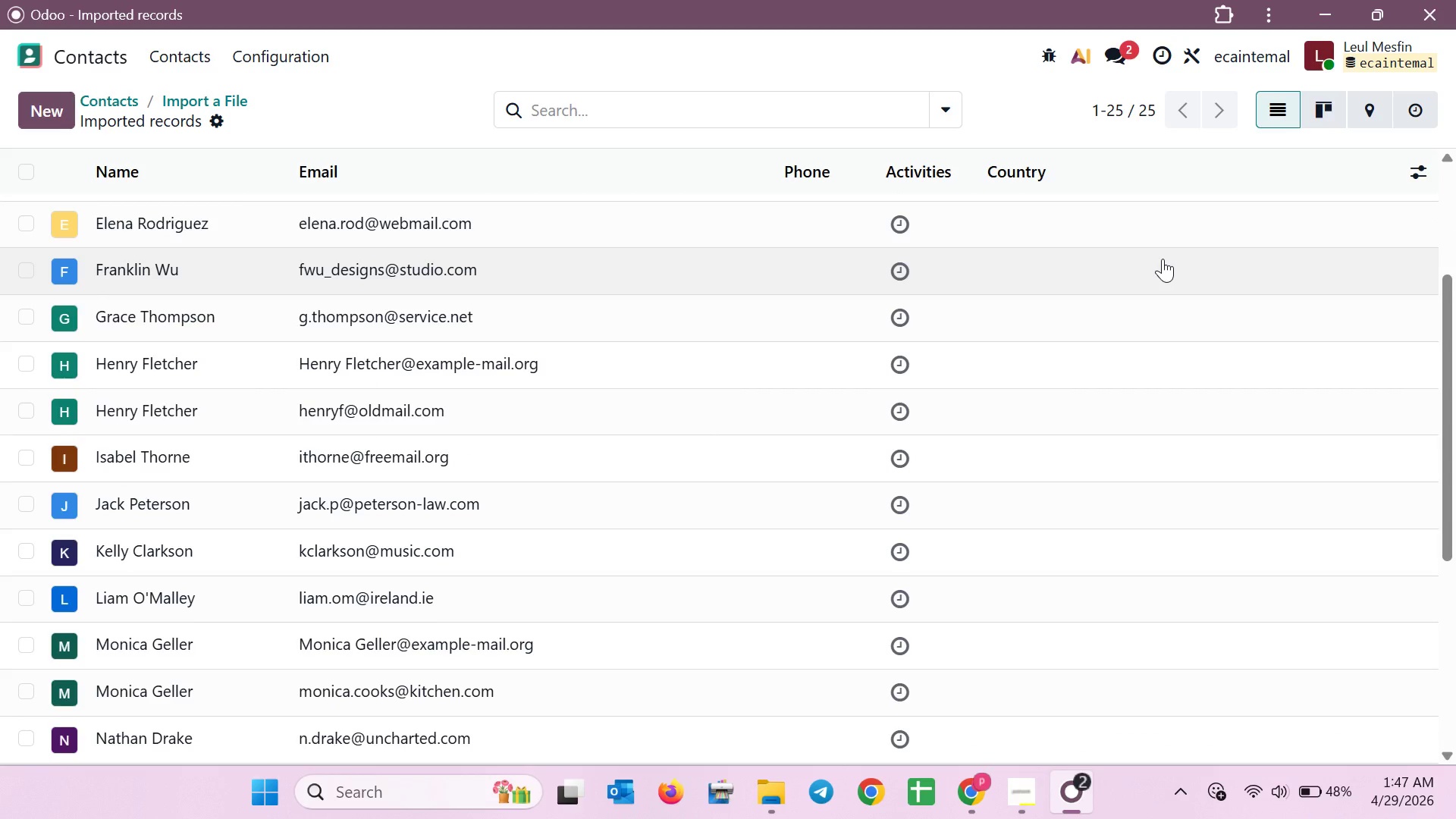 
scroll: coordinate [1163, 259], scroll_direction: down, amount: 3.0
 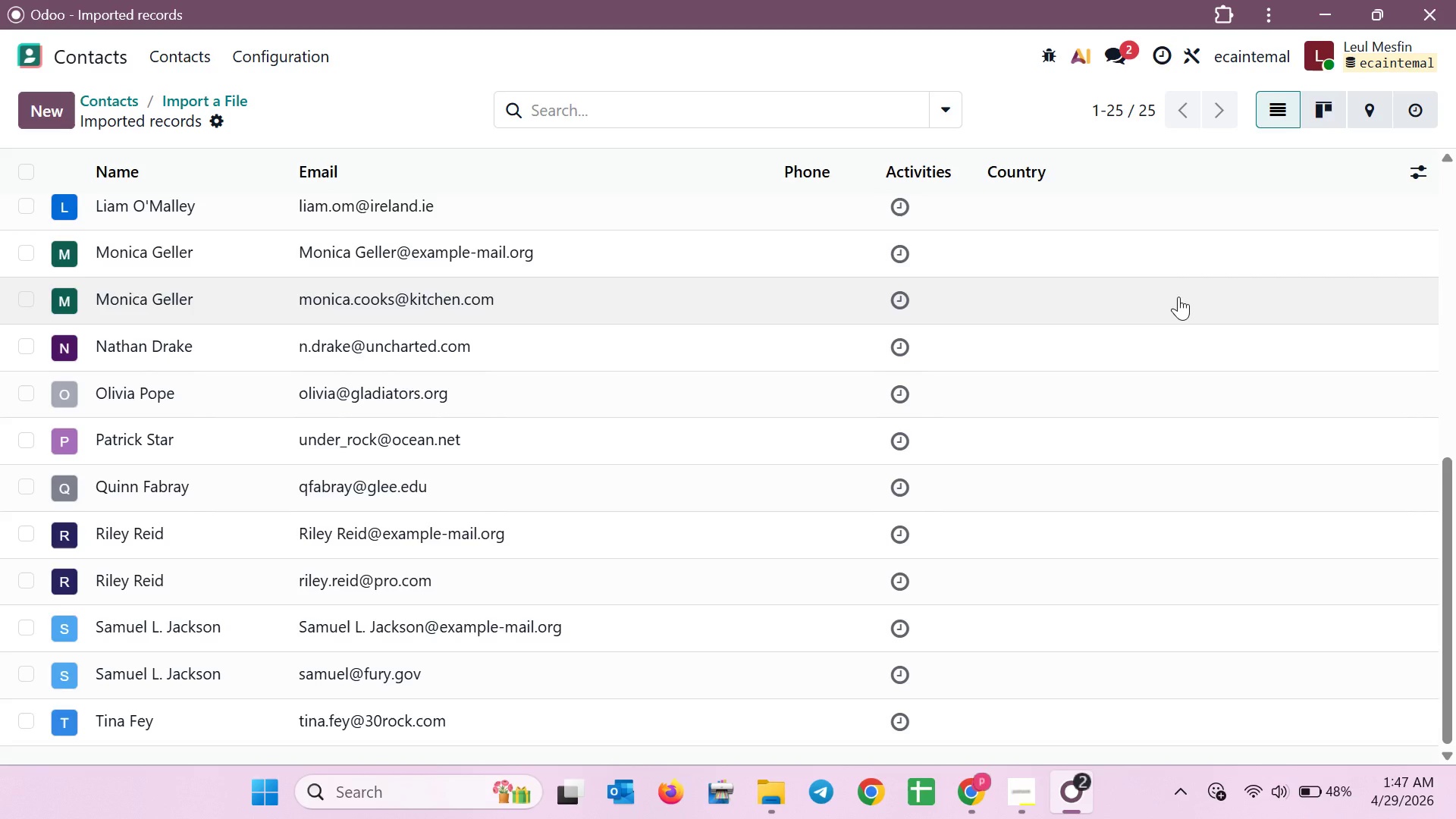 
wait(15.75)
 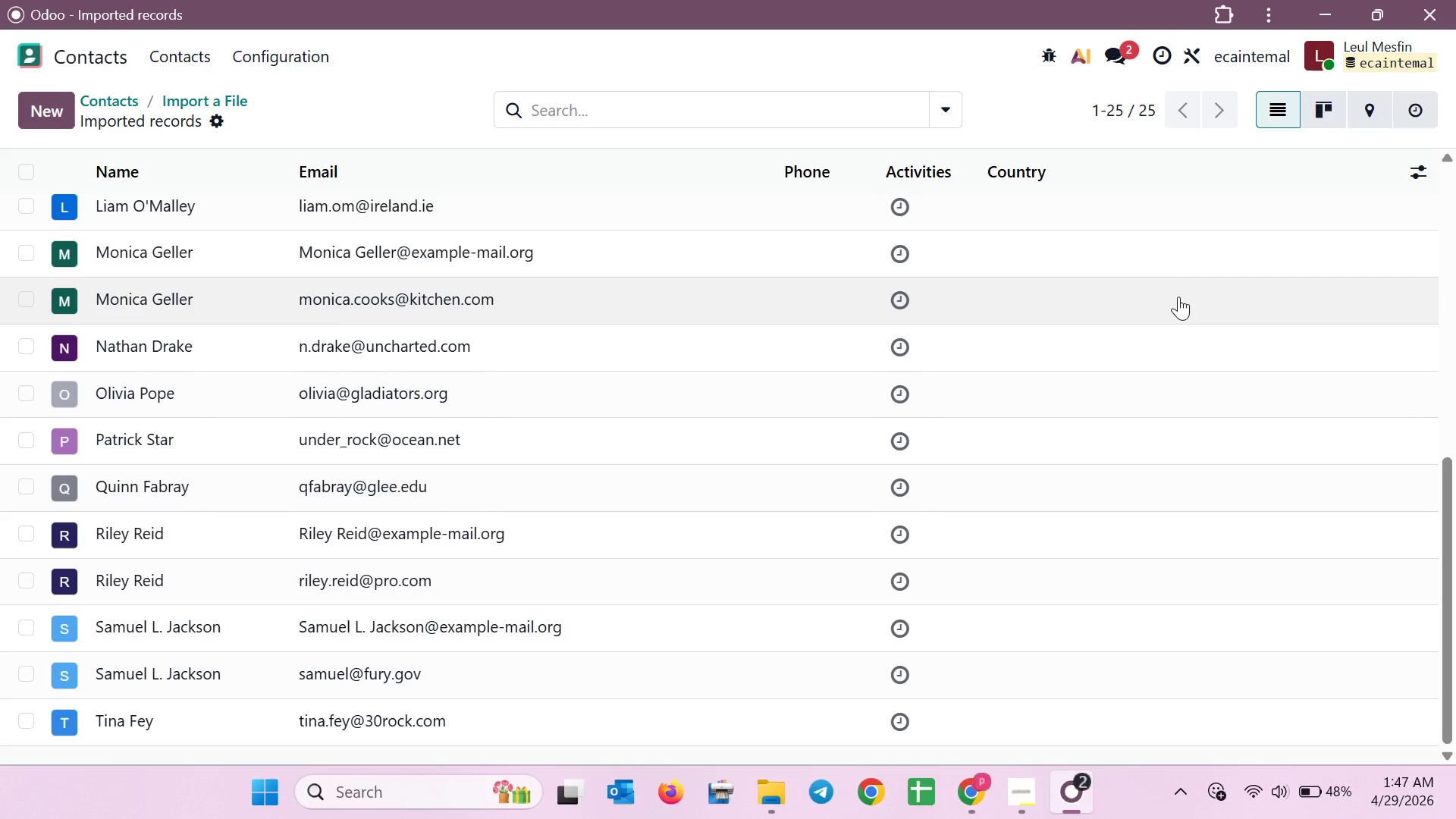 
scroll: coordinate [836, 290], scroll_direction: down, amount: 3.0
 